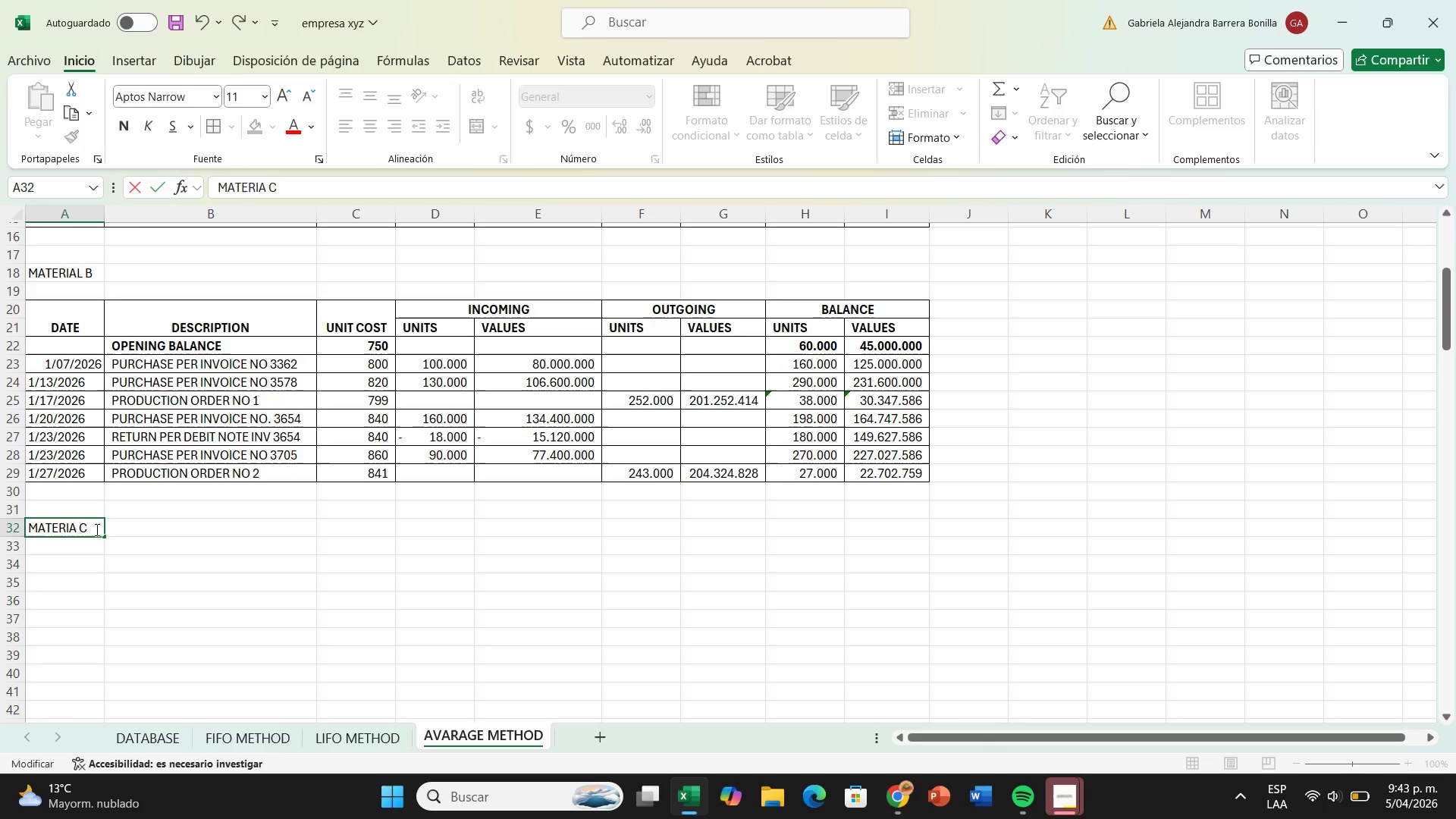 
key(L)
 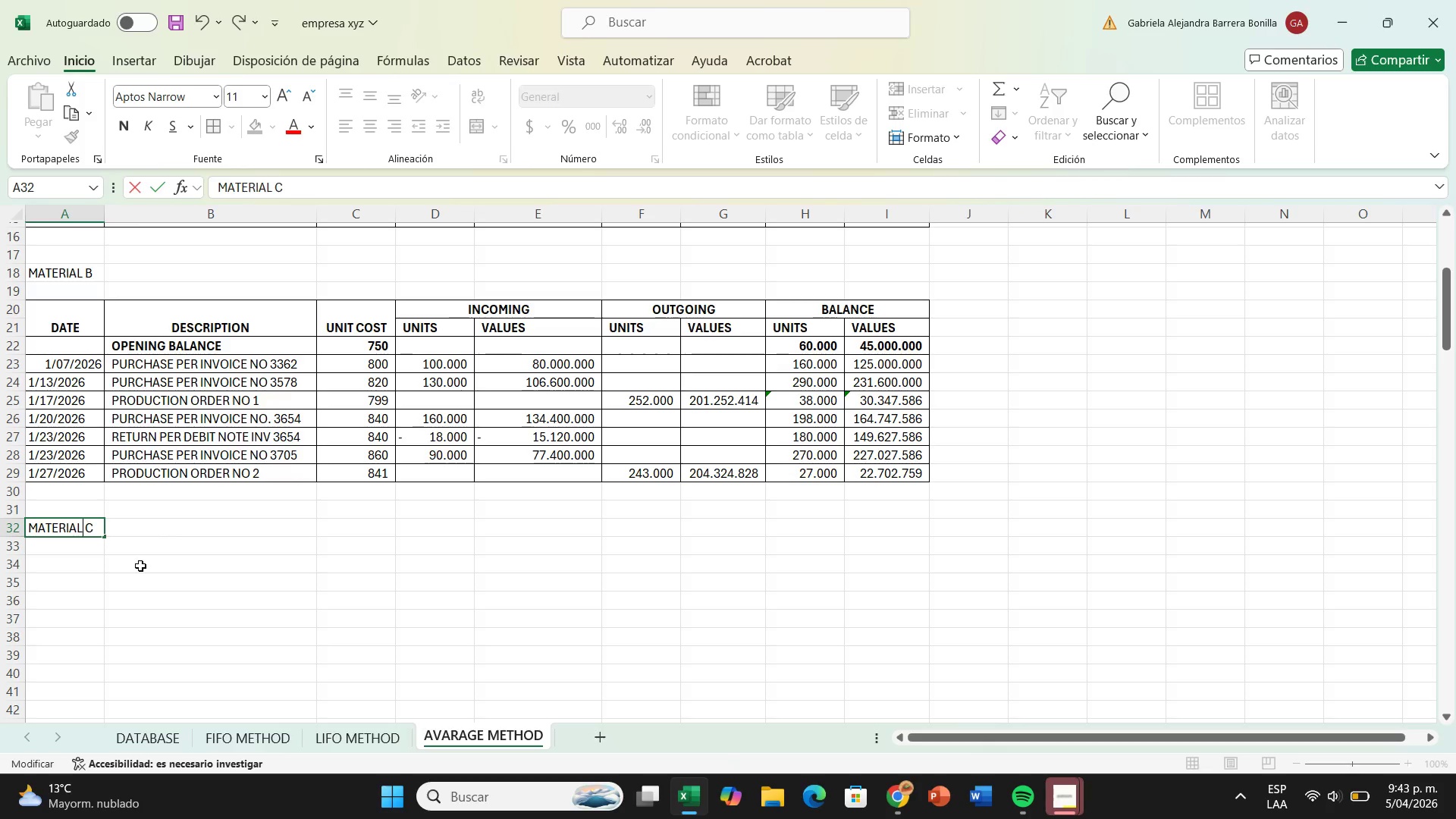 
left_click([140, 566])
 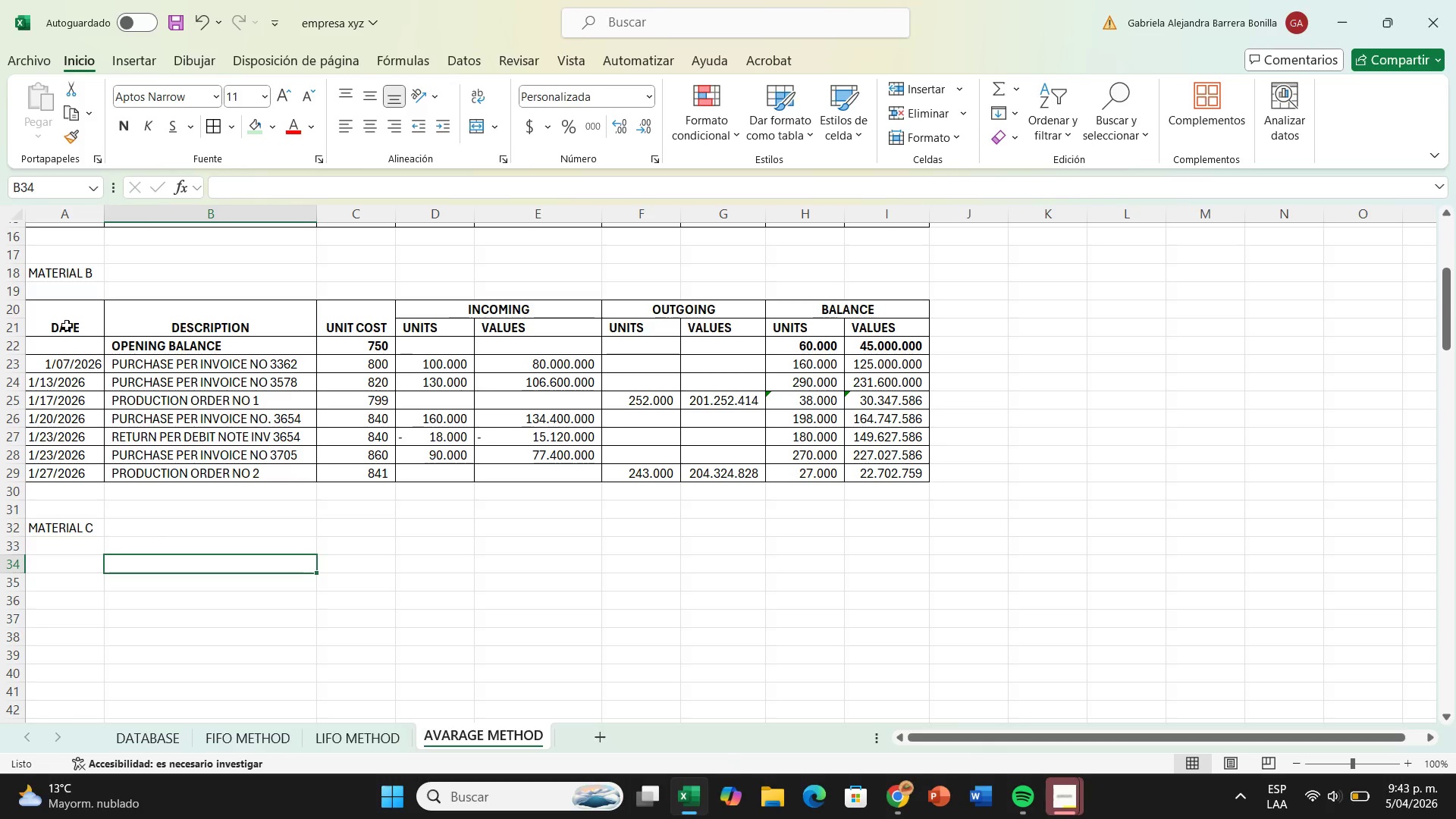 
left_click_drag(start_coordinate=[67, 325], to_coordinate=[814, 315])
 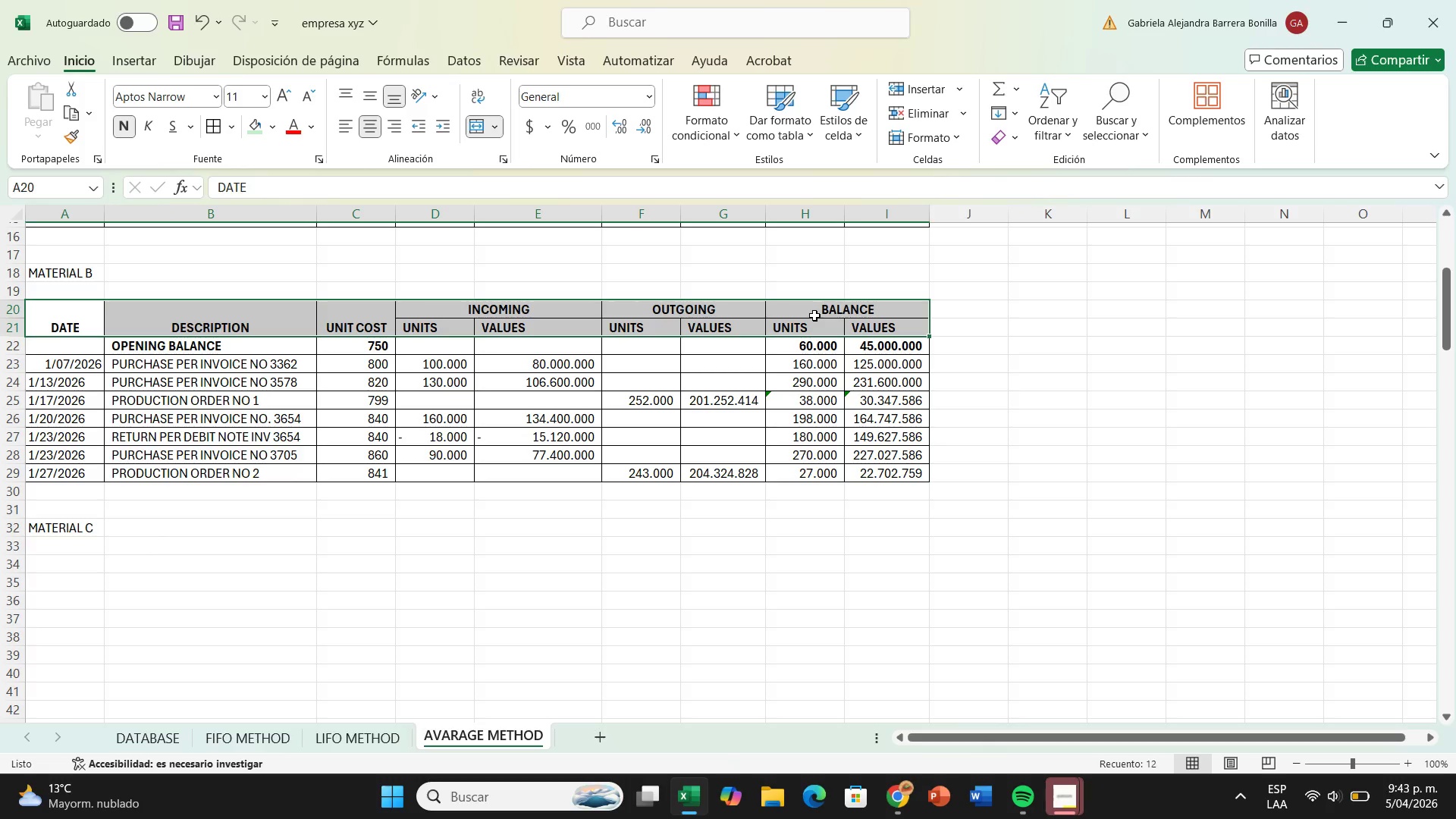 
key(Control+ControlLeft)
 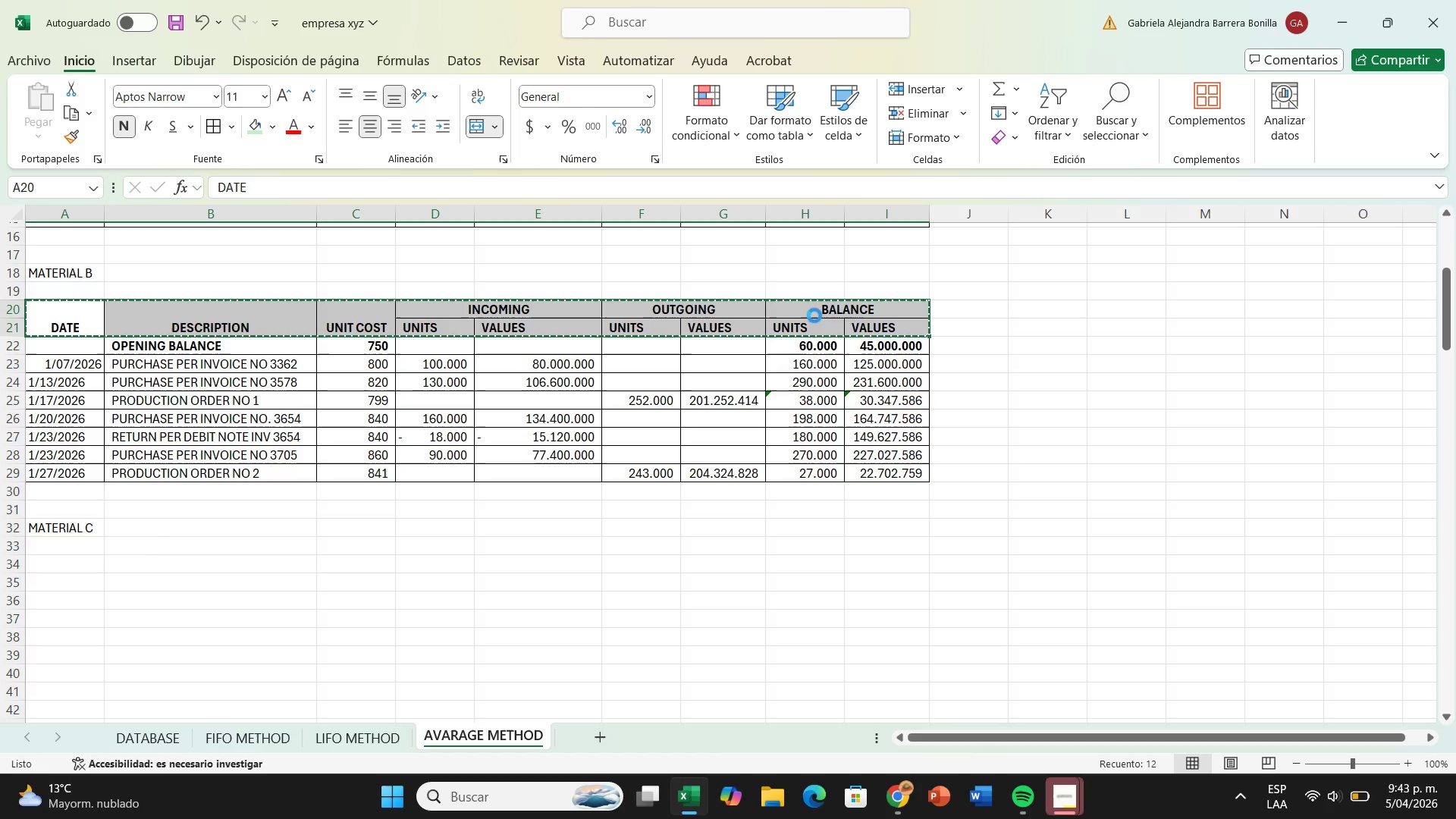 
key(Control+C)
 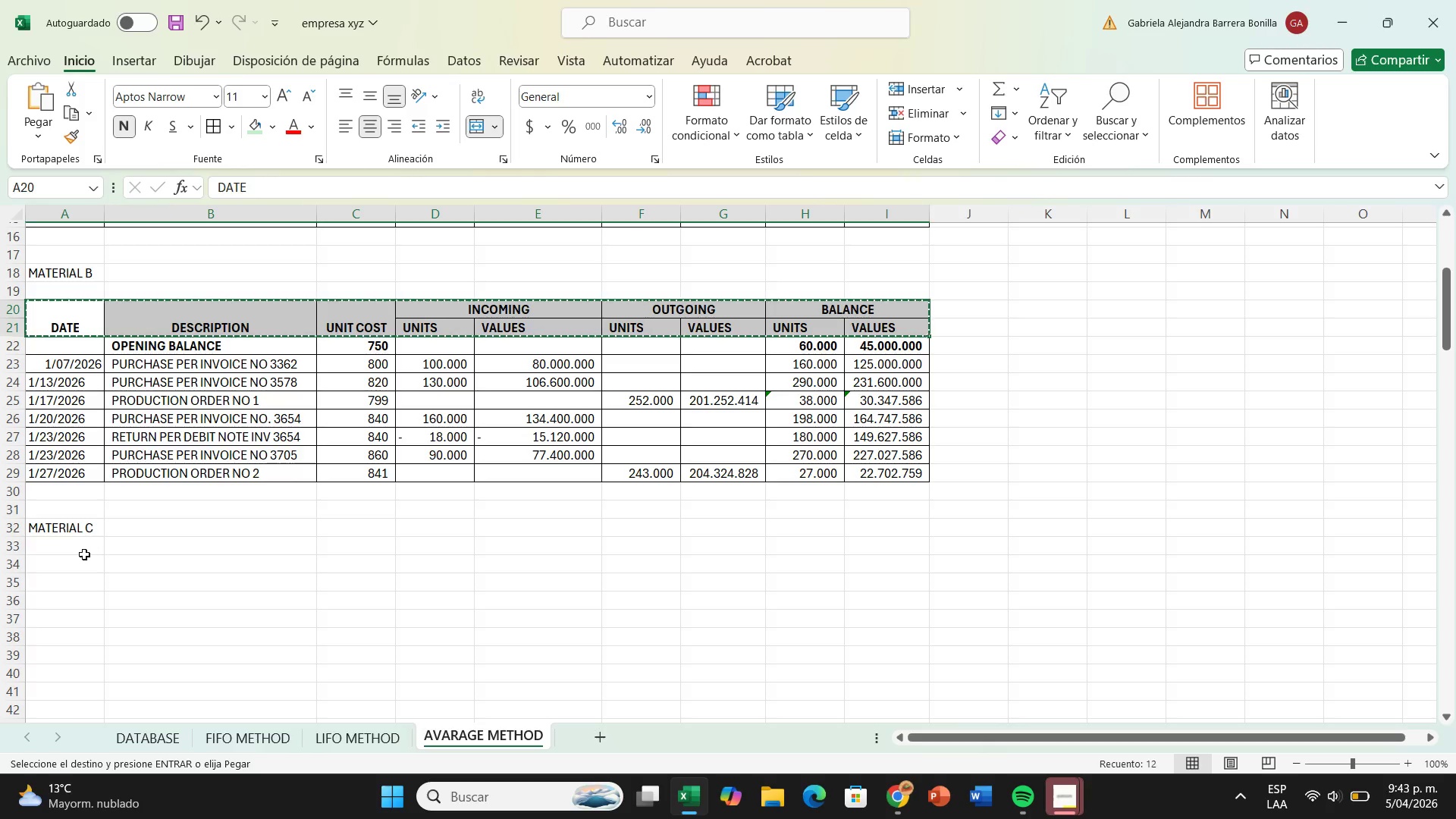 
left_click([84, 558])
 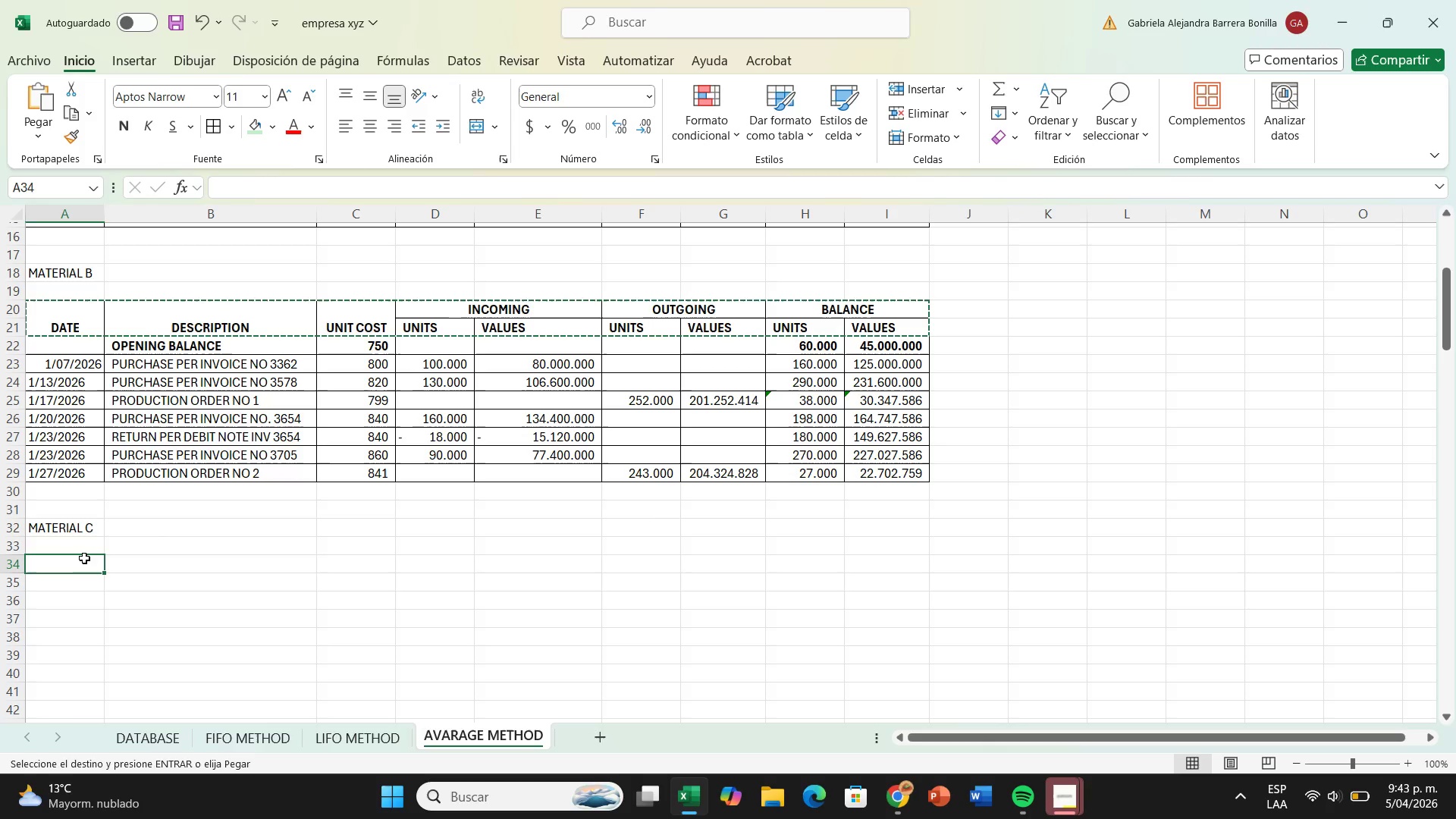 
key(Enter)
 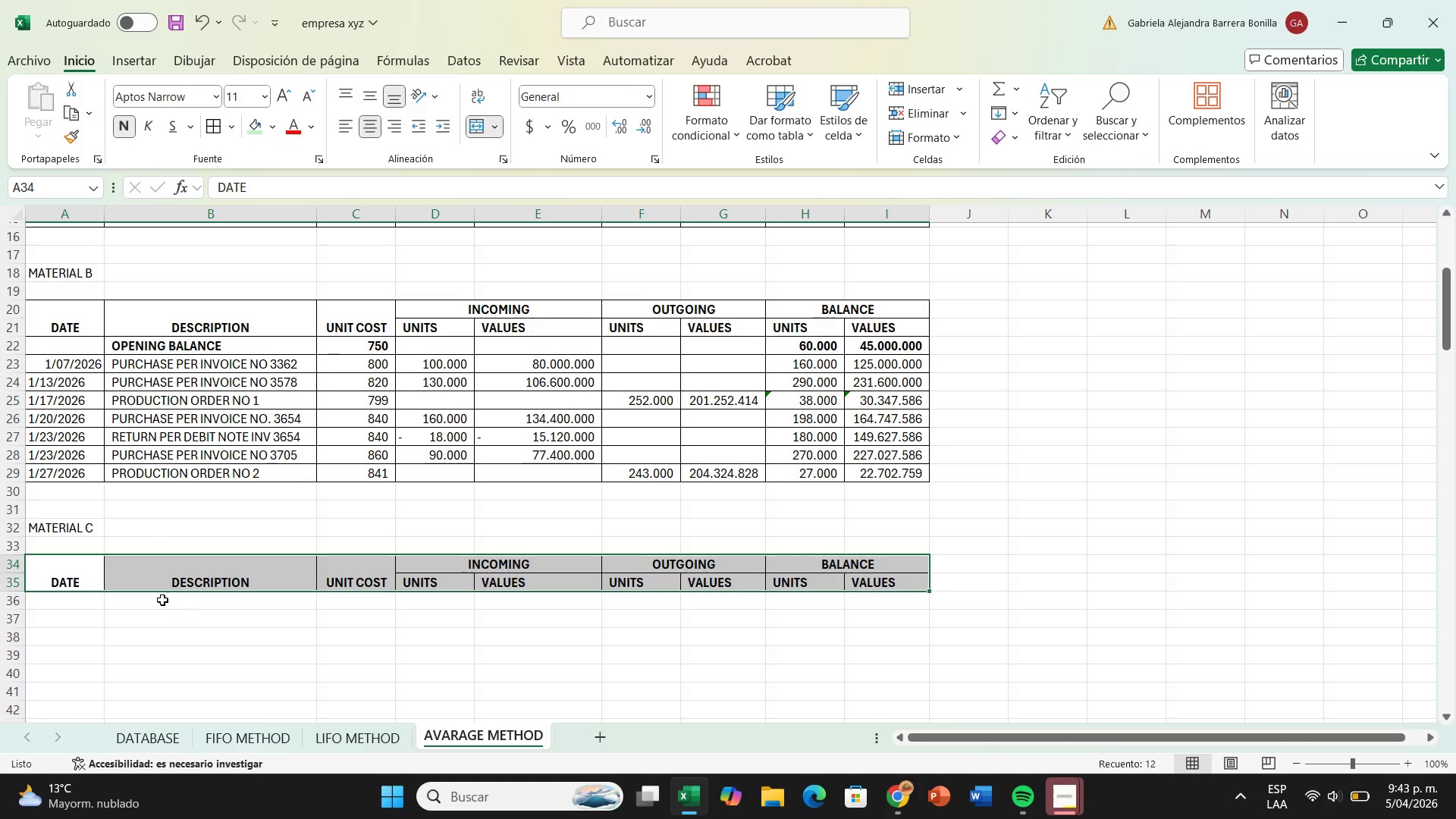 
left_click_drag(start_coordinate=[159, 597], to_coordinate=[874, 604])
 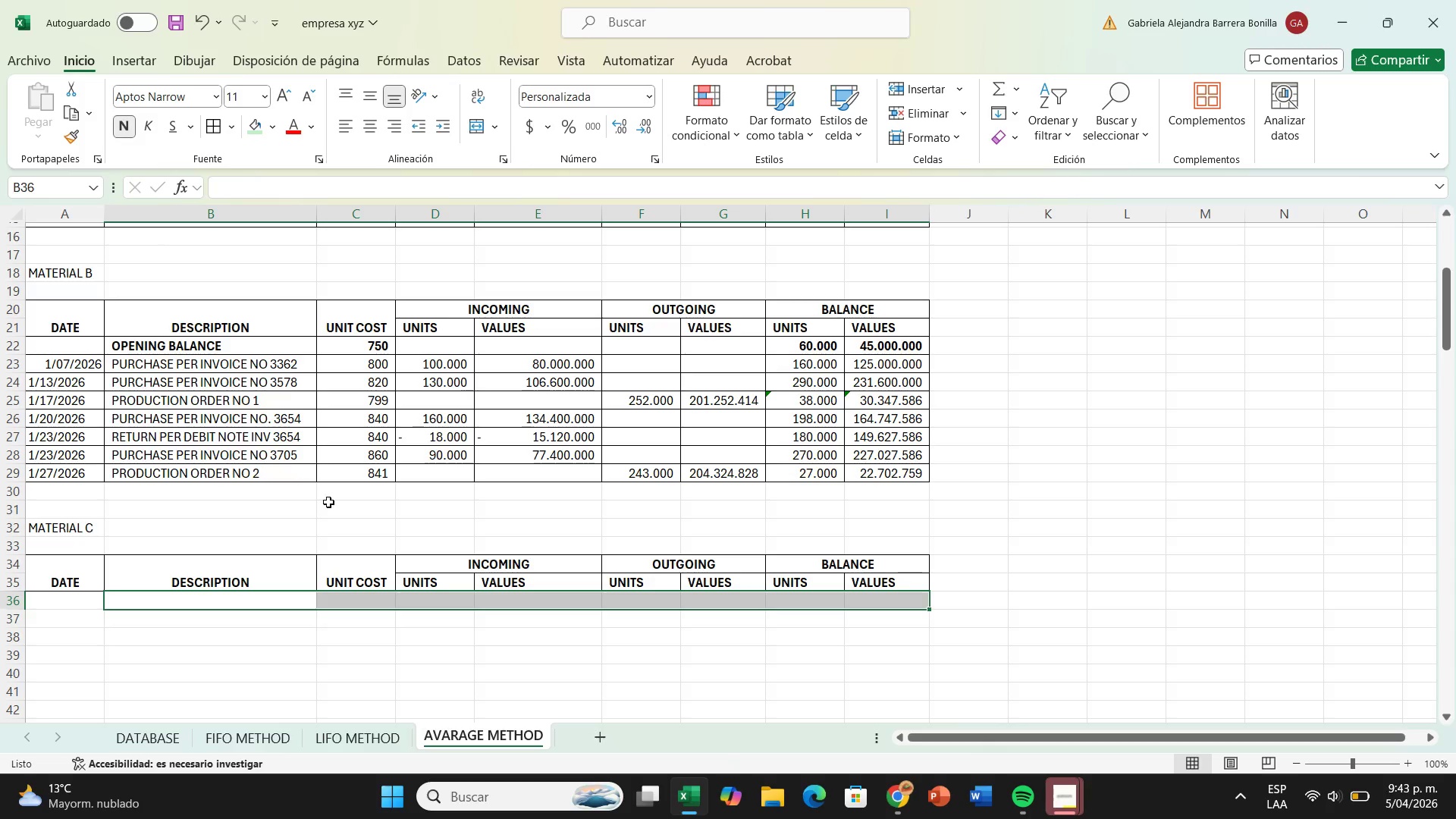 
left_click([217, 599])
 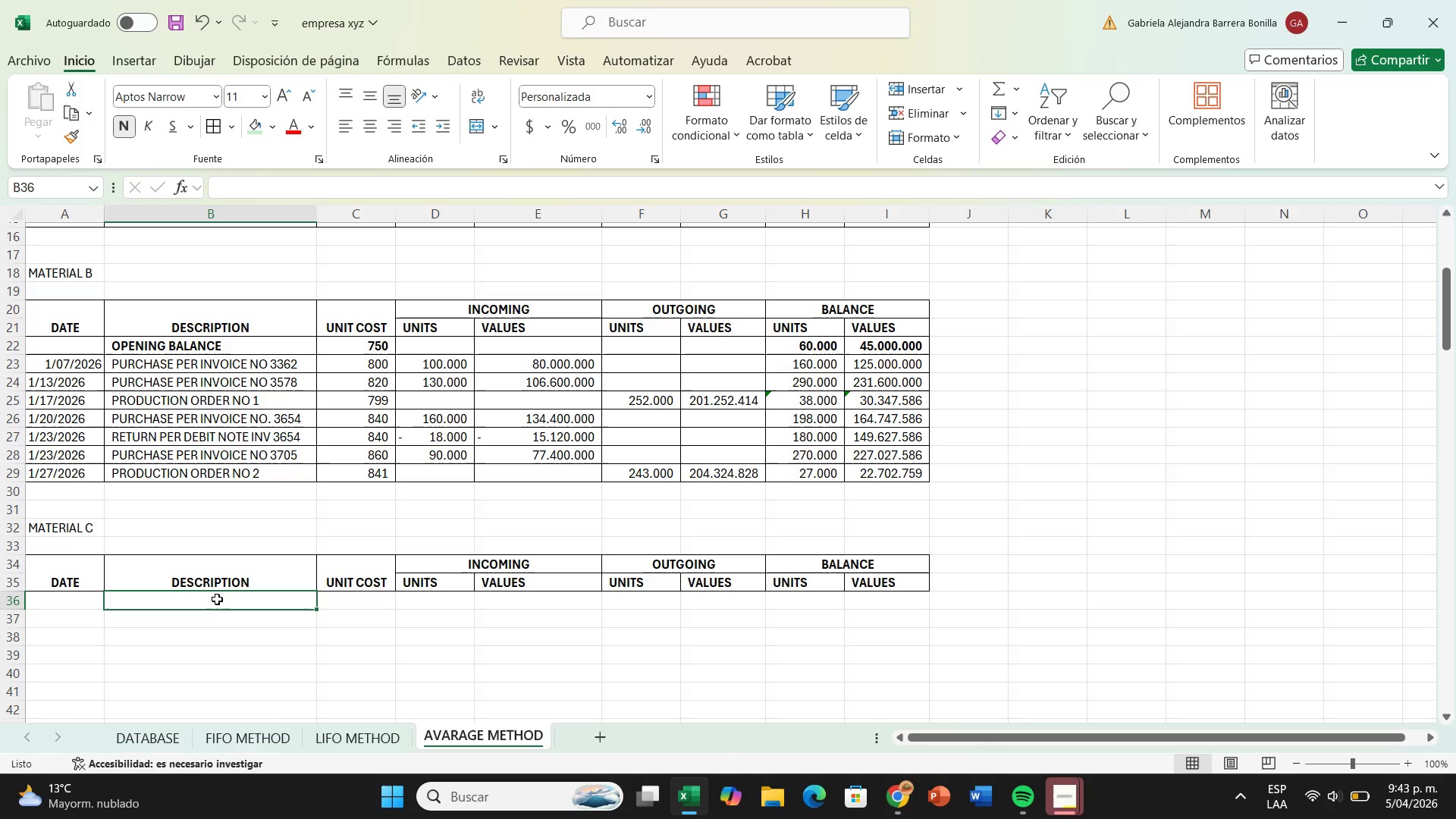 
type(opening balance)
 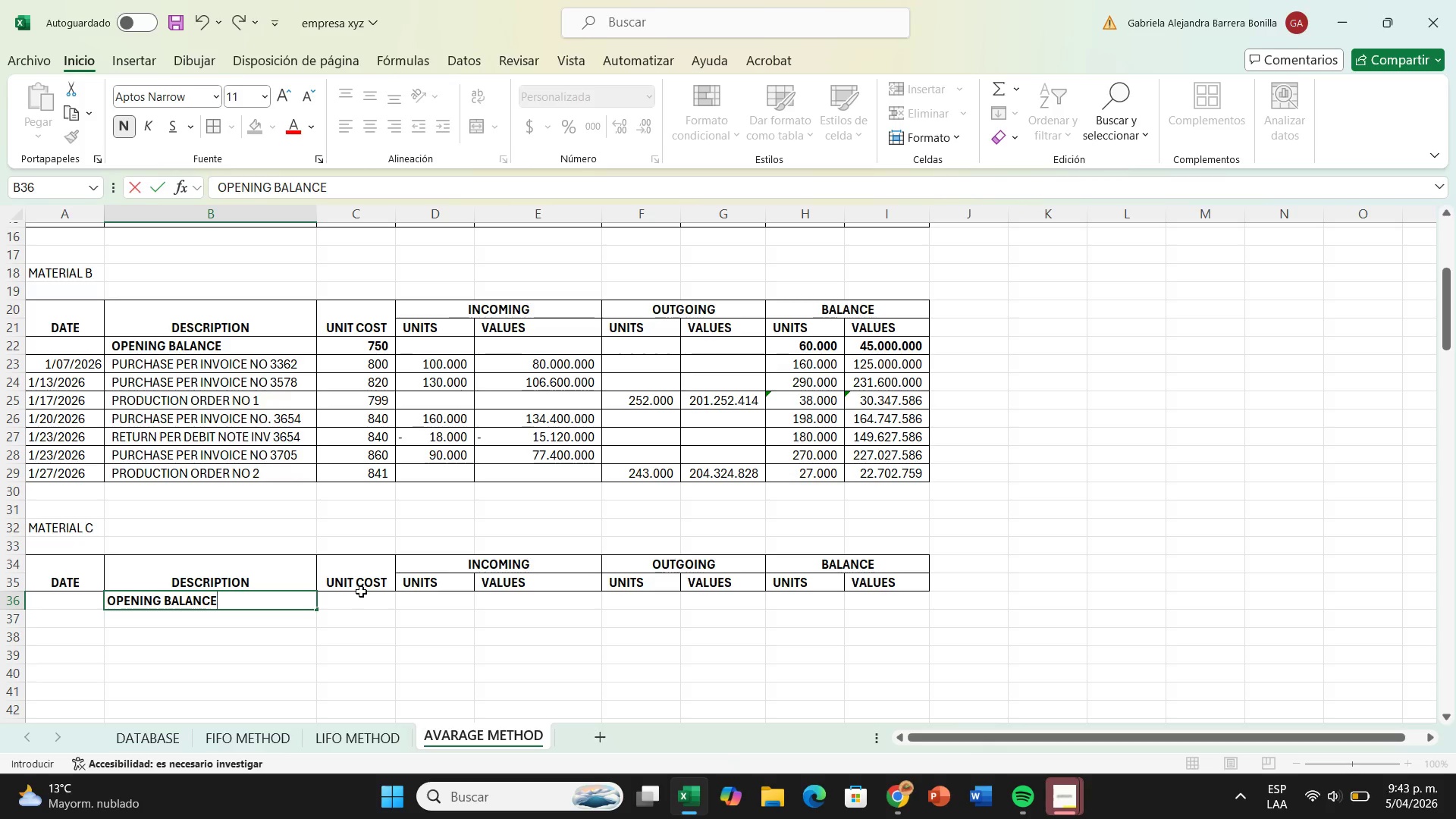 
left_click([363, 596])
 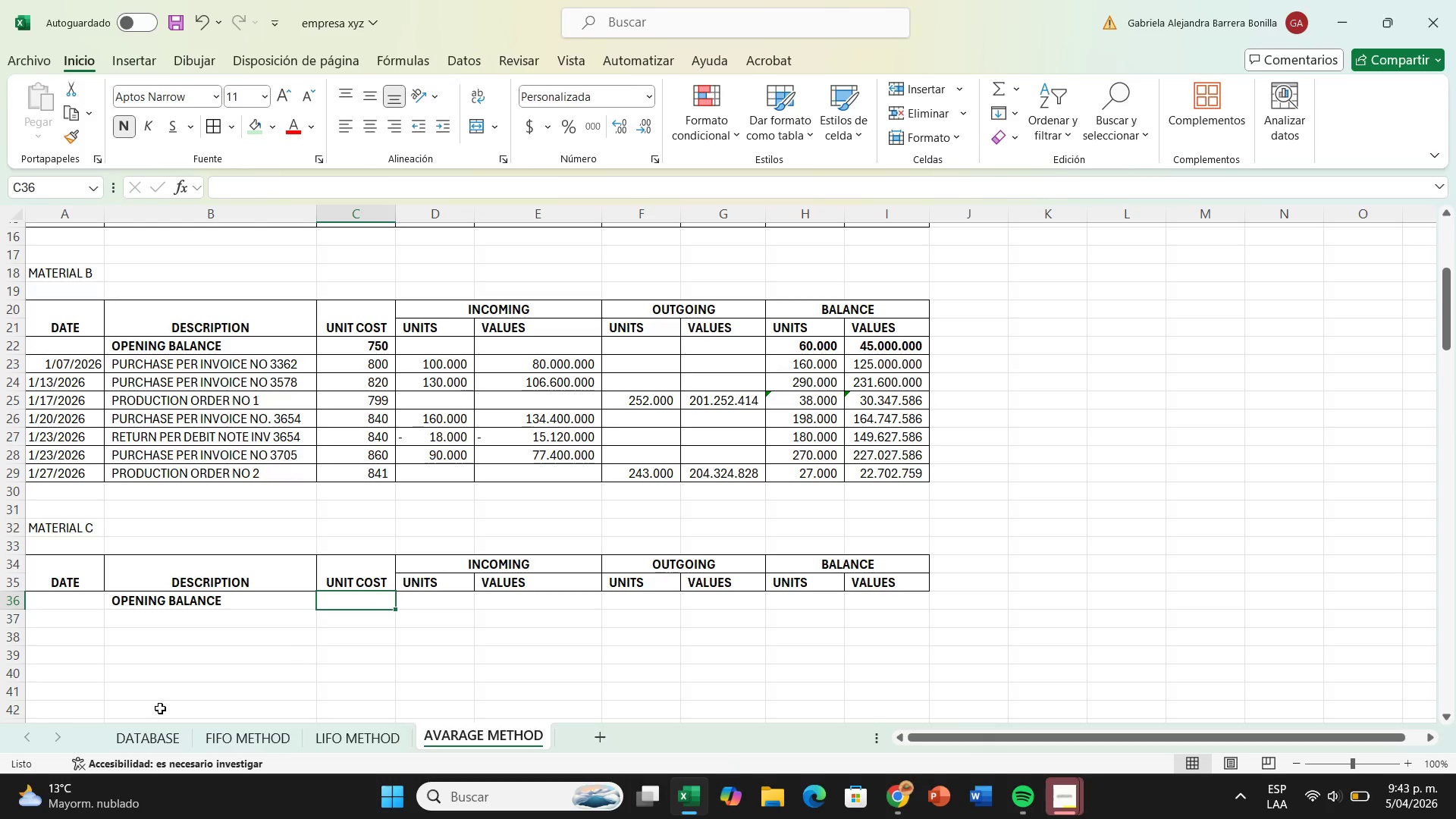 
left_click([167, 735])
 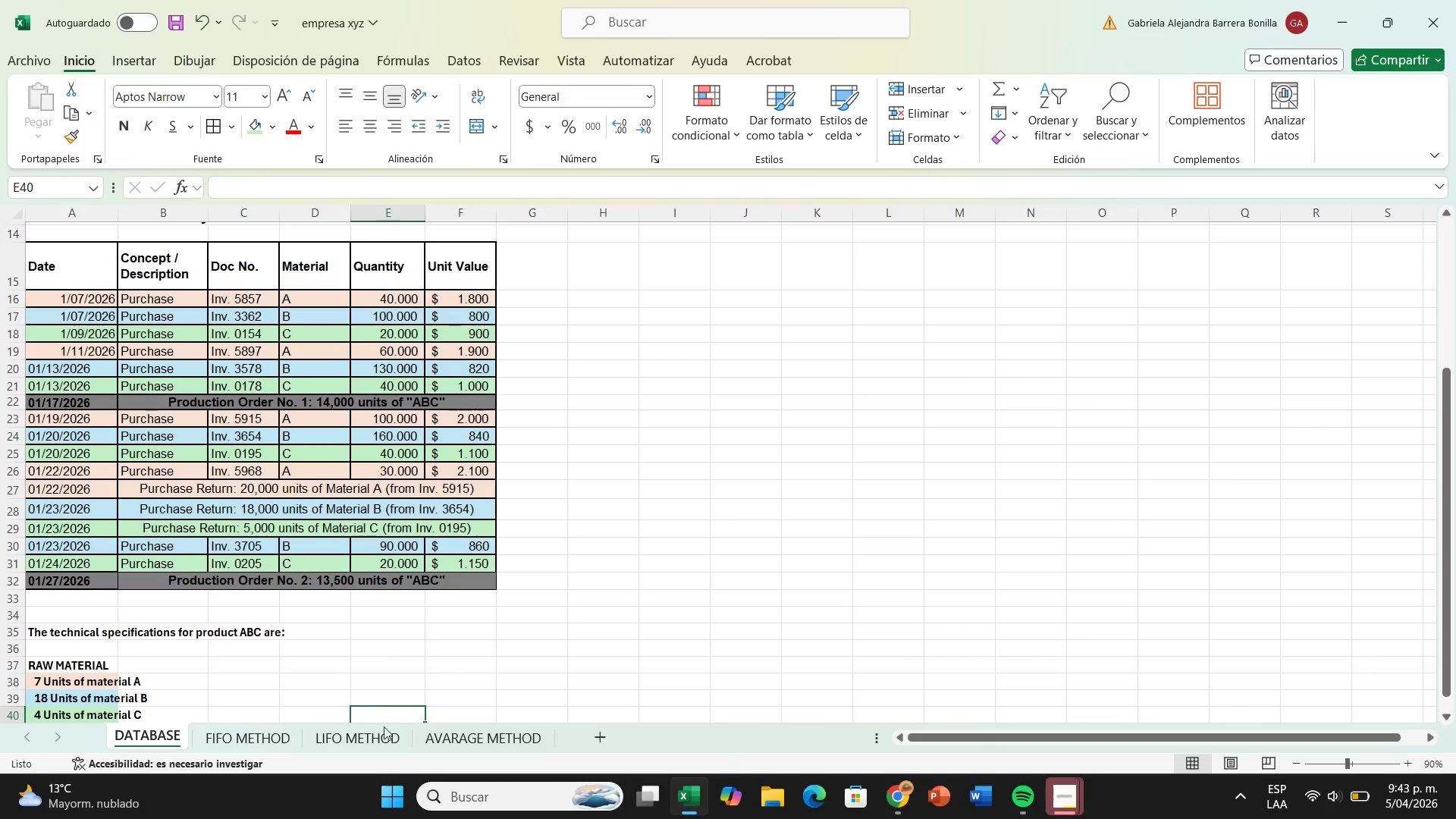 
wait(7.3)
 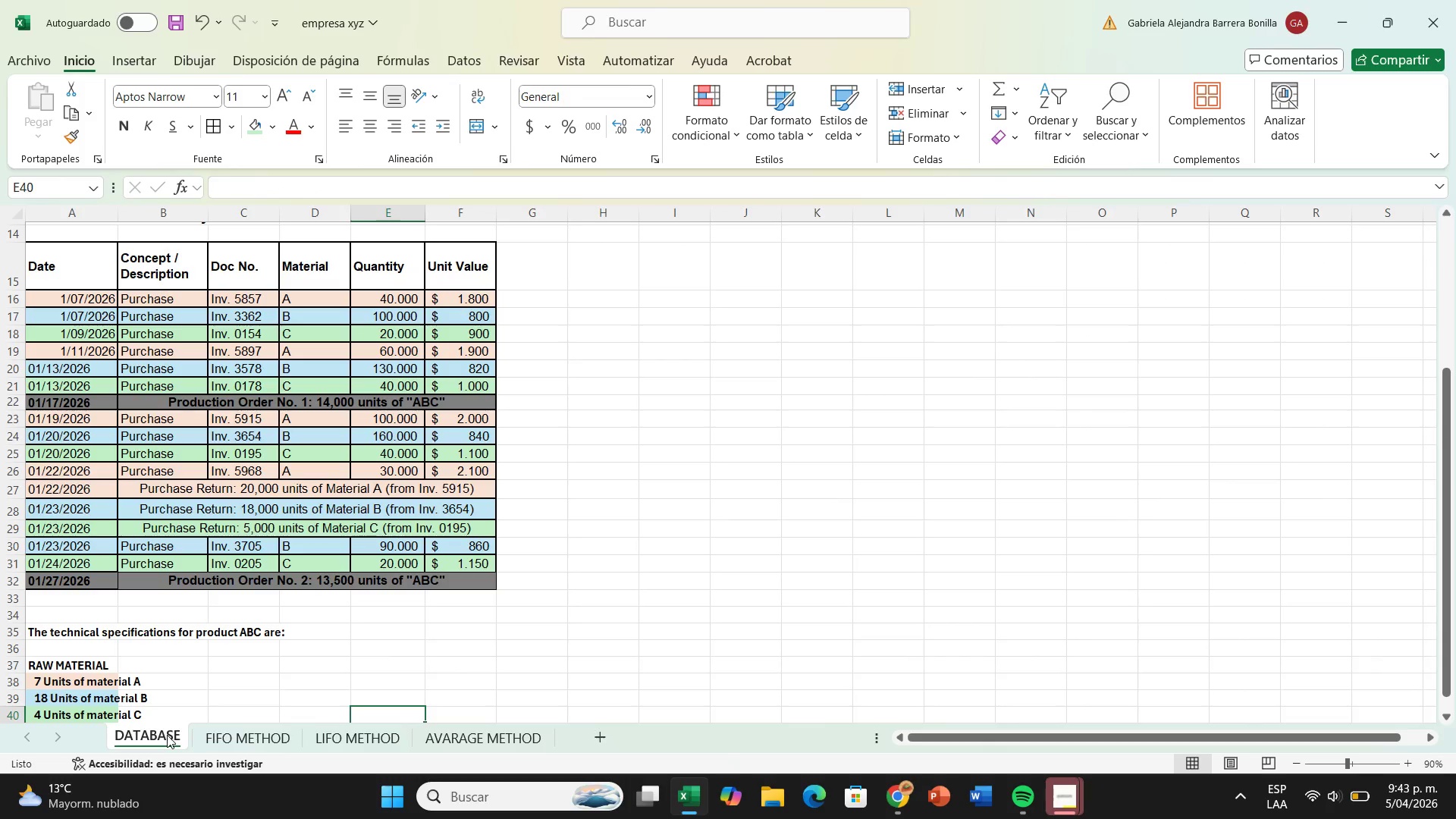 
type(900)
 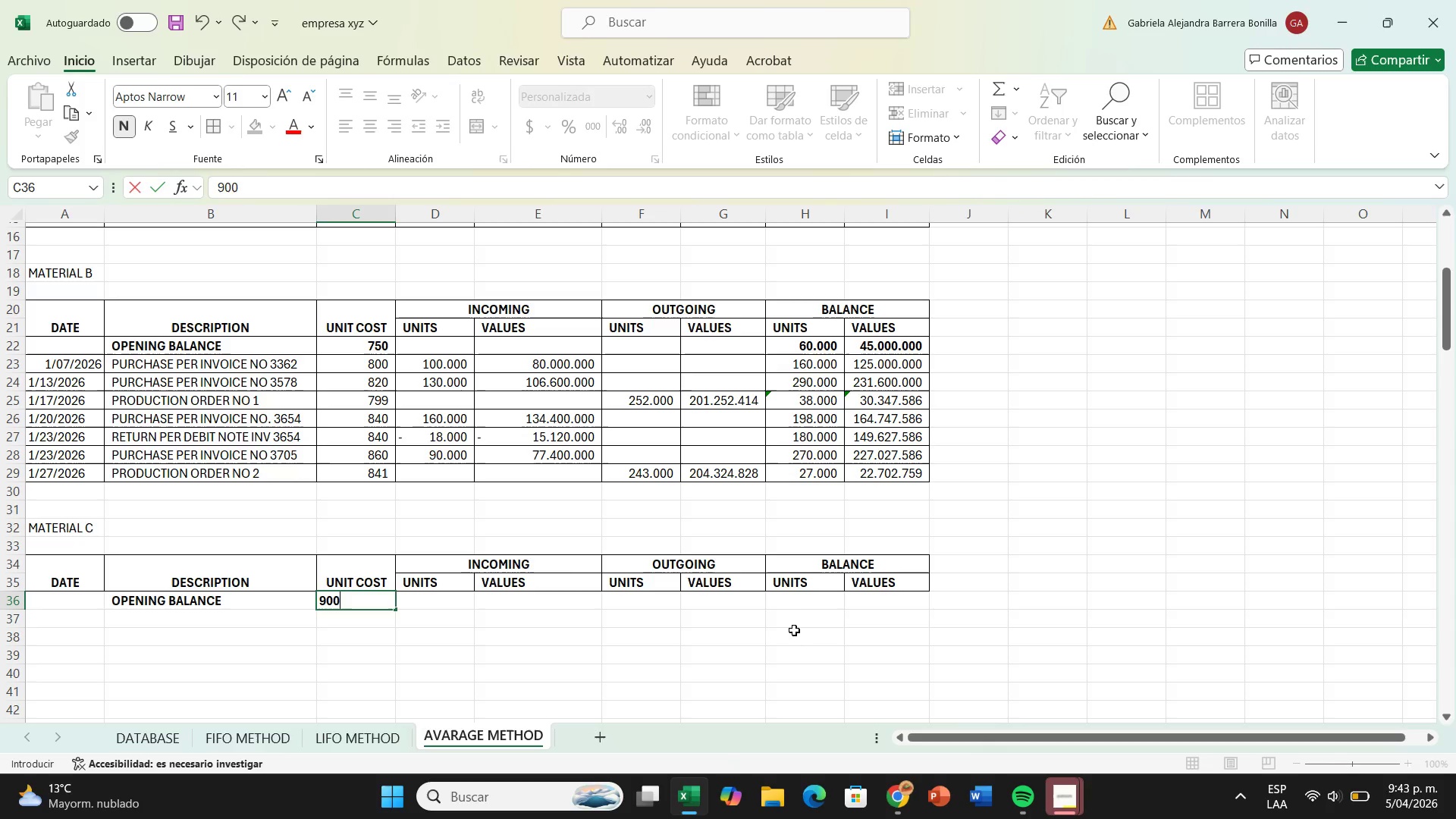 
left_click([792, 596])
 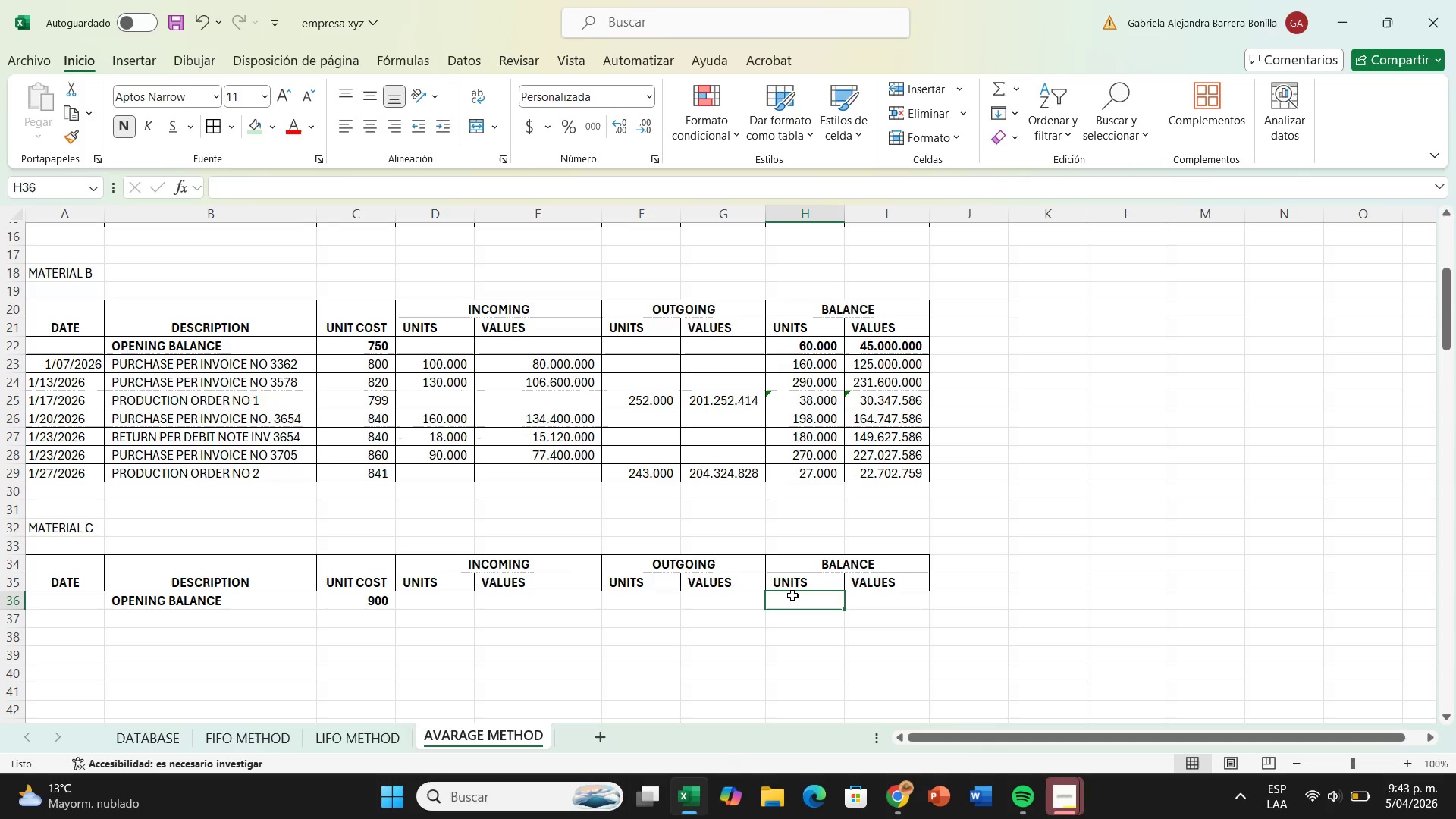 
type(8000)
 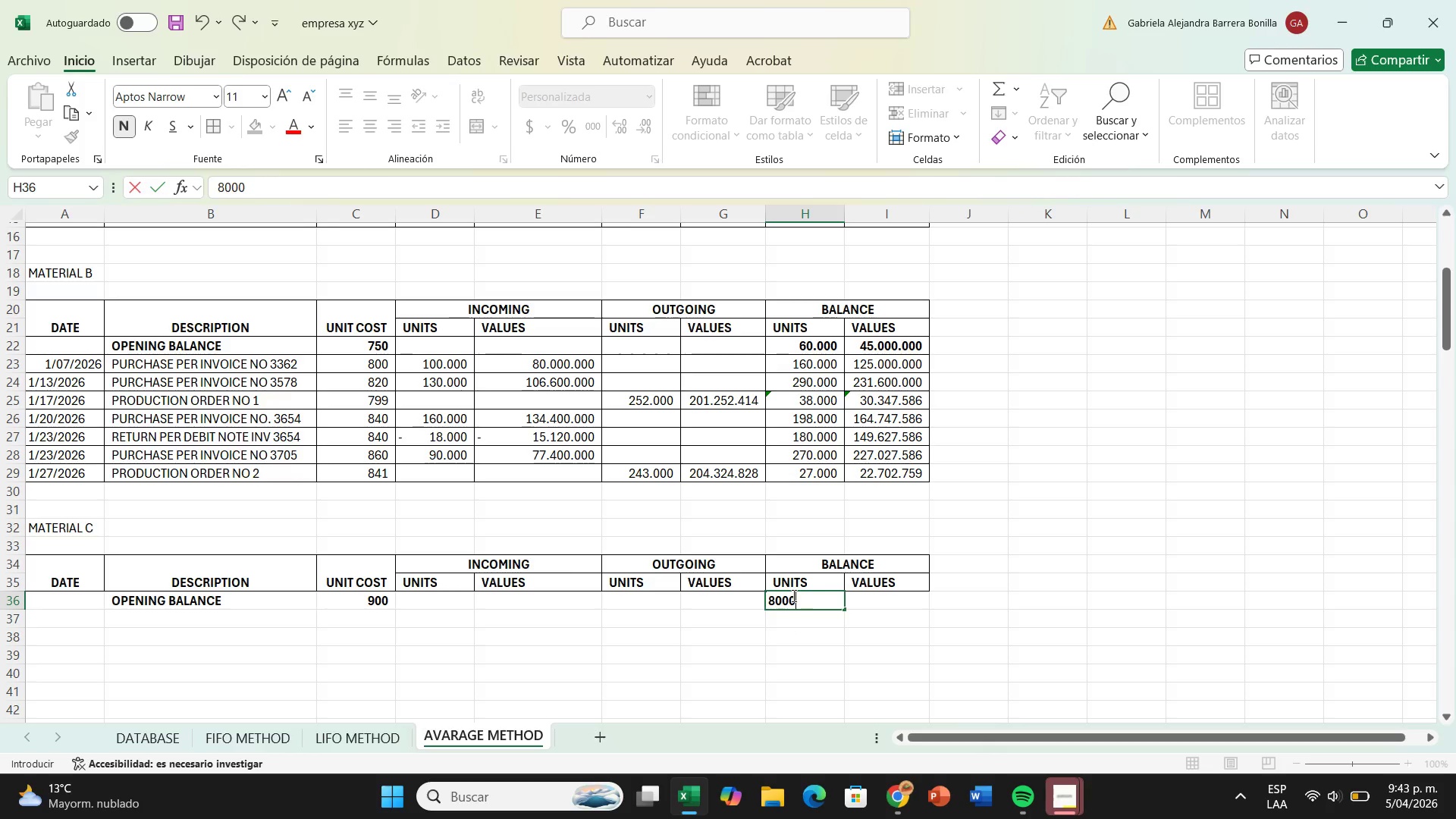 
key(ArrowRight)
 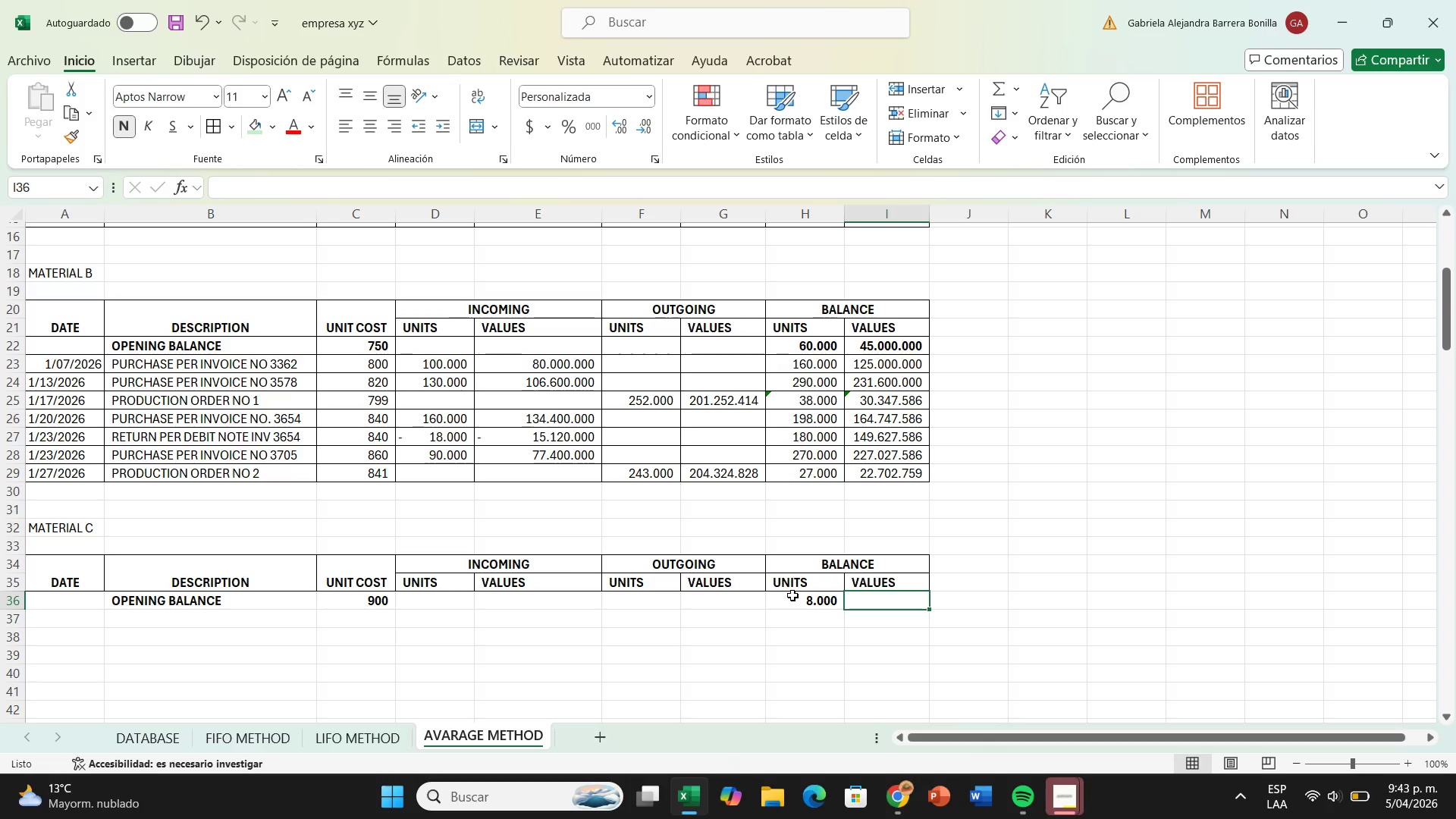 
key(Shift+ShiftRight)
 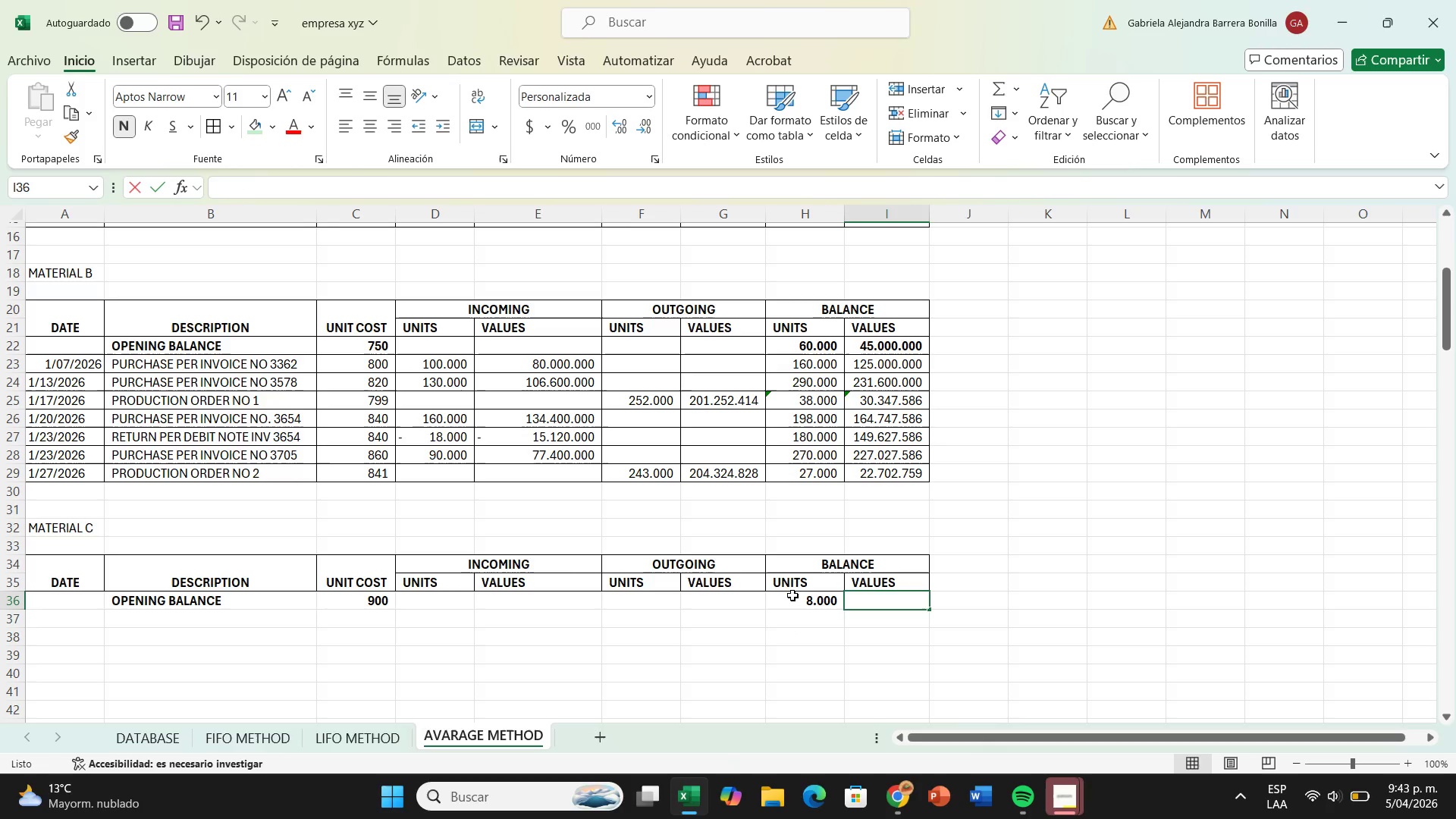 
key(Shift+0)
 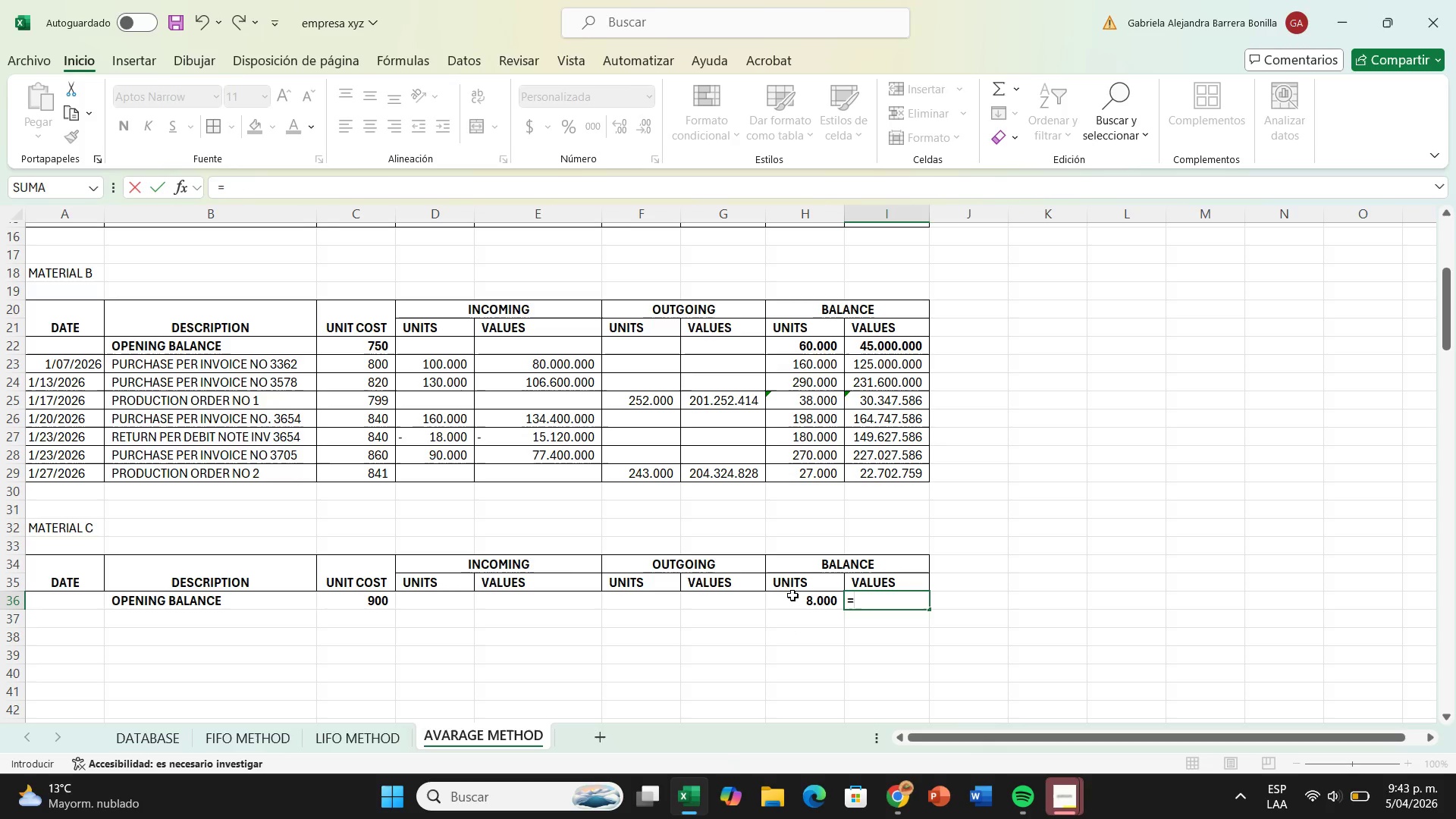 
left_click([792, 595])
 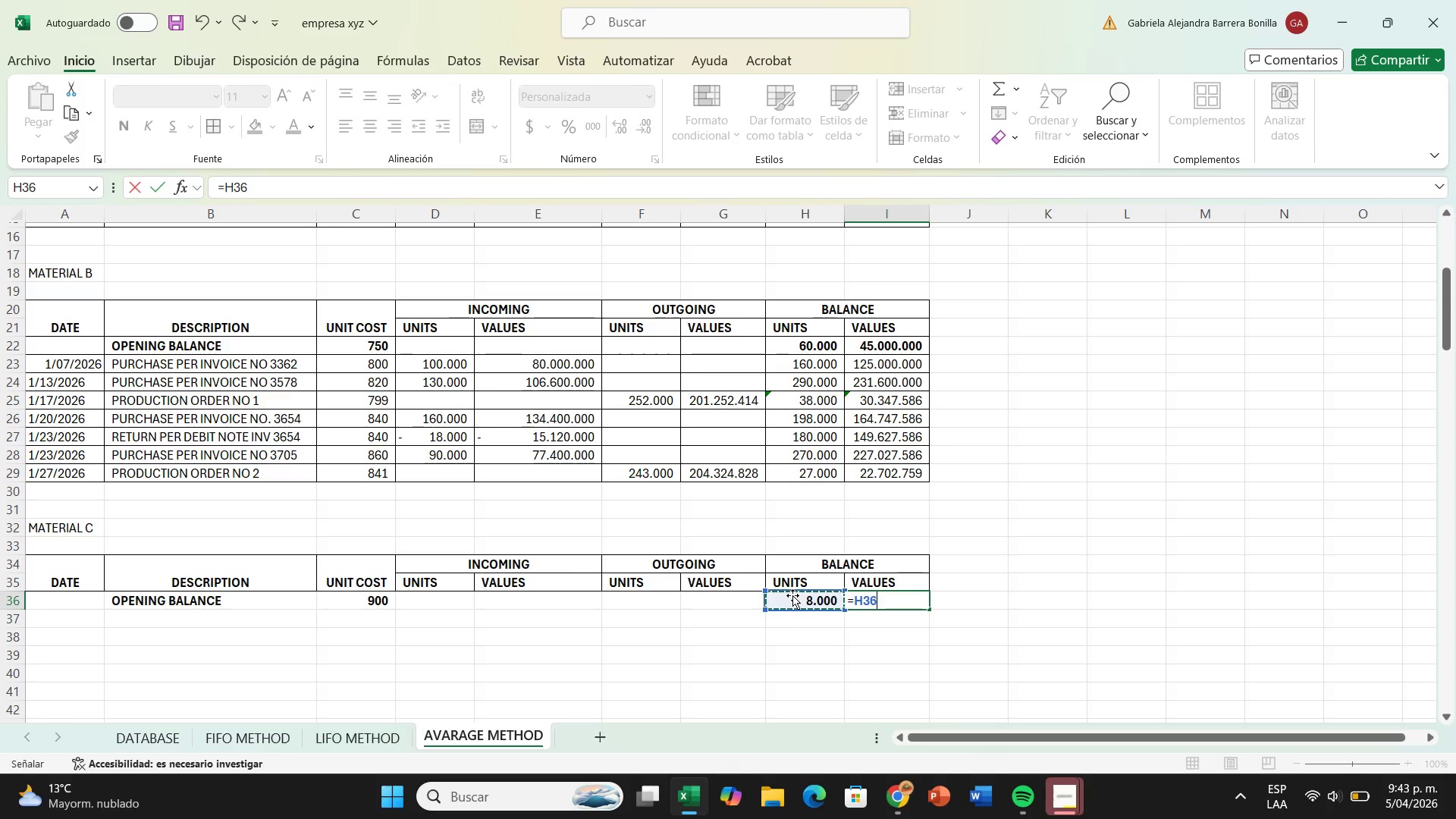 
key(Shift+ShiftRight)
 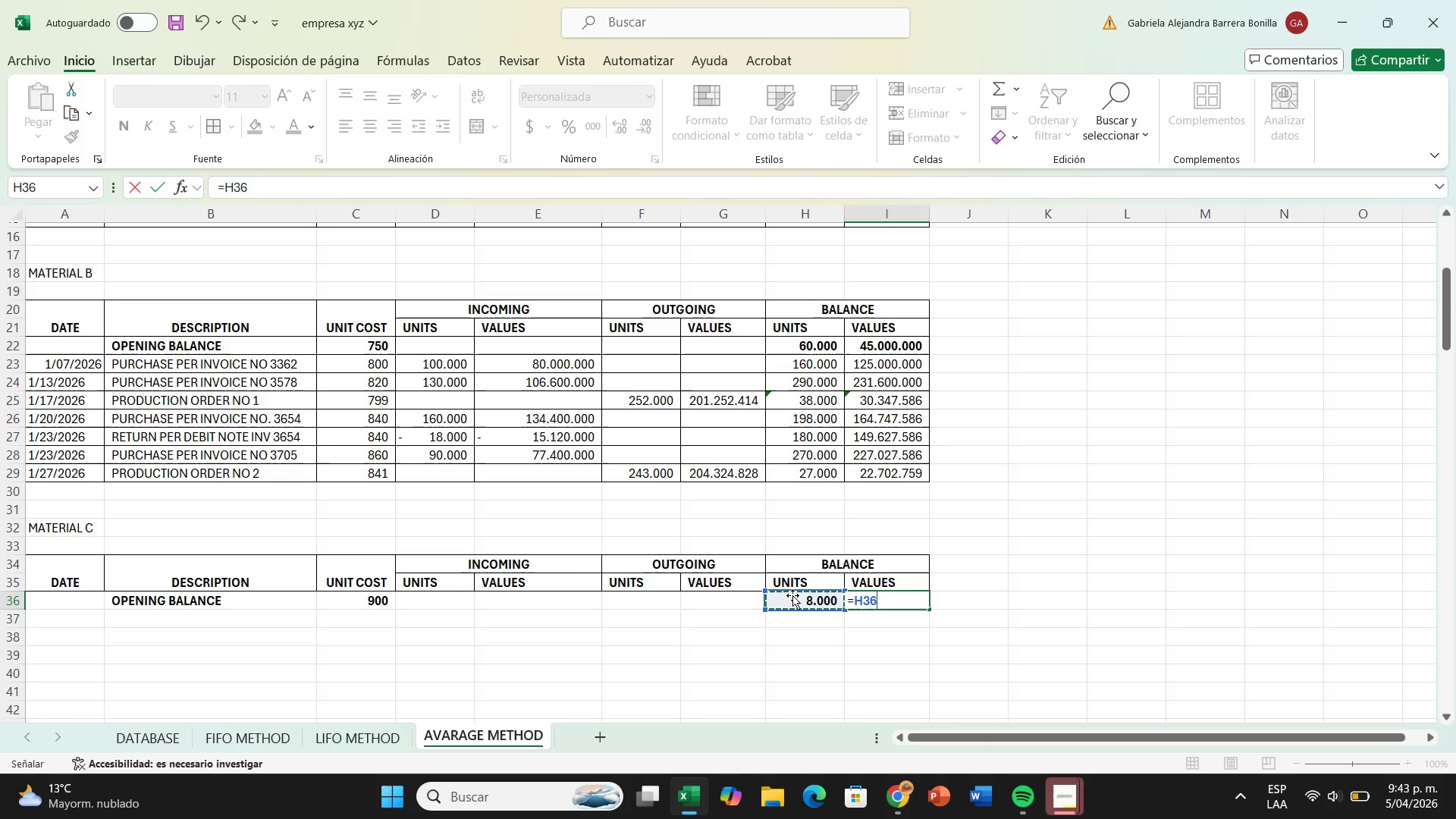 
key(Shift+Equal)
 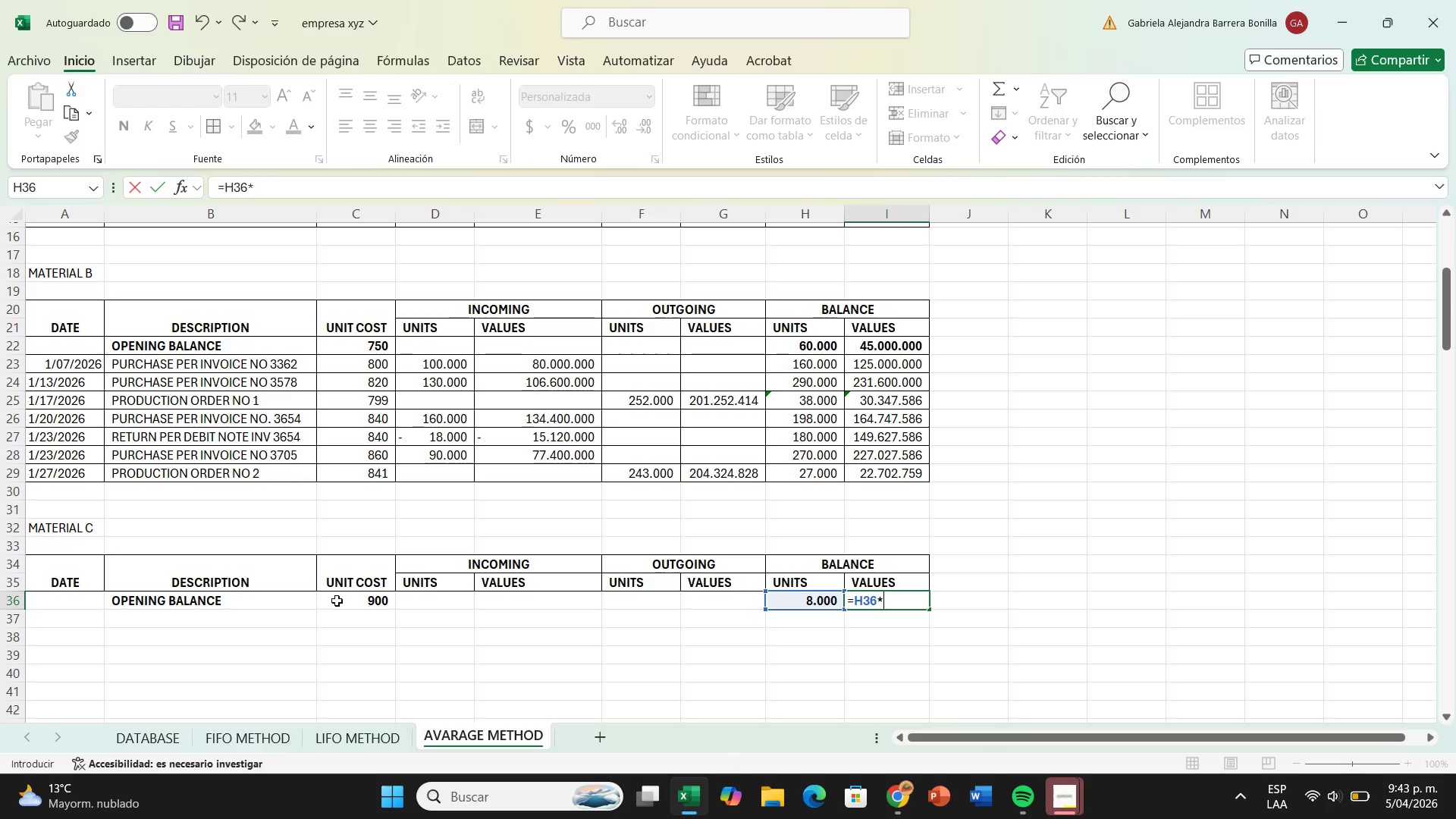 
left_click([374, 607])
 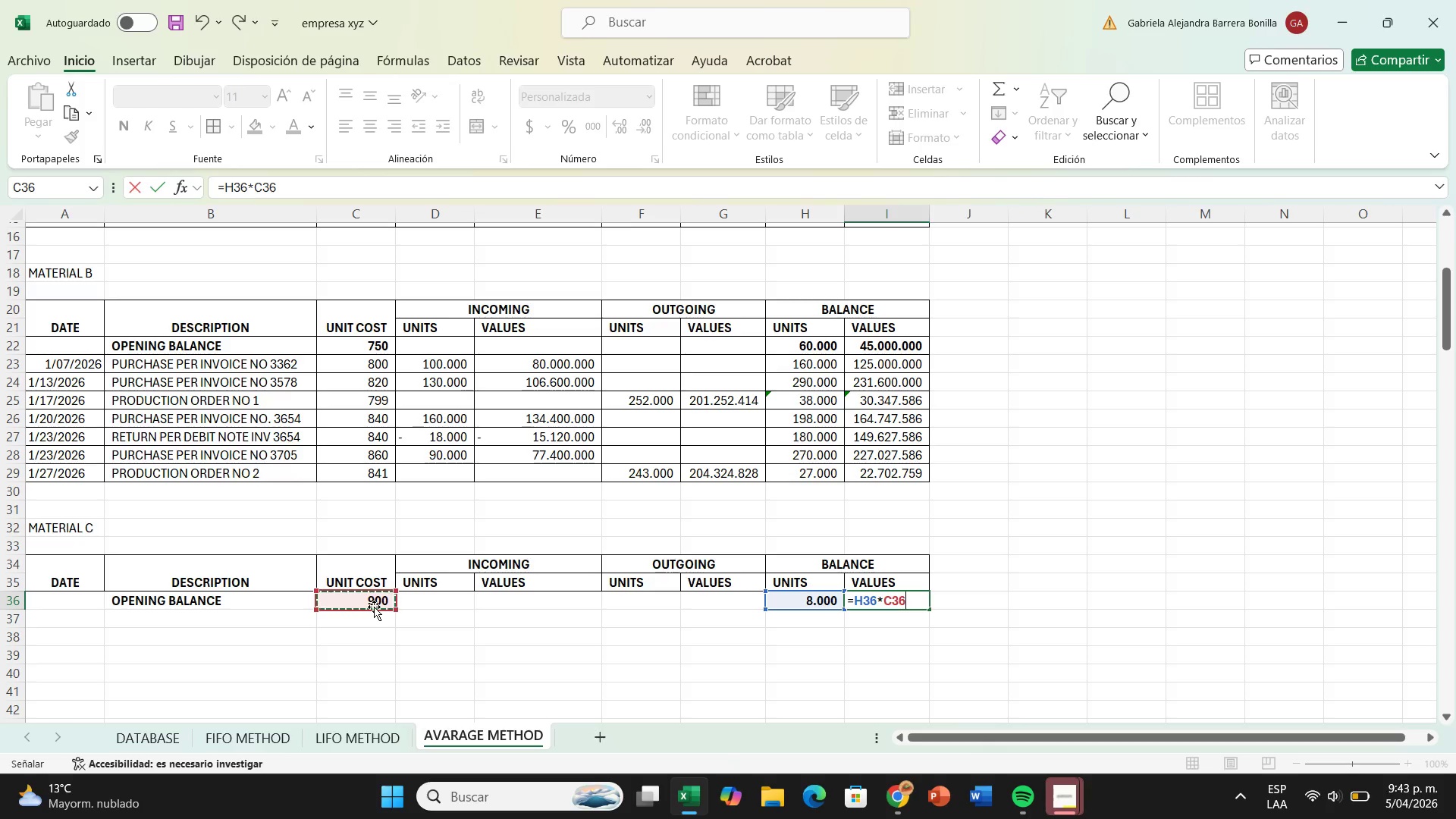 
key(Enter)
 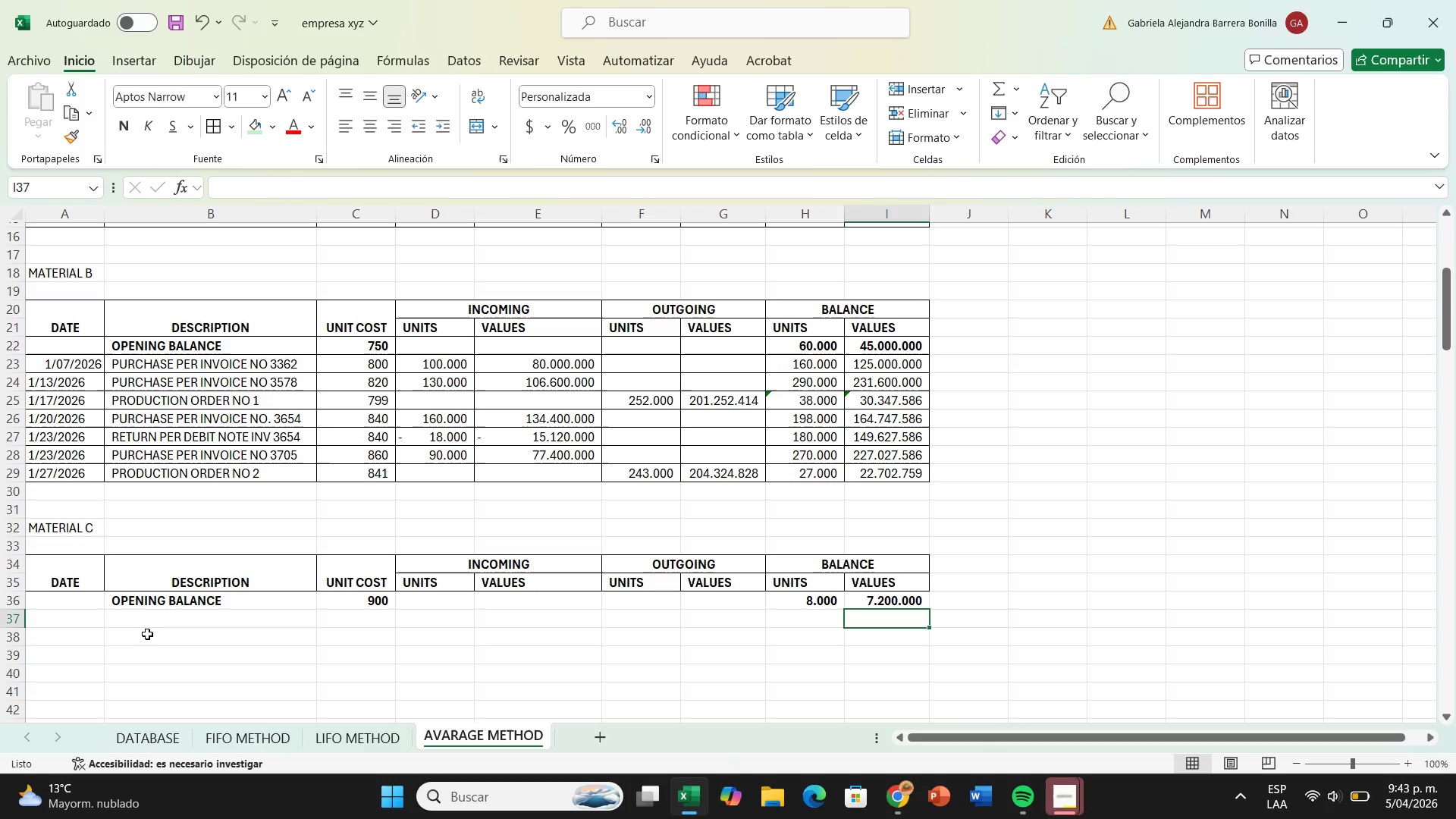 
left_click([96, 625])
 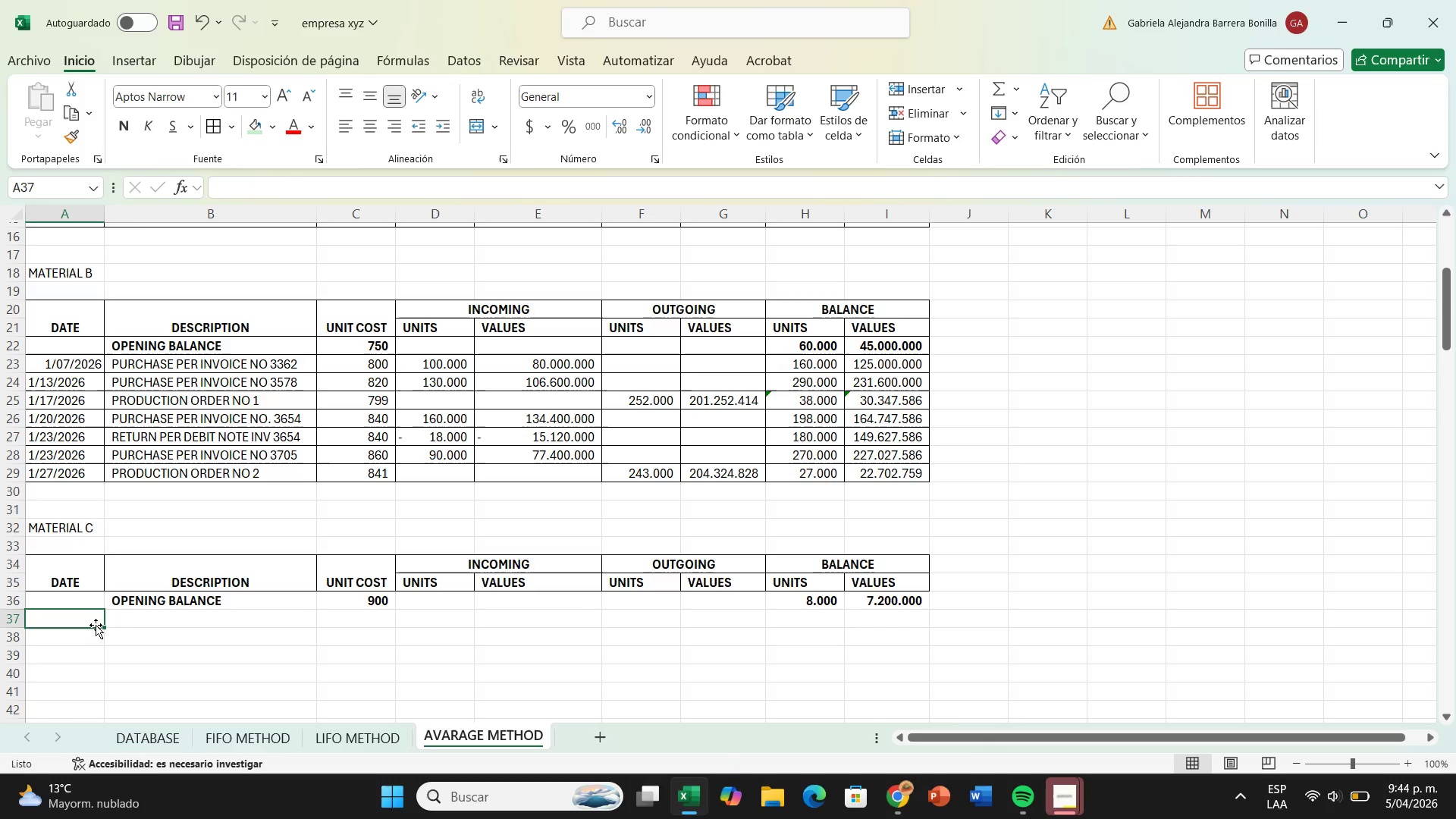 
type(1&09&2026)
 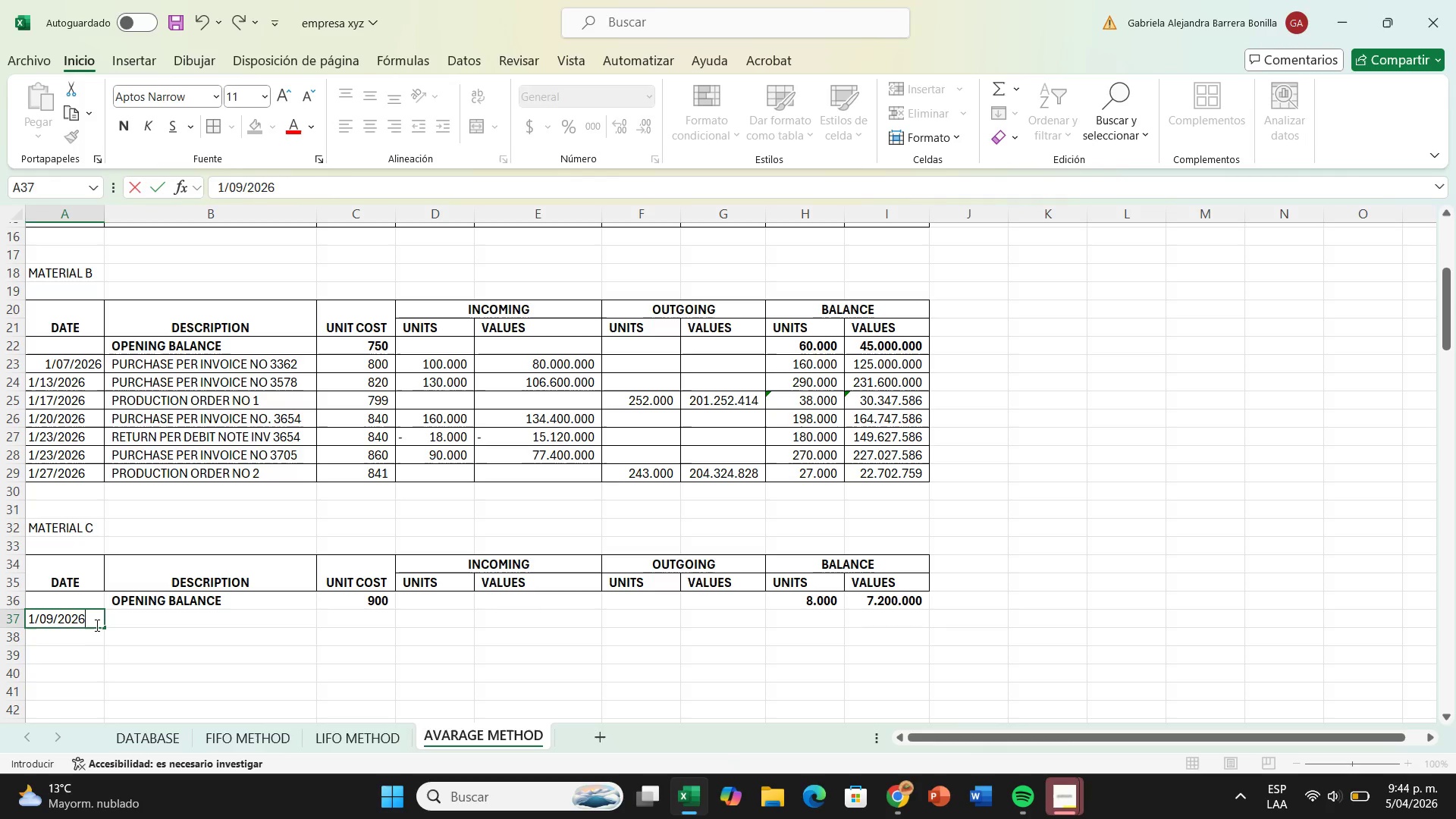 
left_click([122, 620])
 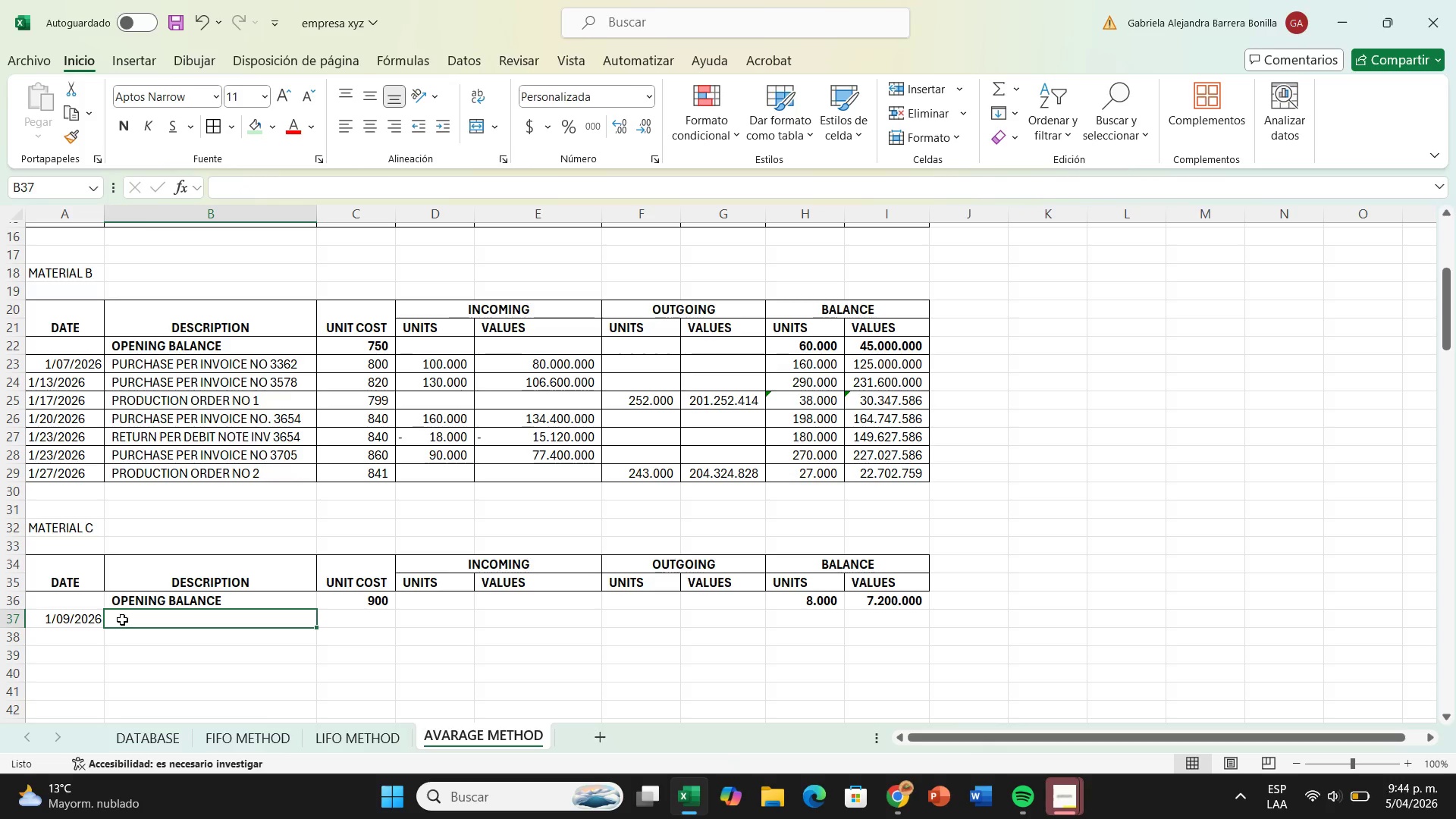 
type(purchase per invoice no 0154)
 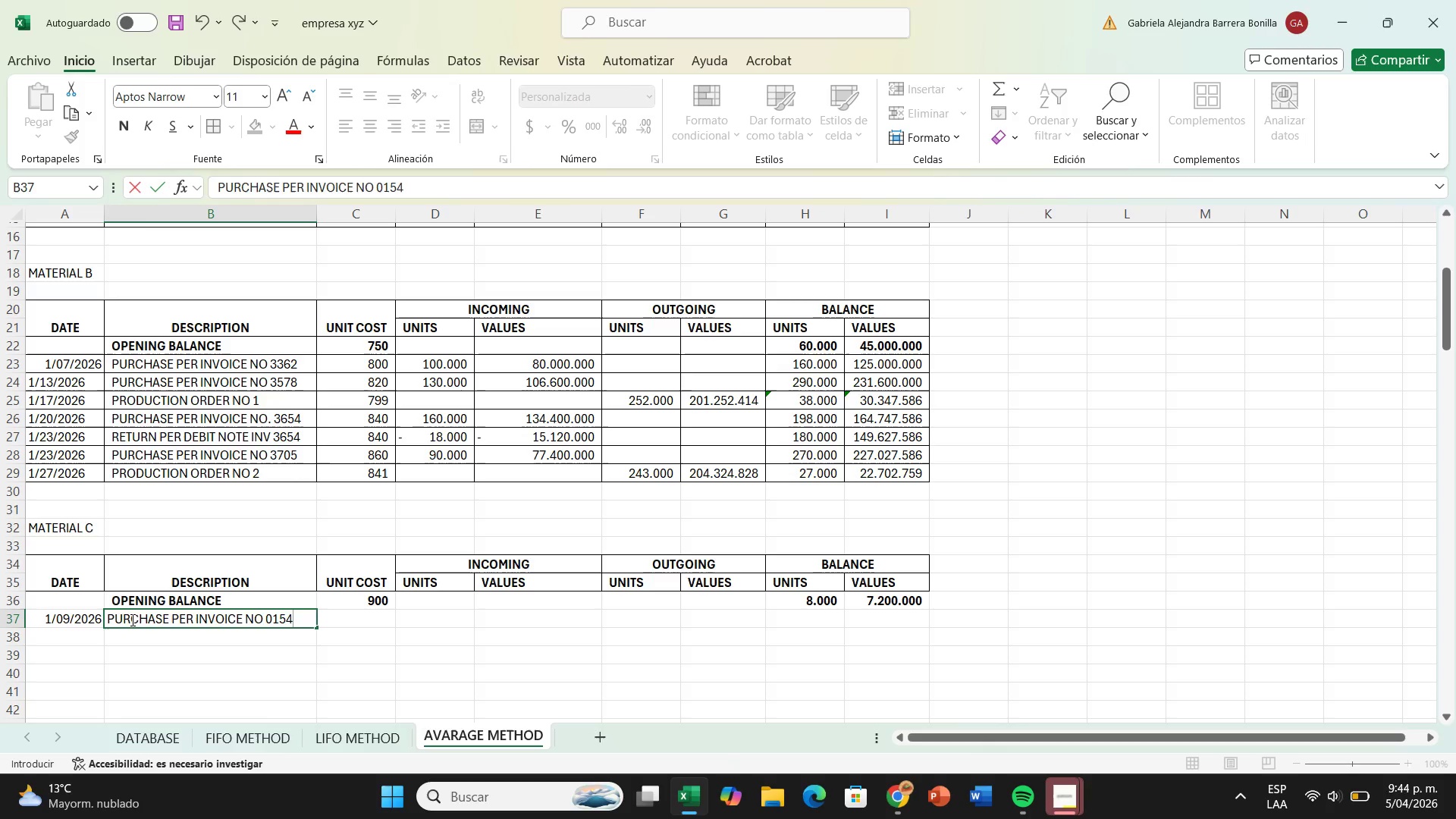 
key(Enter)
 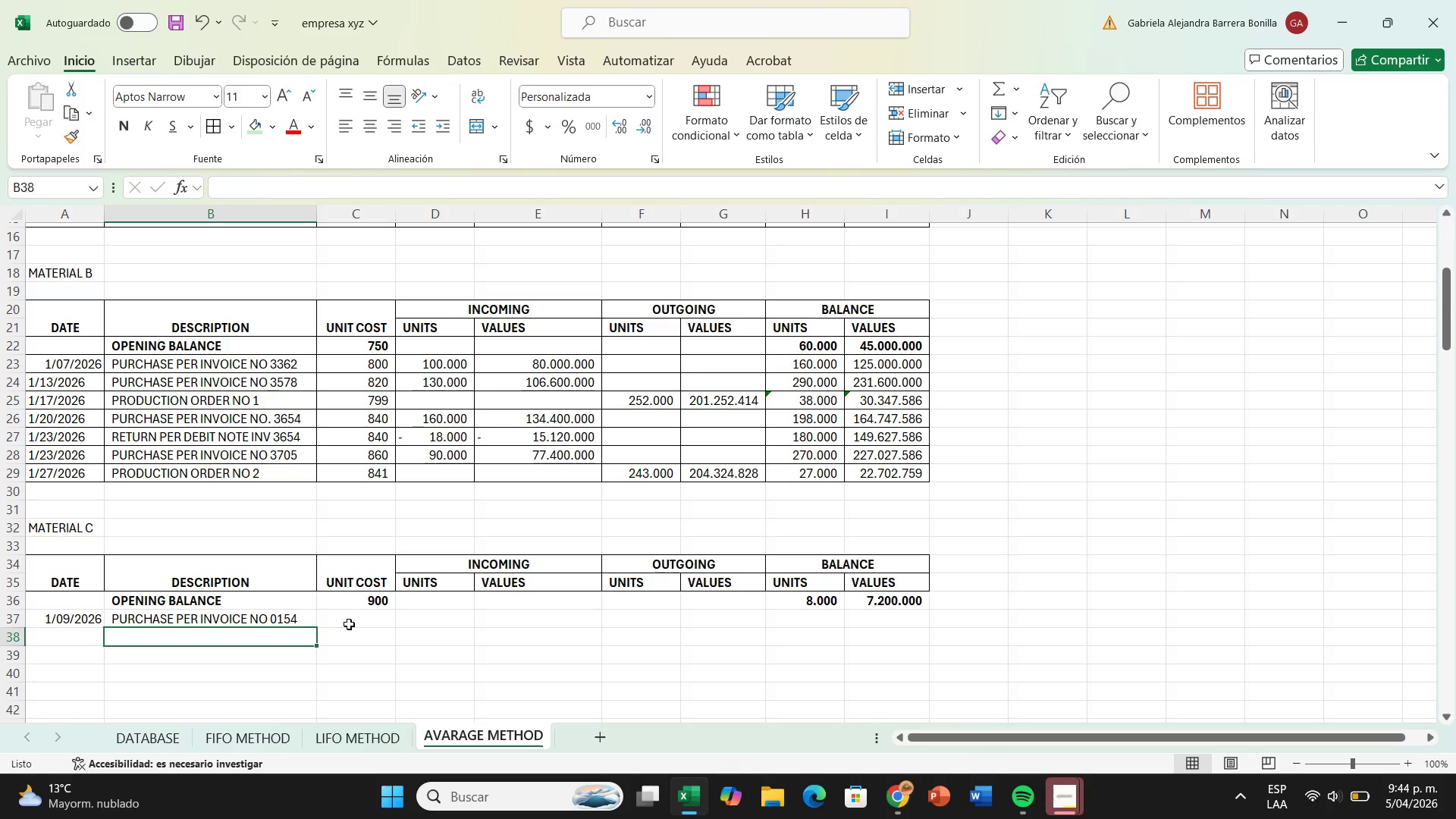 
left_click([349, 624])
 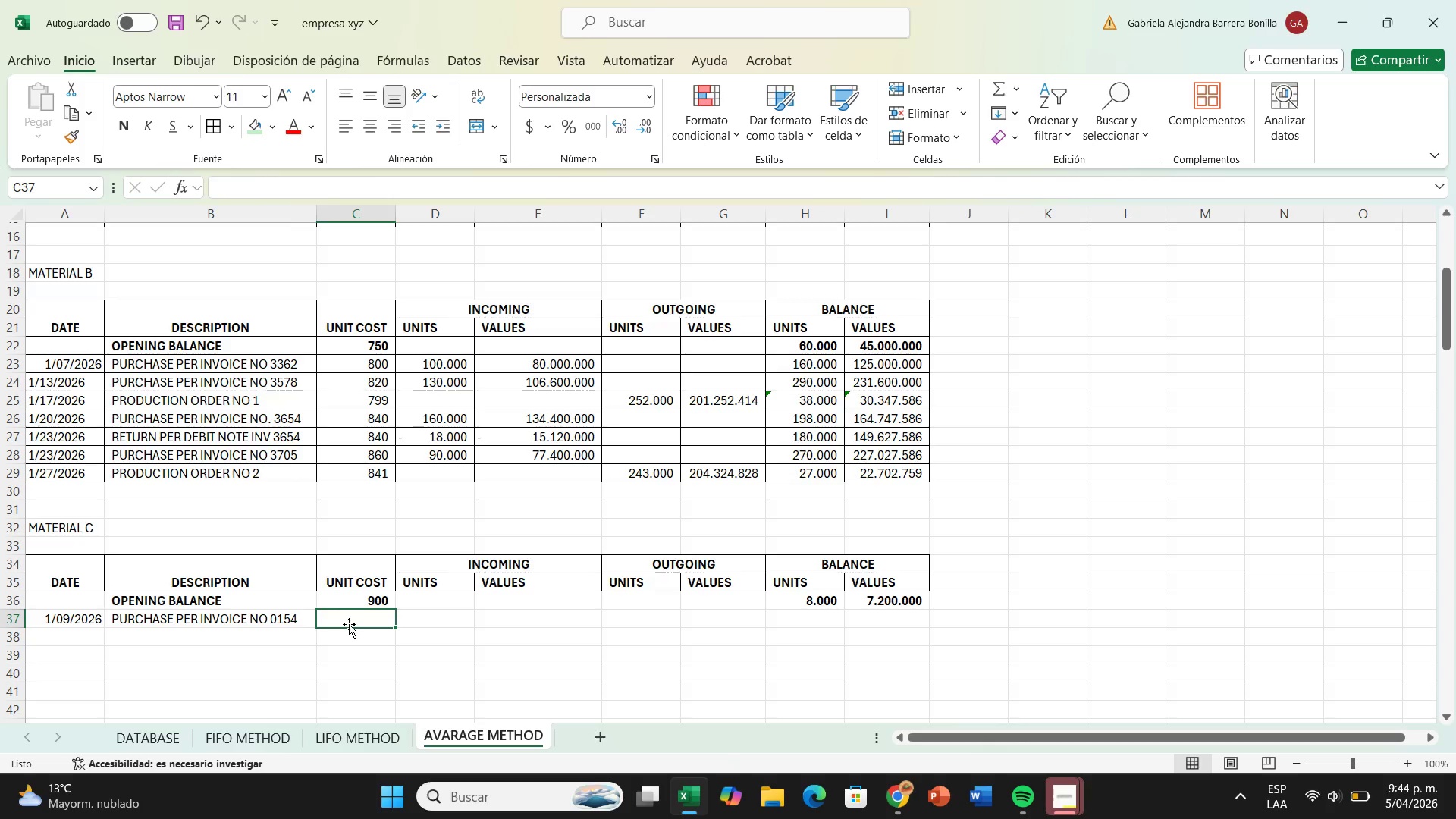 
type(900)
 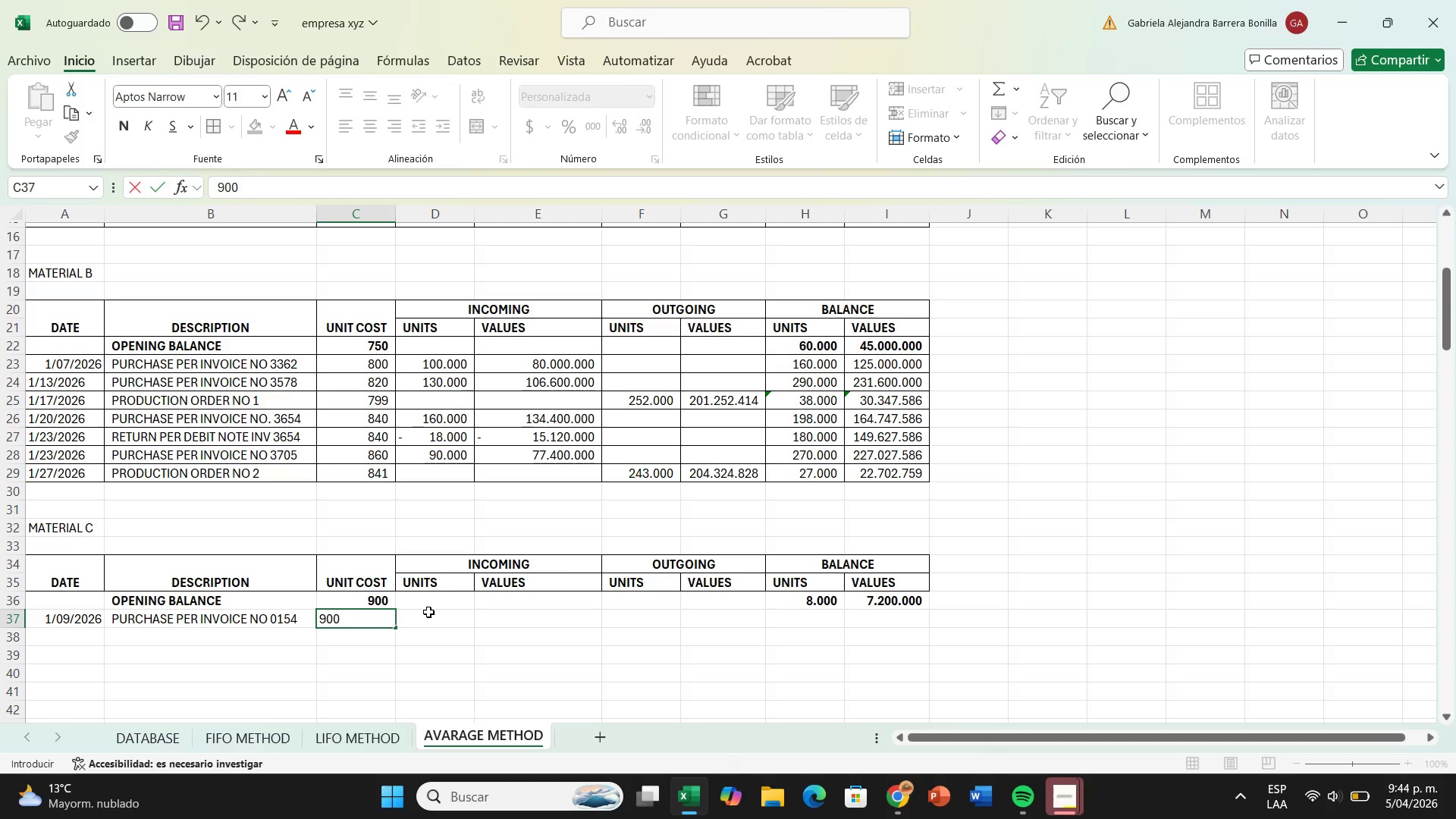 
left_click([428, 612])
 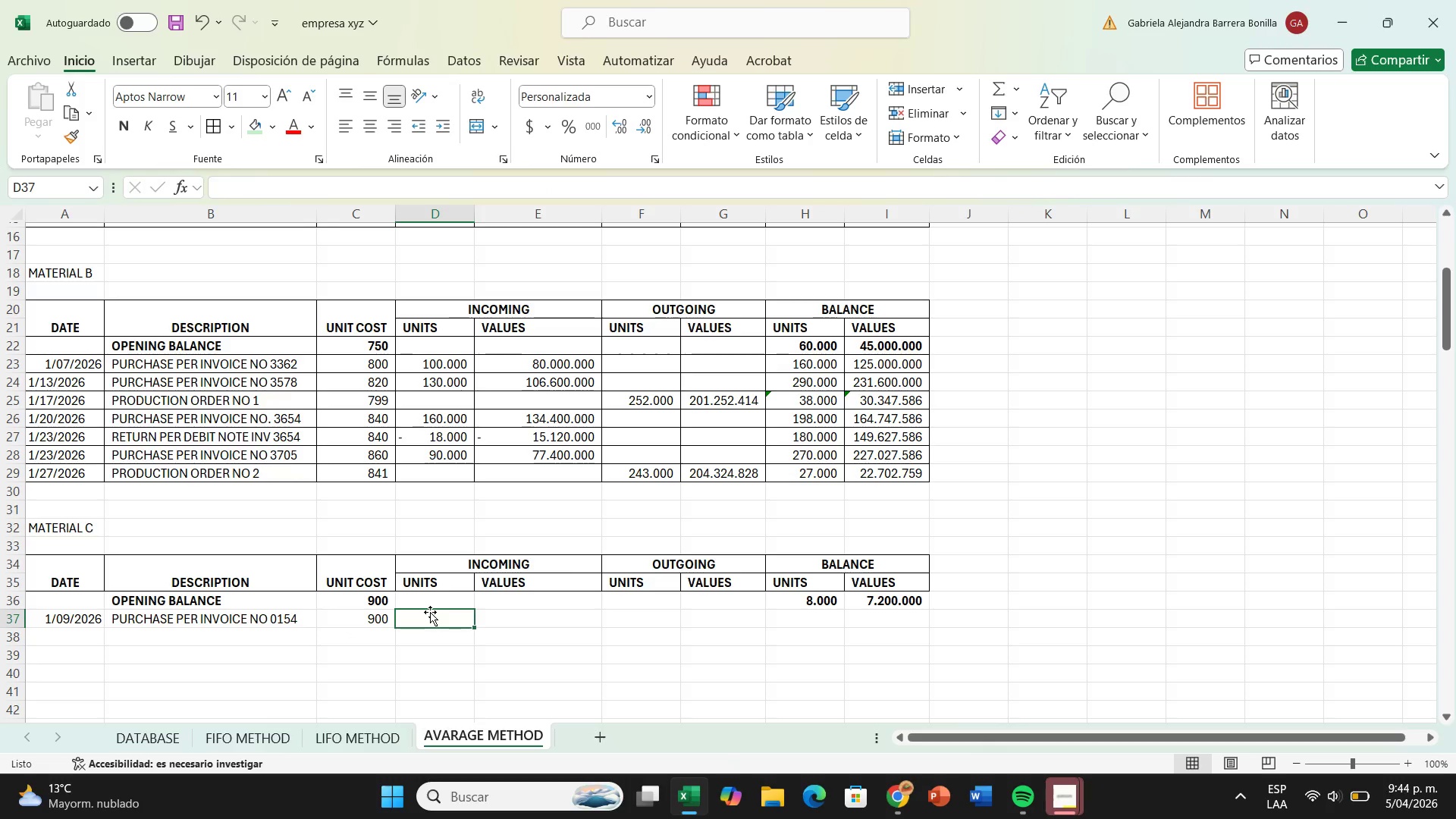 
type(20000)
 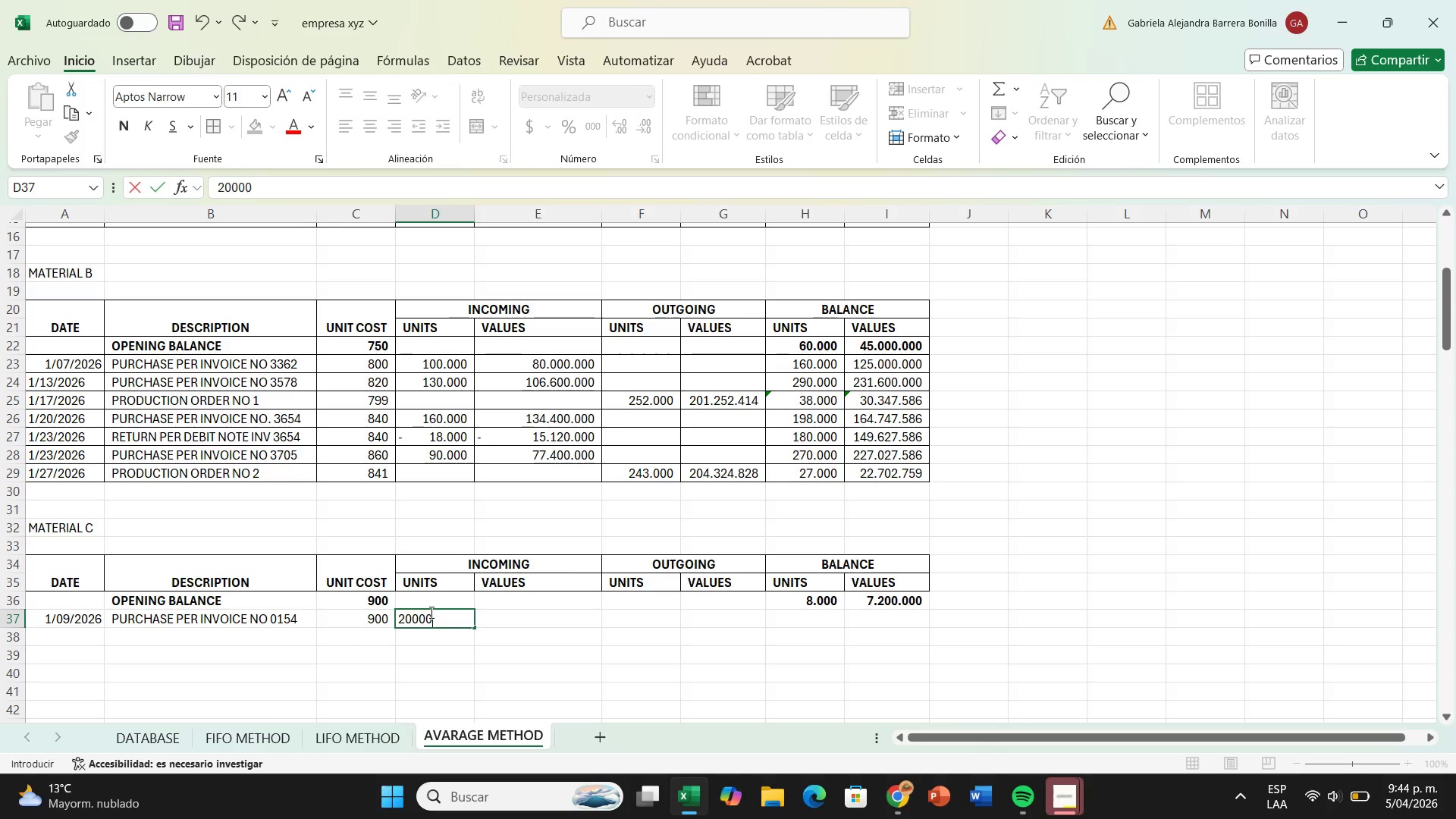 
key(Enter)
 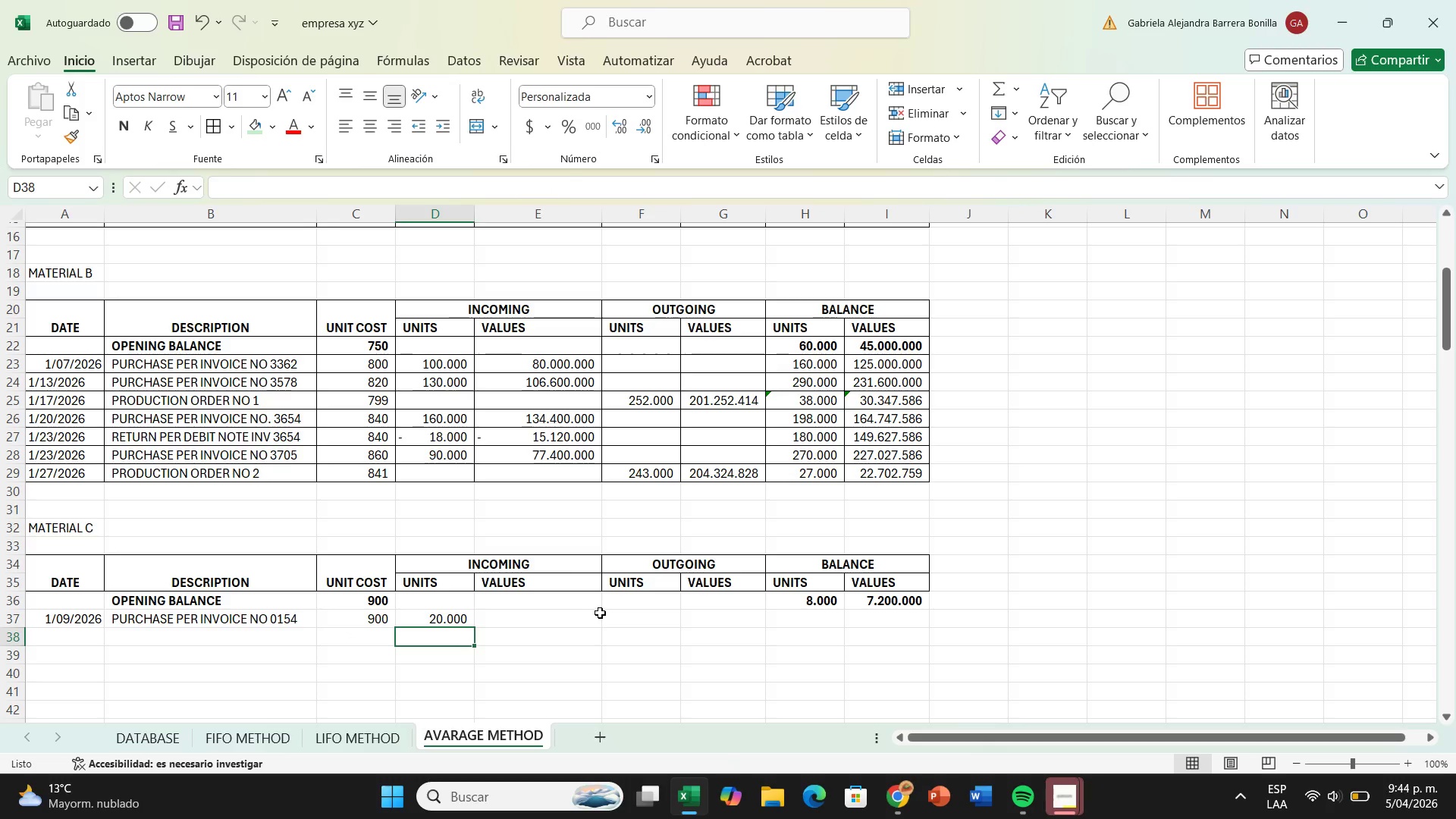 
left_click([598, 613])
 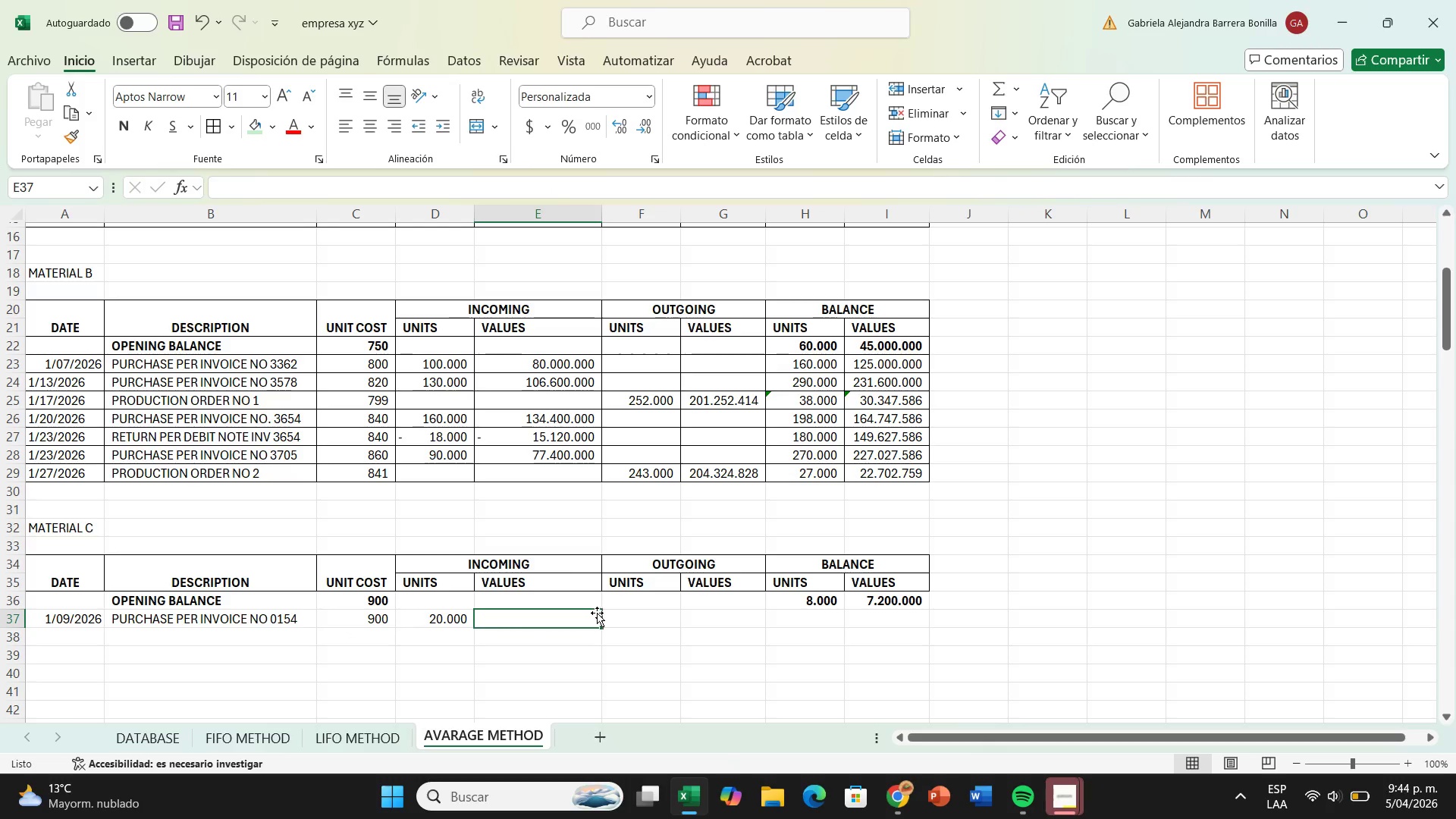 
key(Shift+ShiftRight)
 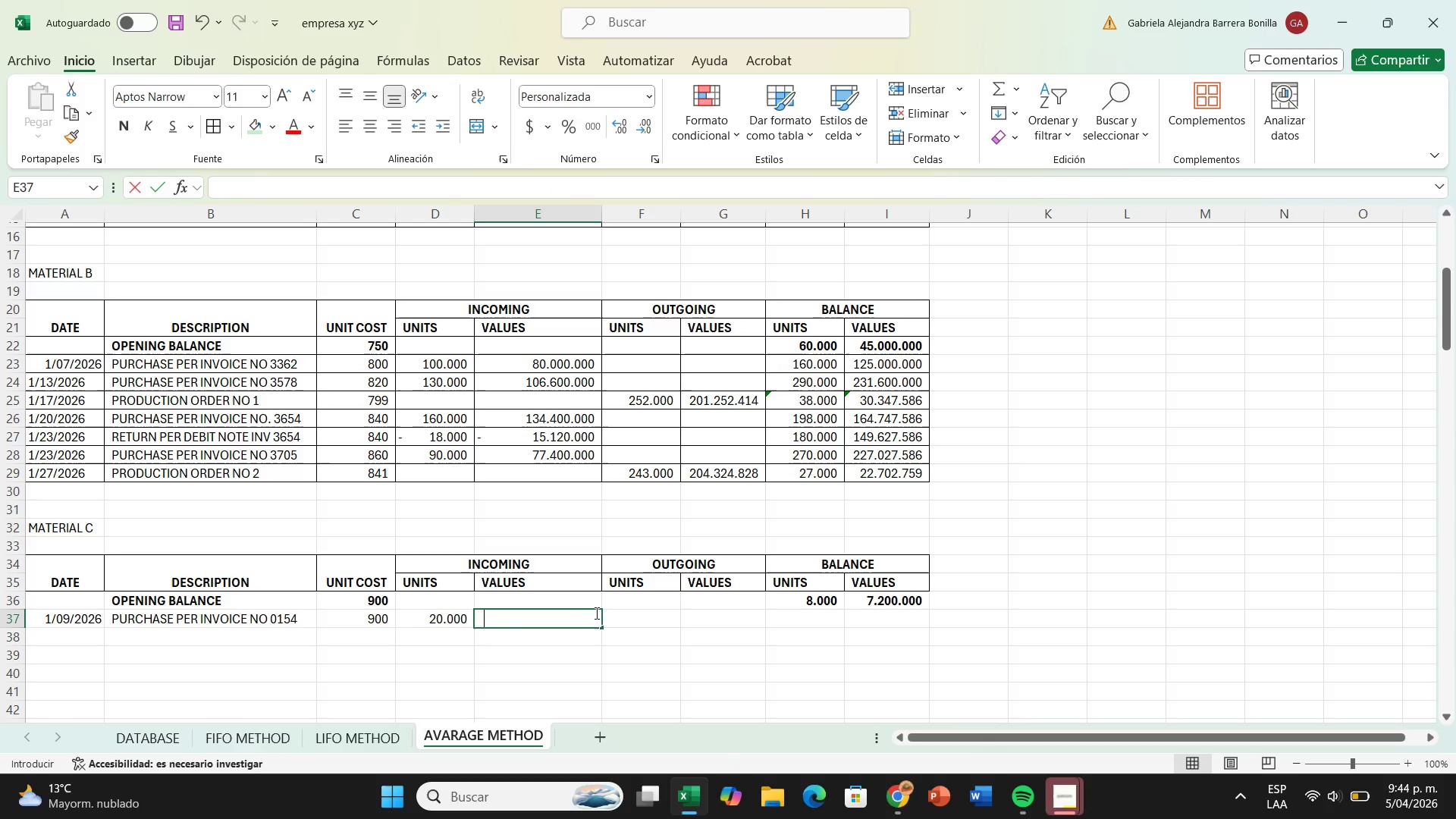 
key(Shift+0)
 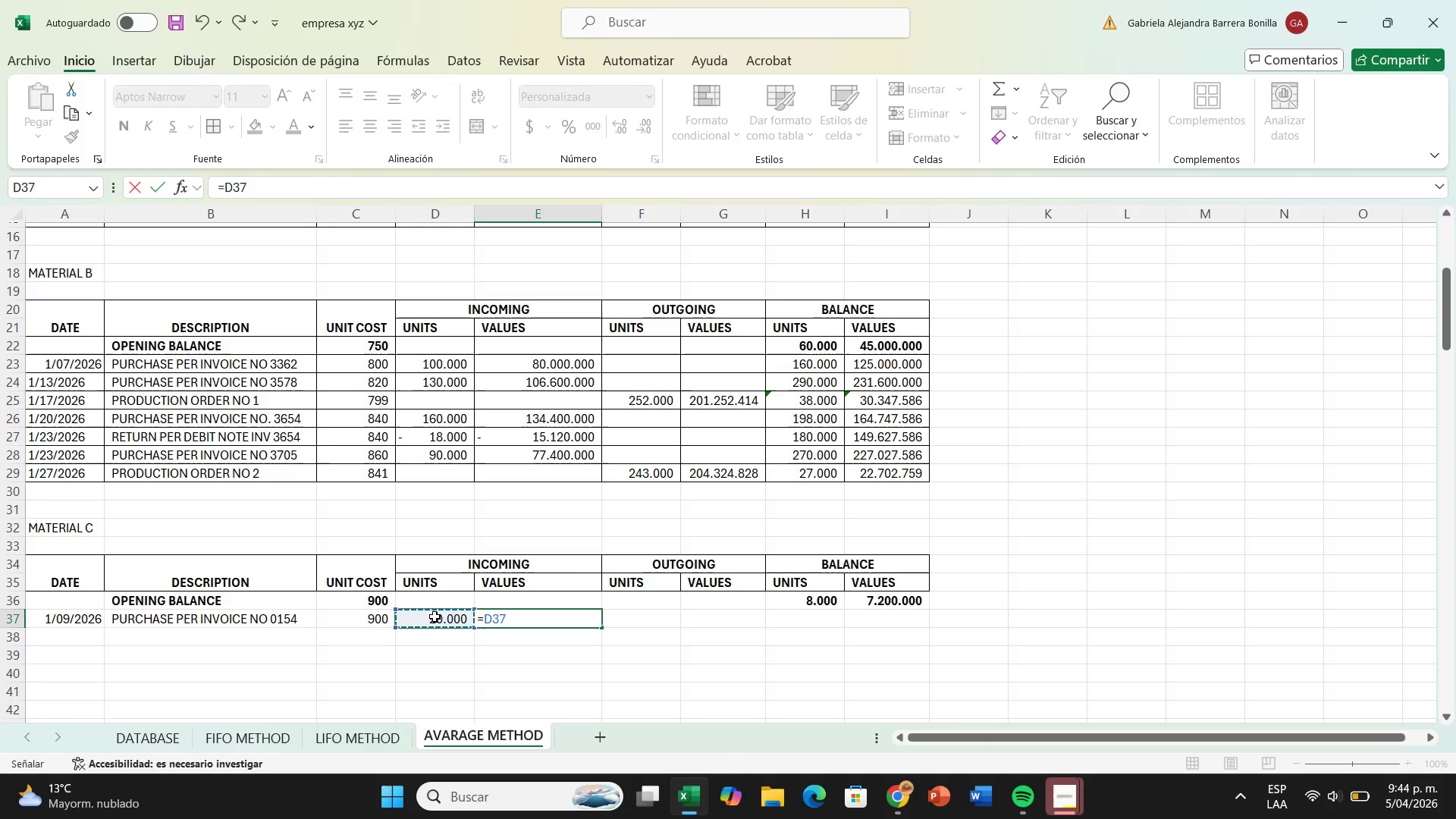 
key(Shift+ShiftRight)
 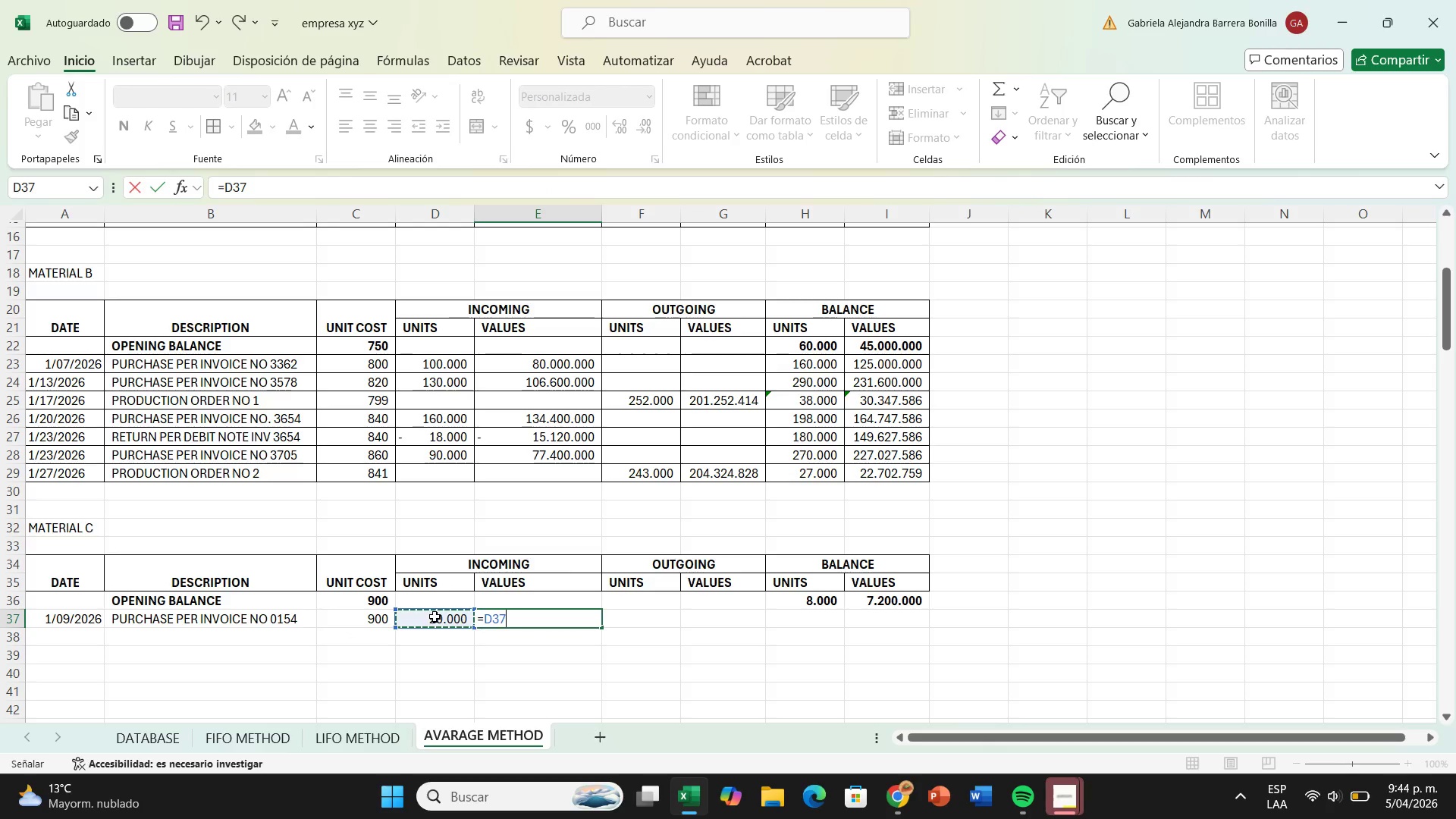 
key(Shift+Equal)
 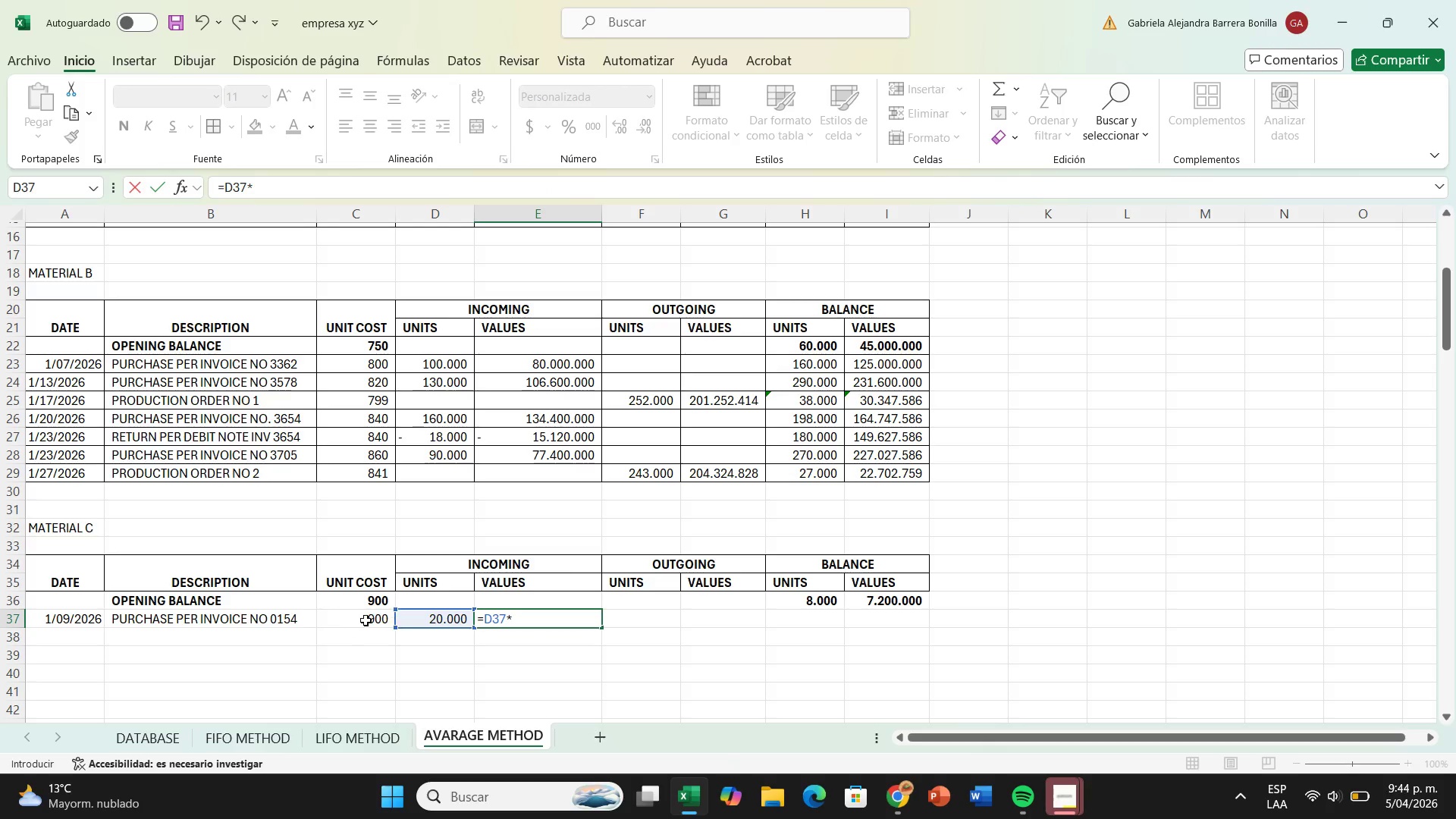 
left_click([366, 620])
 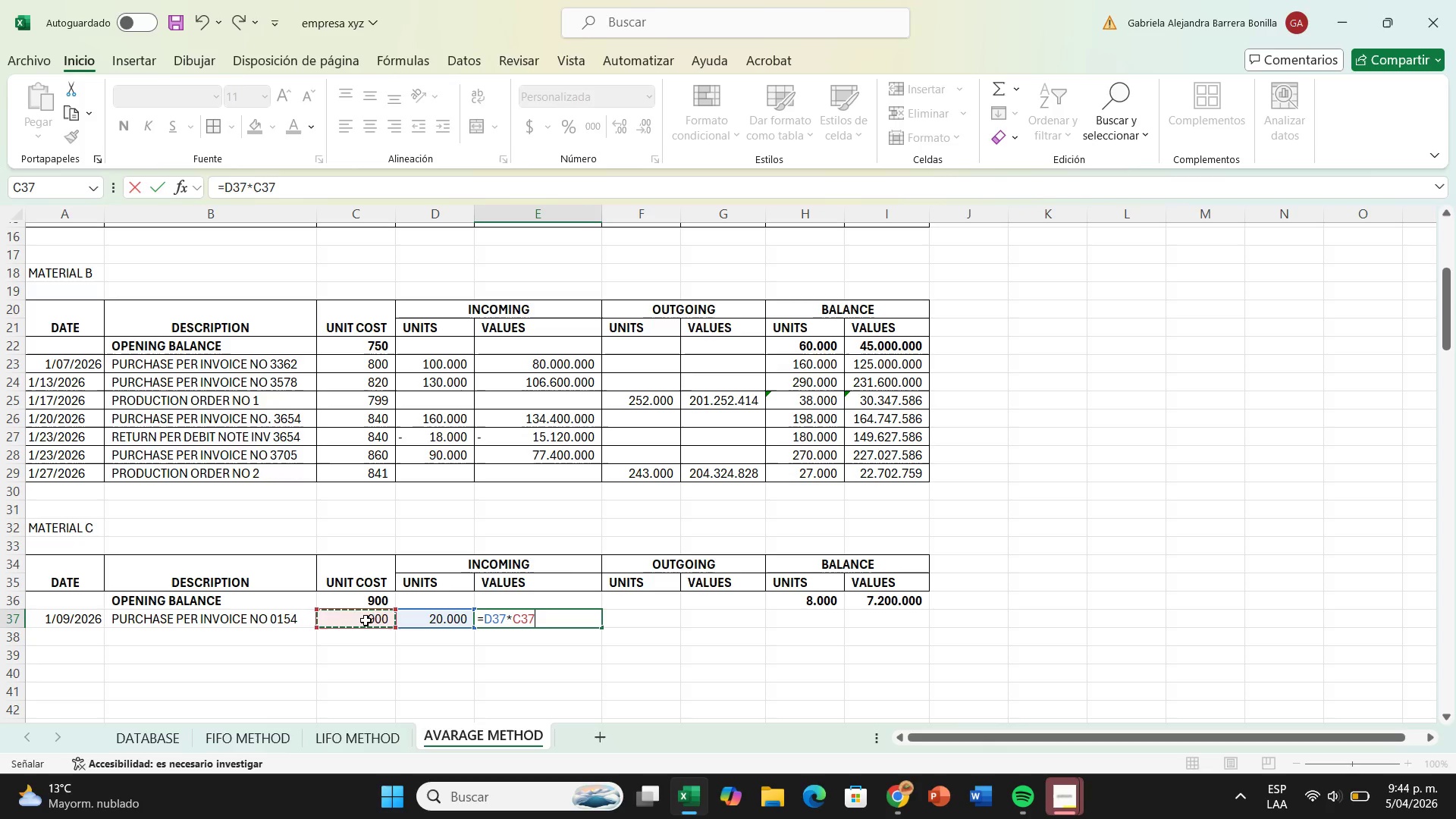 
key(Enter)
 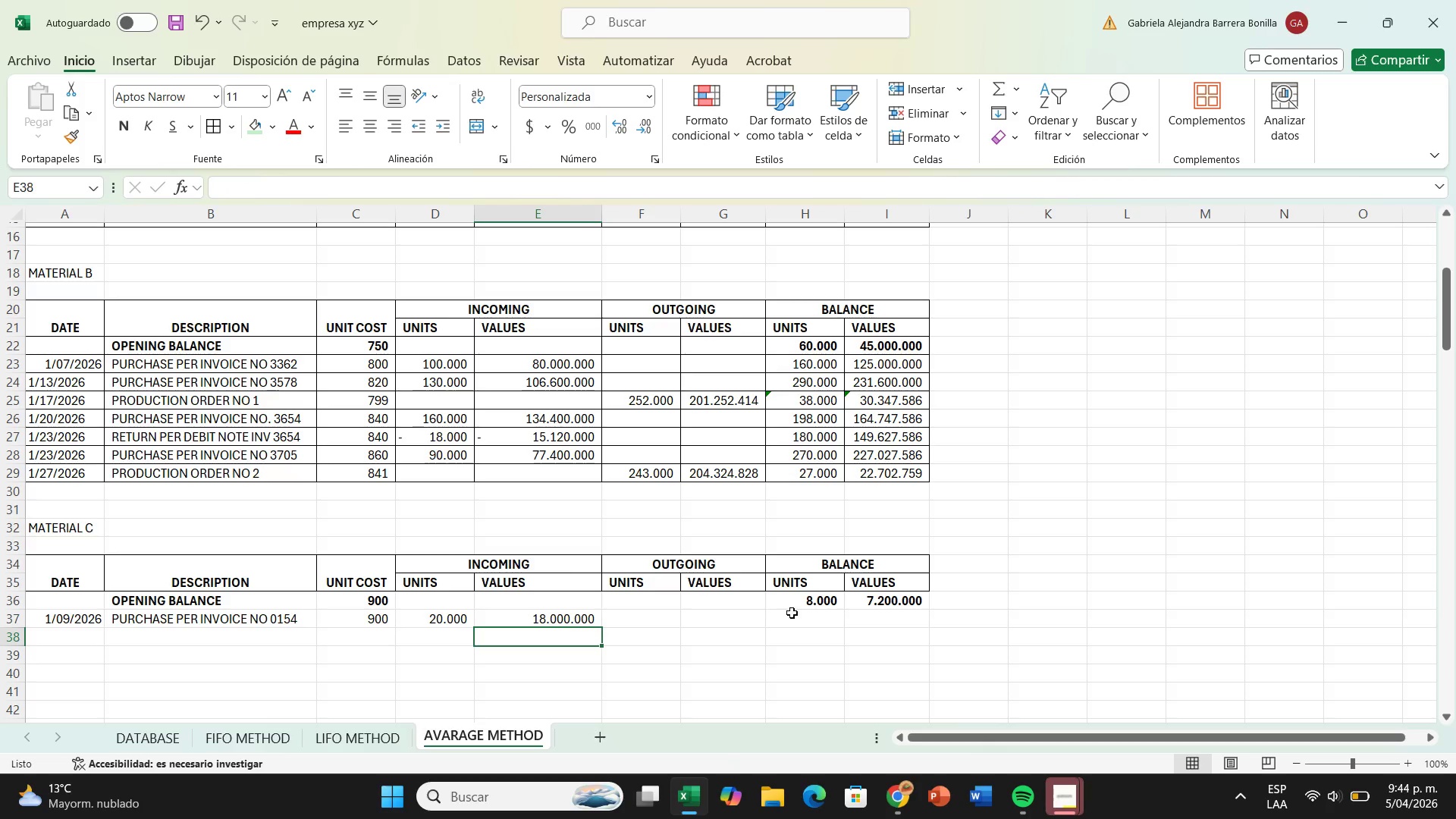 
left_click([798, 614])
 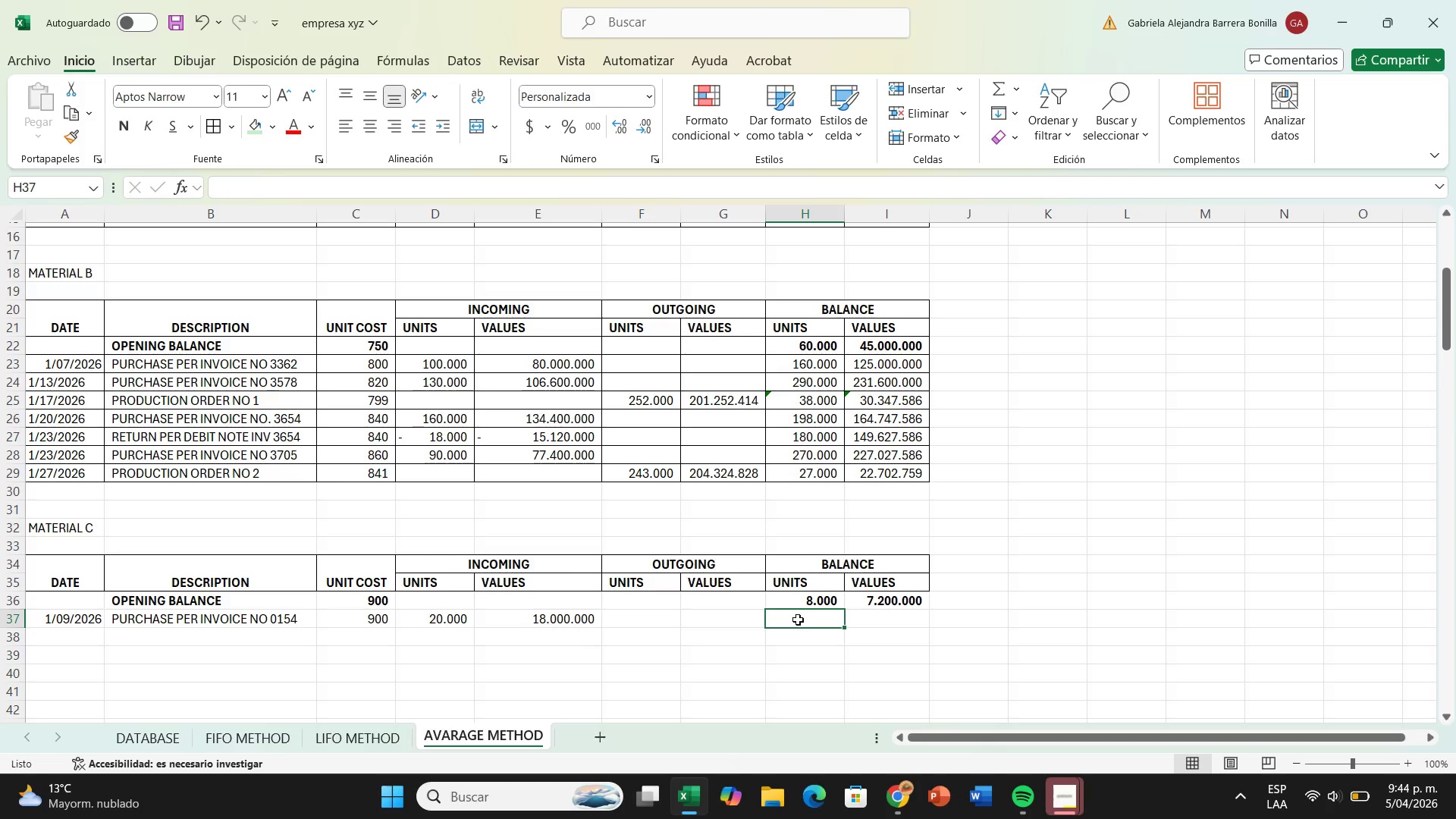 
key(Shift+0)
 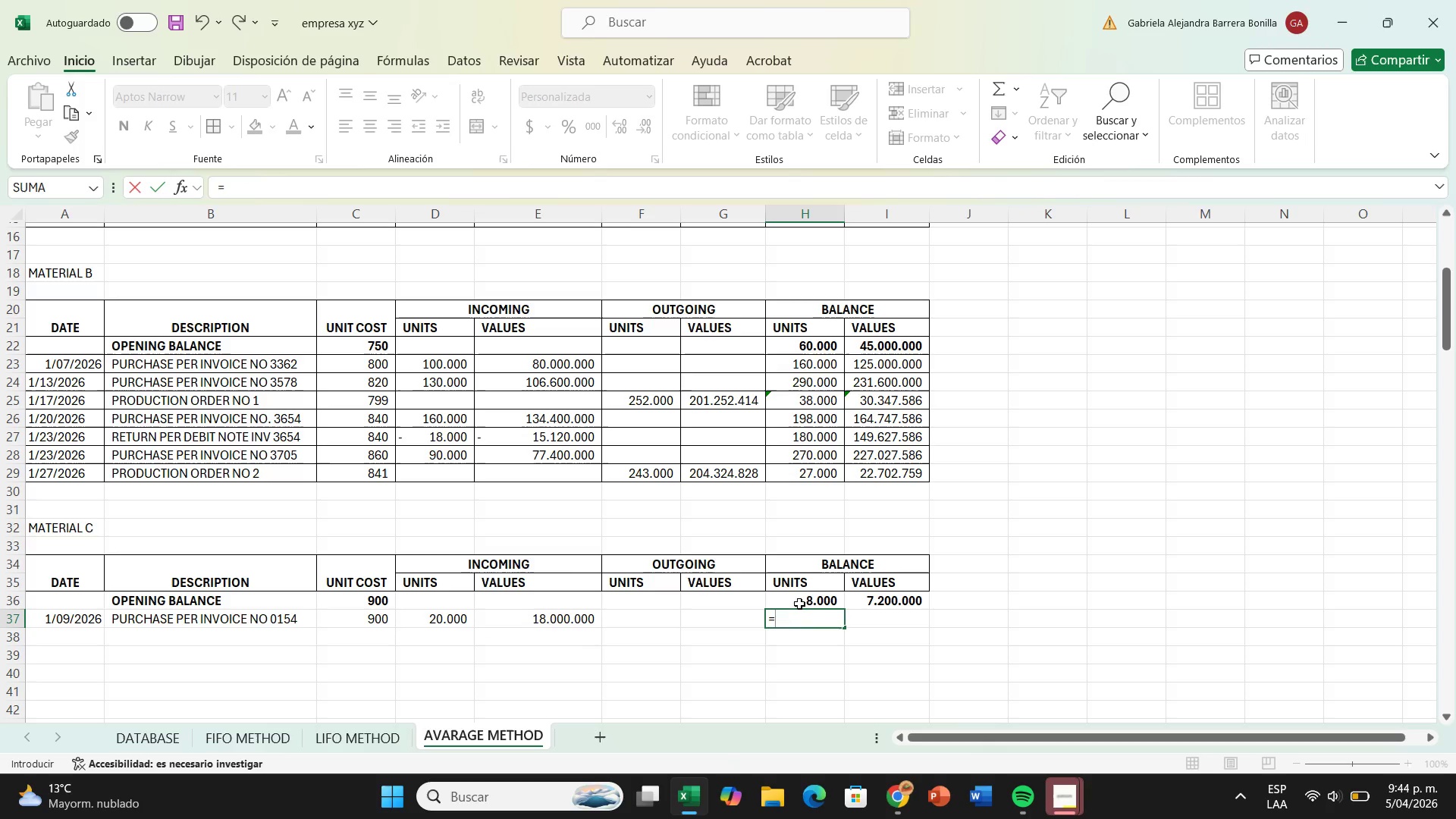 
left_click([799, 601])
 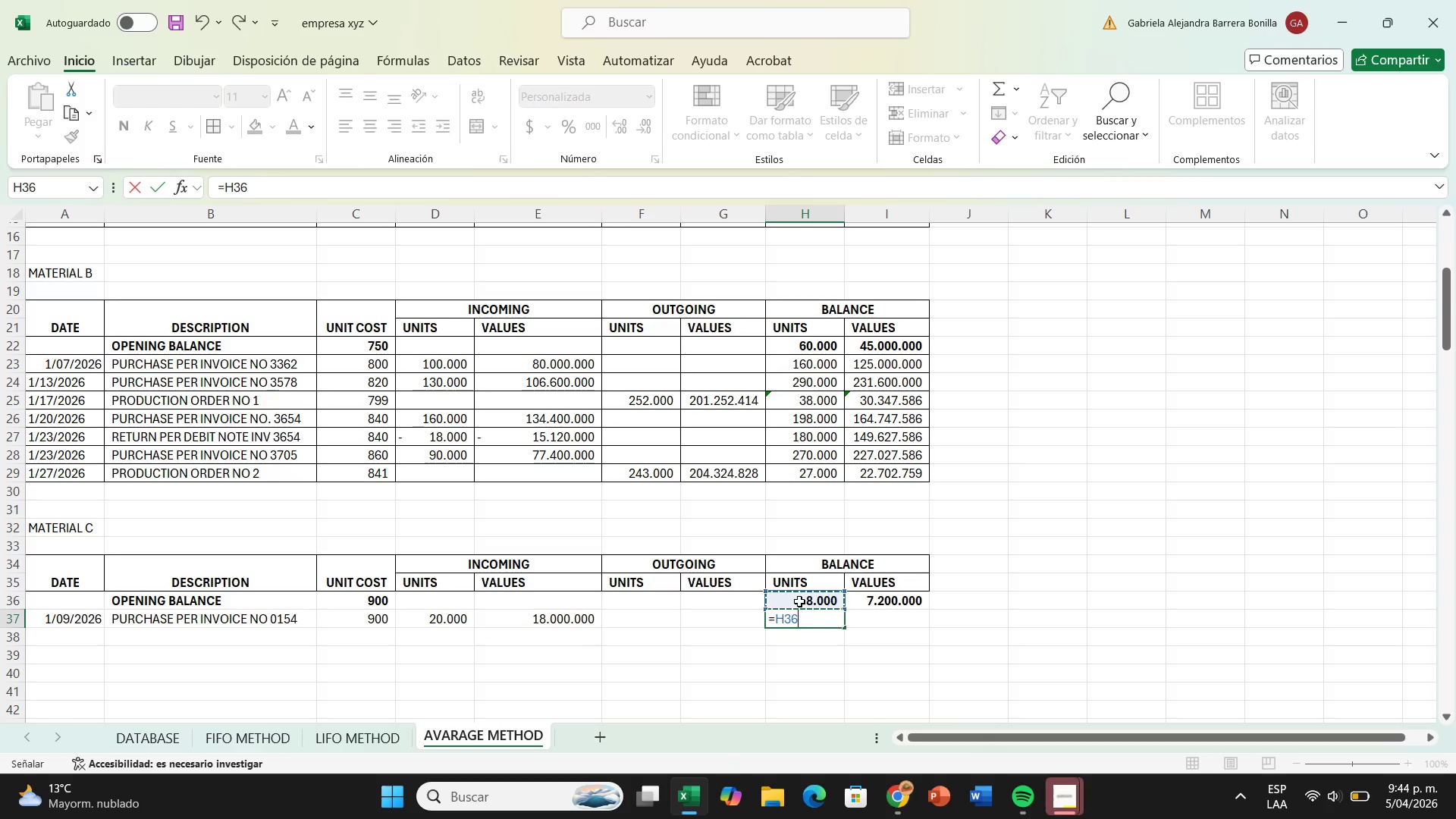 
key(Equal)
 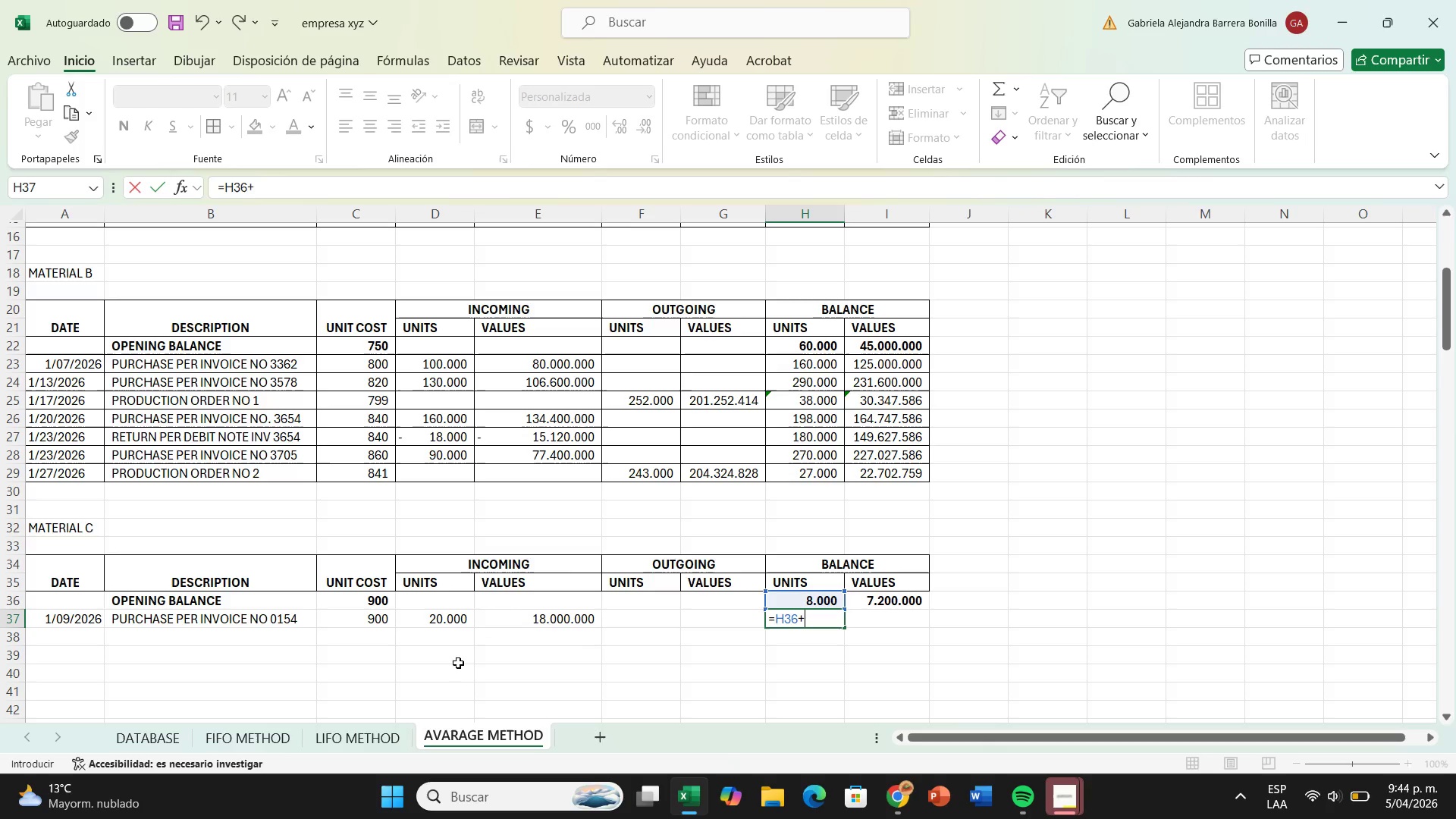 
left_click([422, 622])
 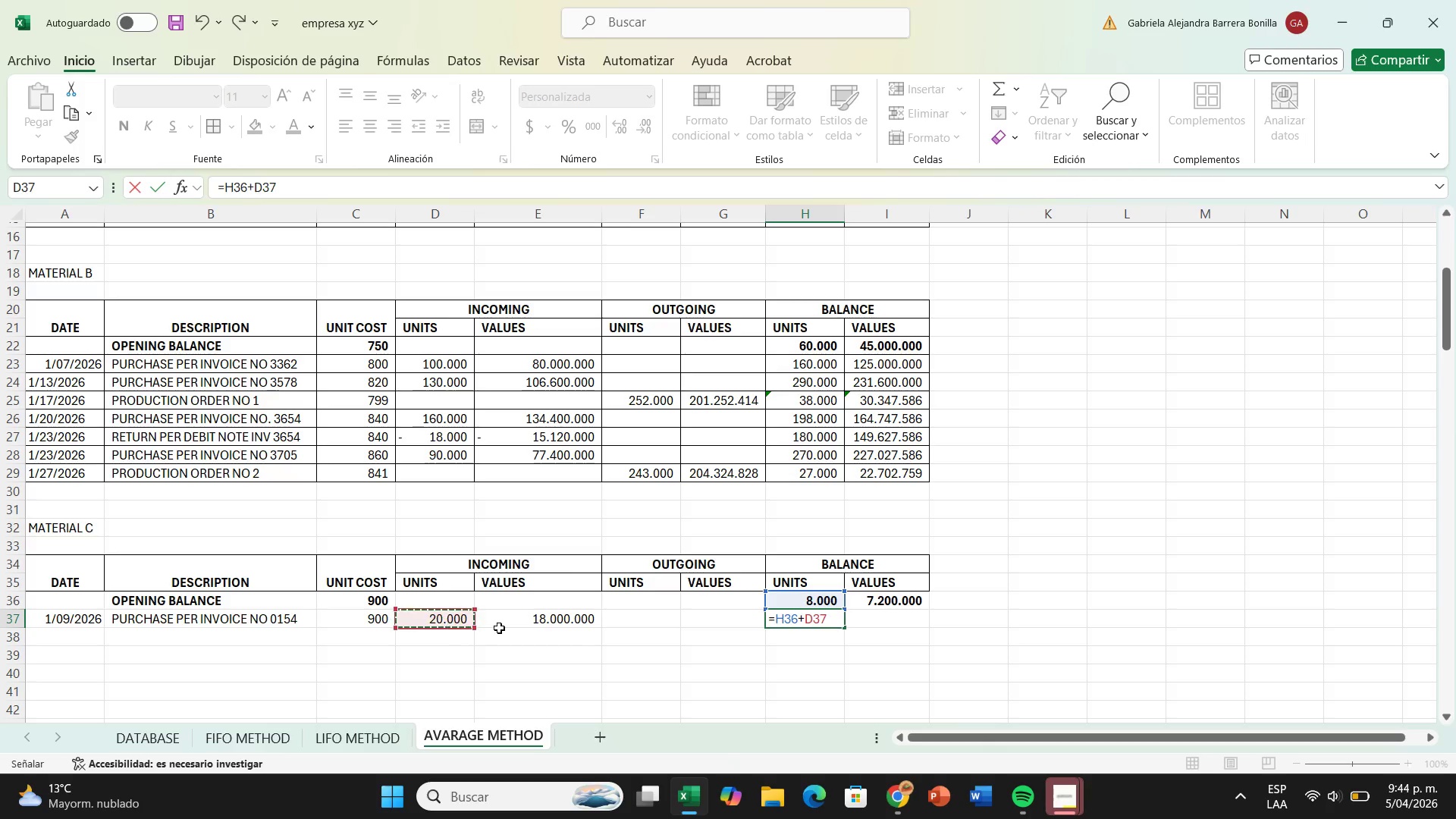 
key(Enter)
 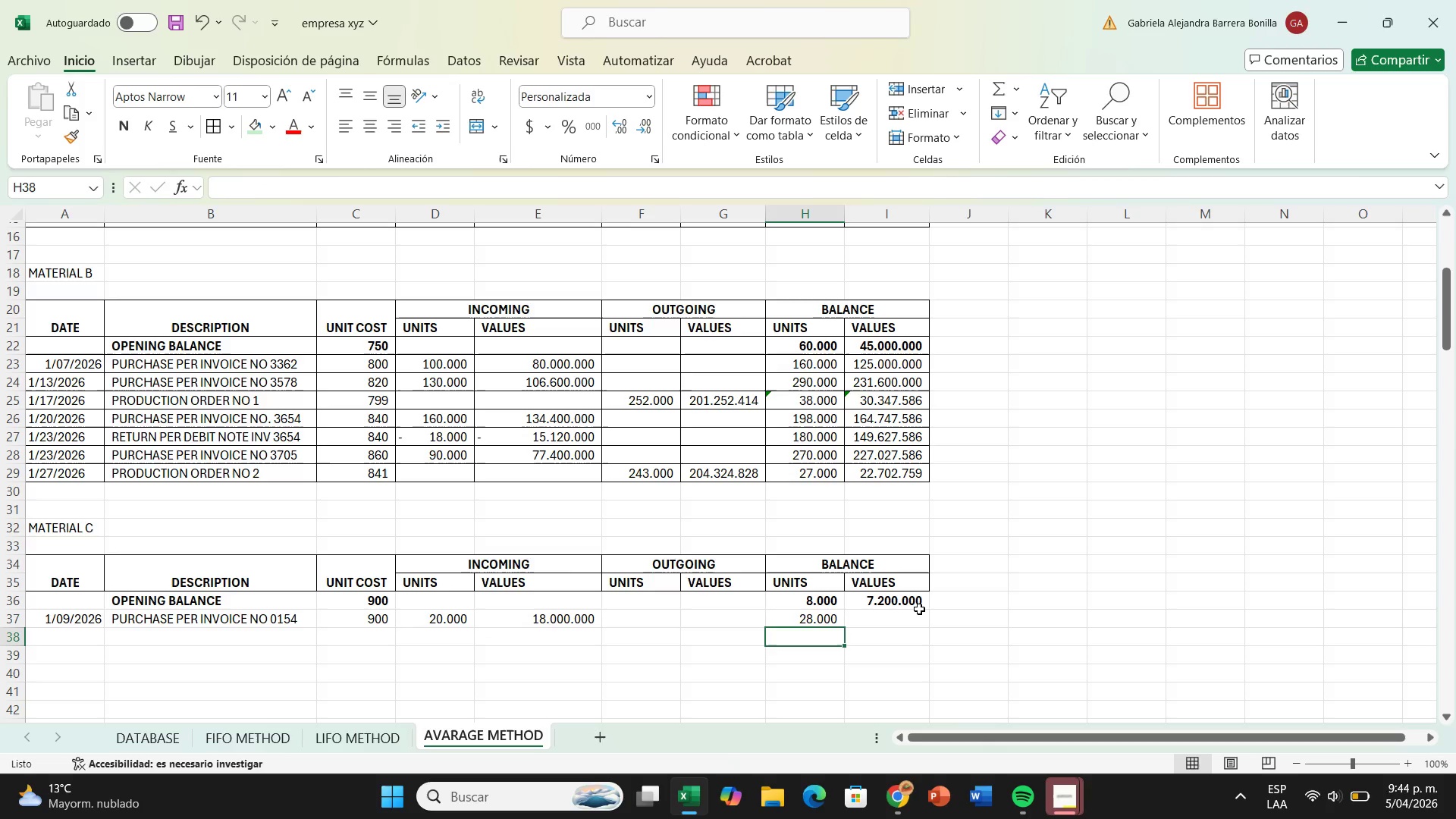 
left_click([919, 610])
 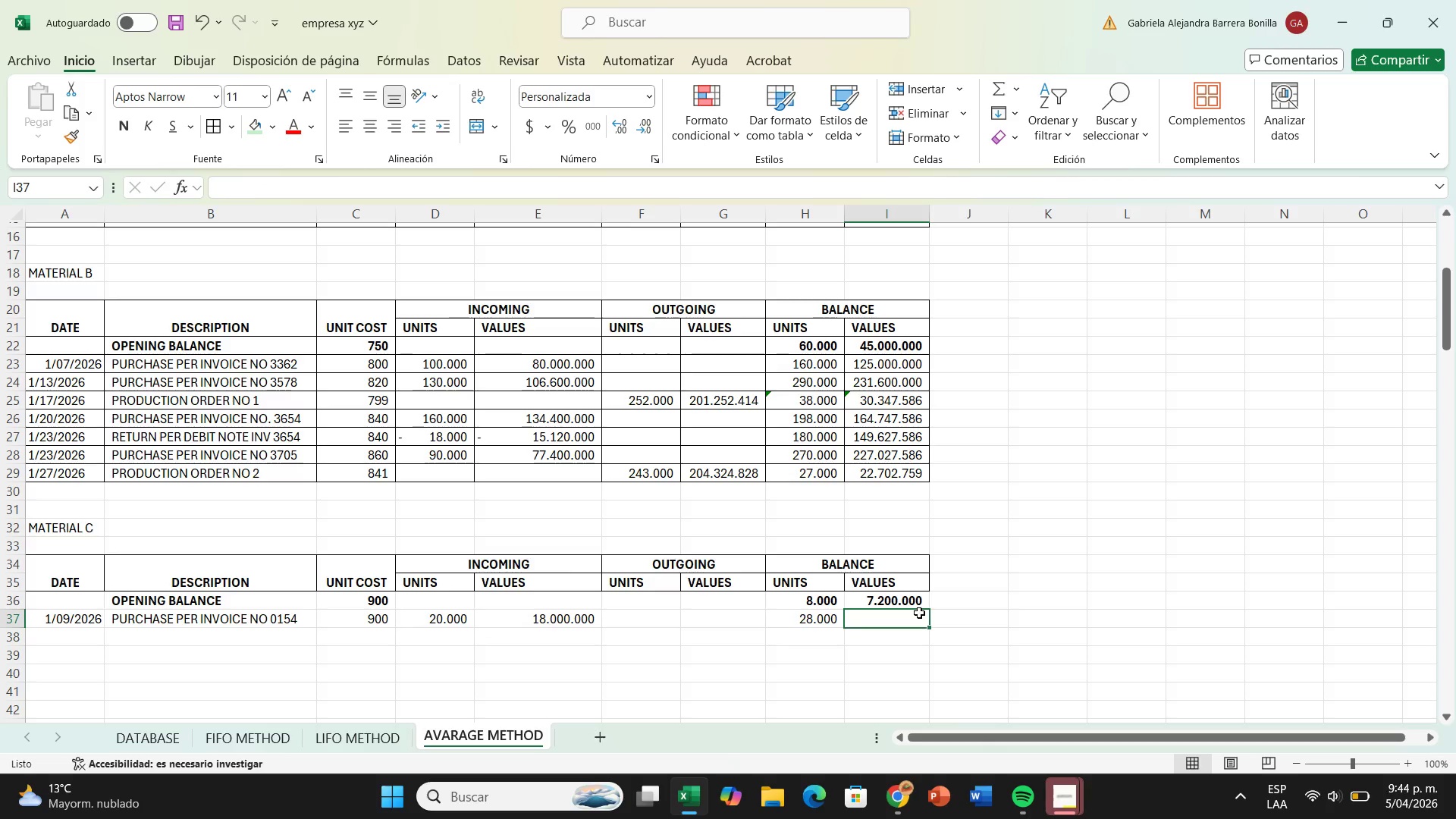 
key(Shift+ShiftRight)
 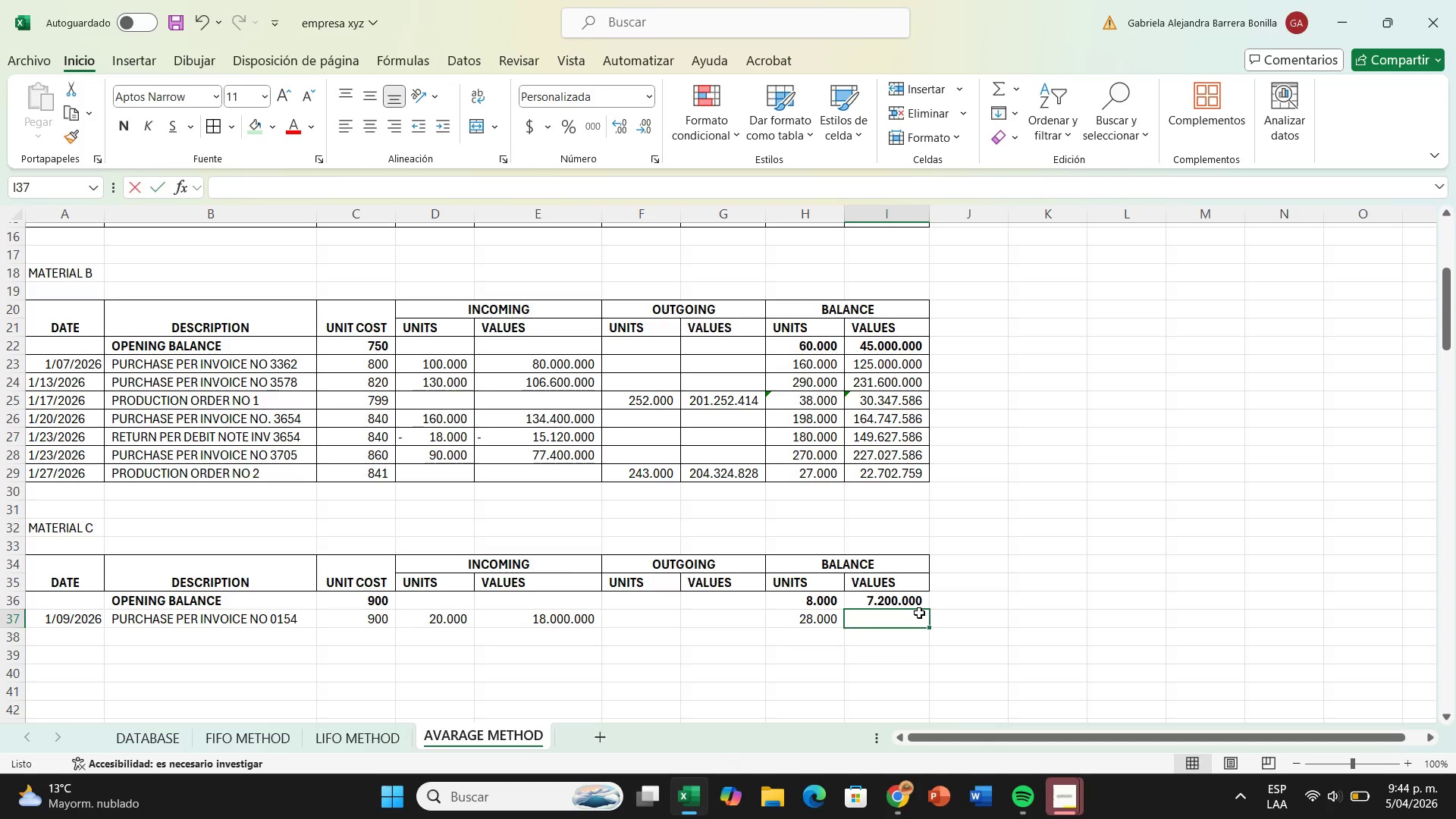 
key(Shift+0)
 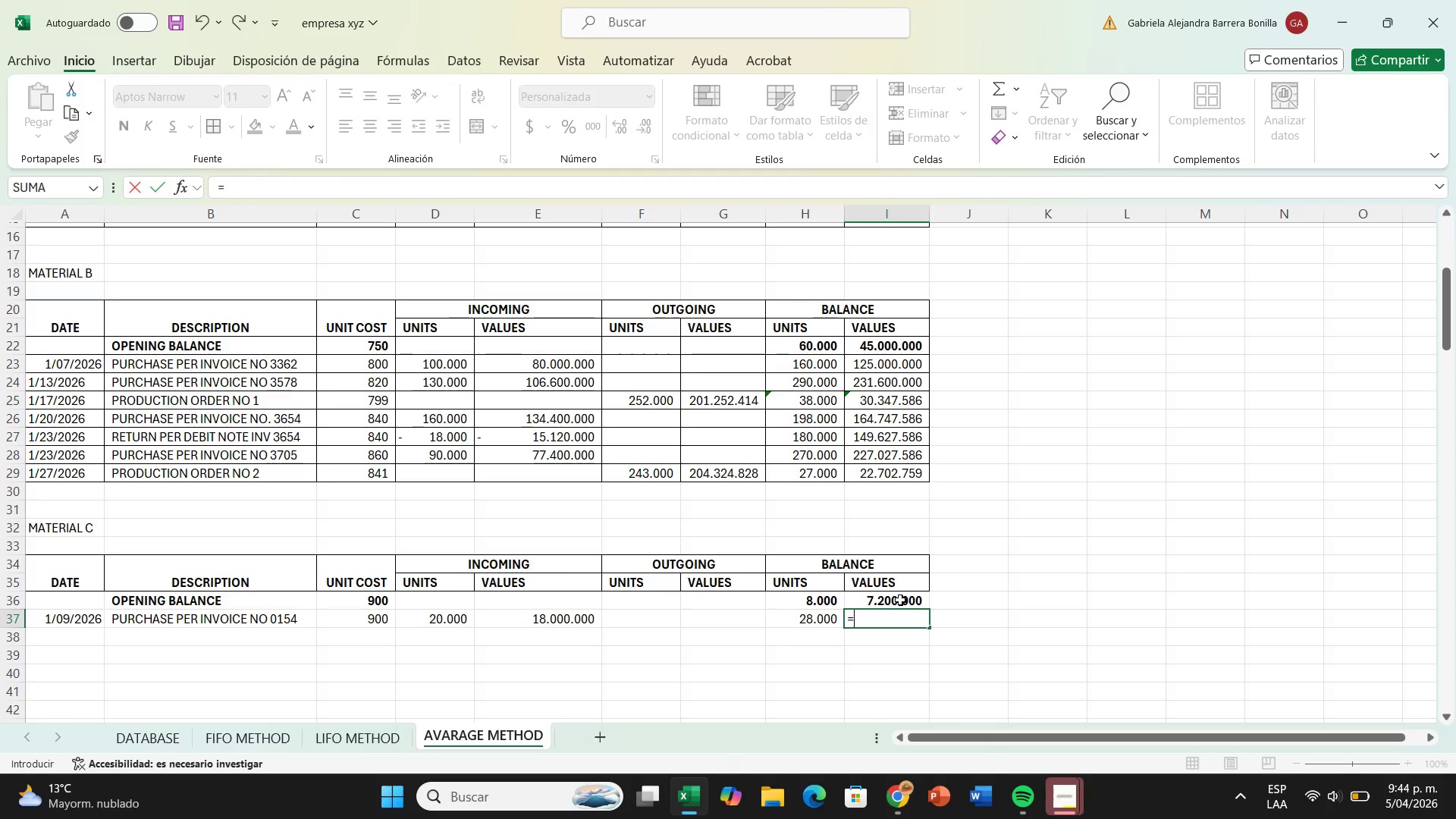 
left_click([900, 599])
 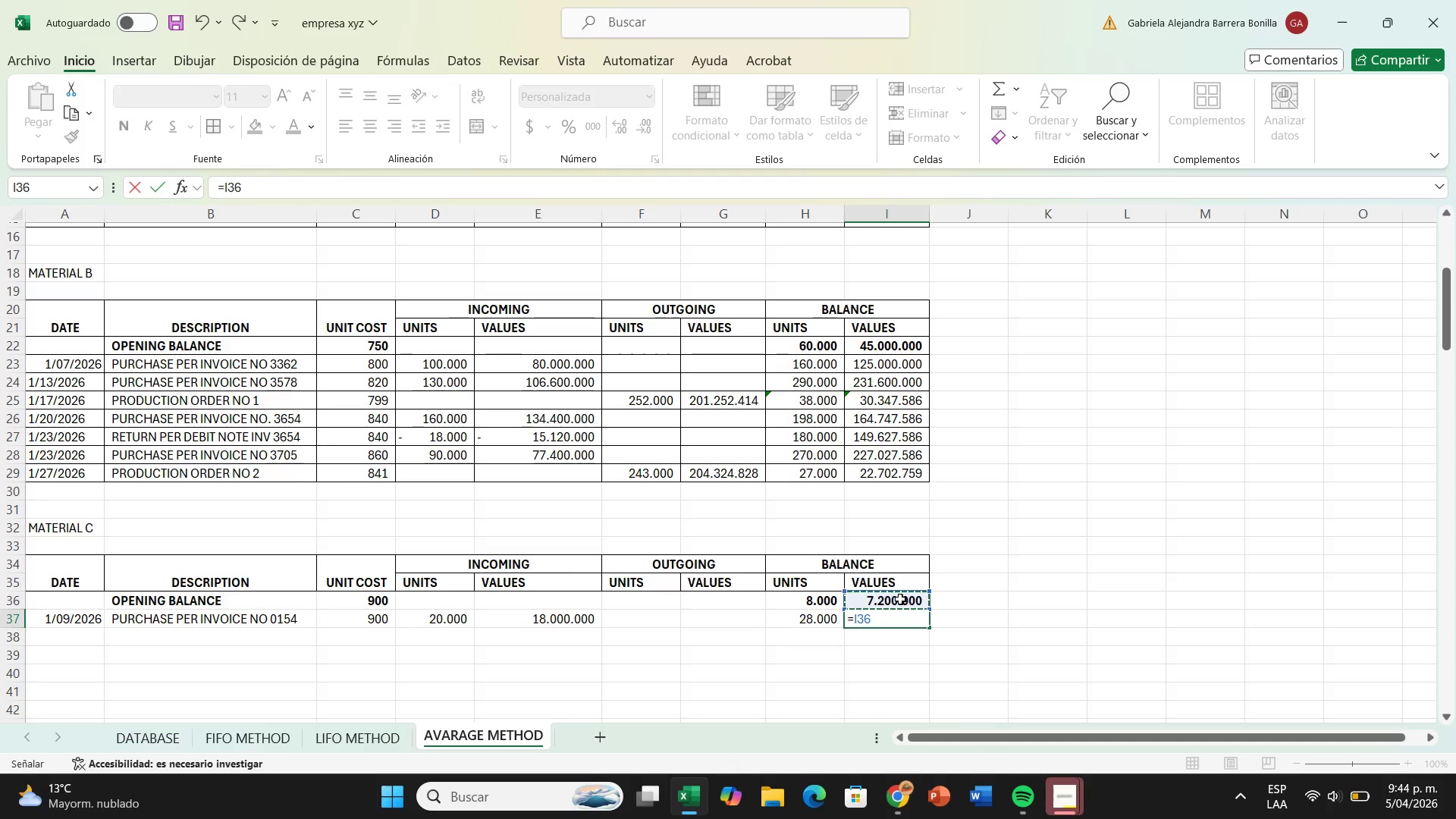 
key(Equal)
 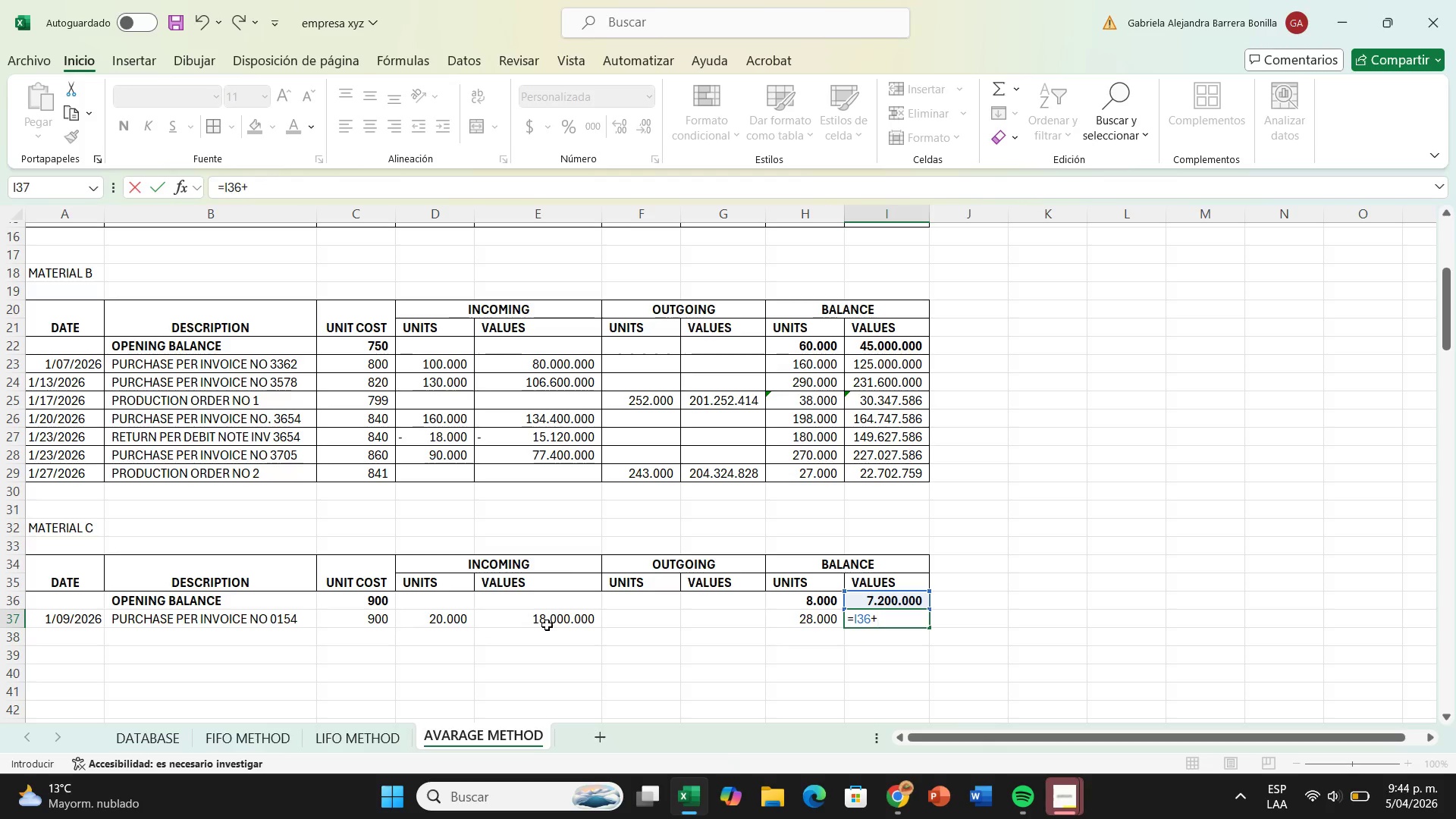 
left_click([559, 616])
 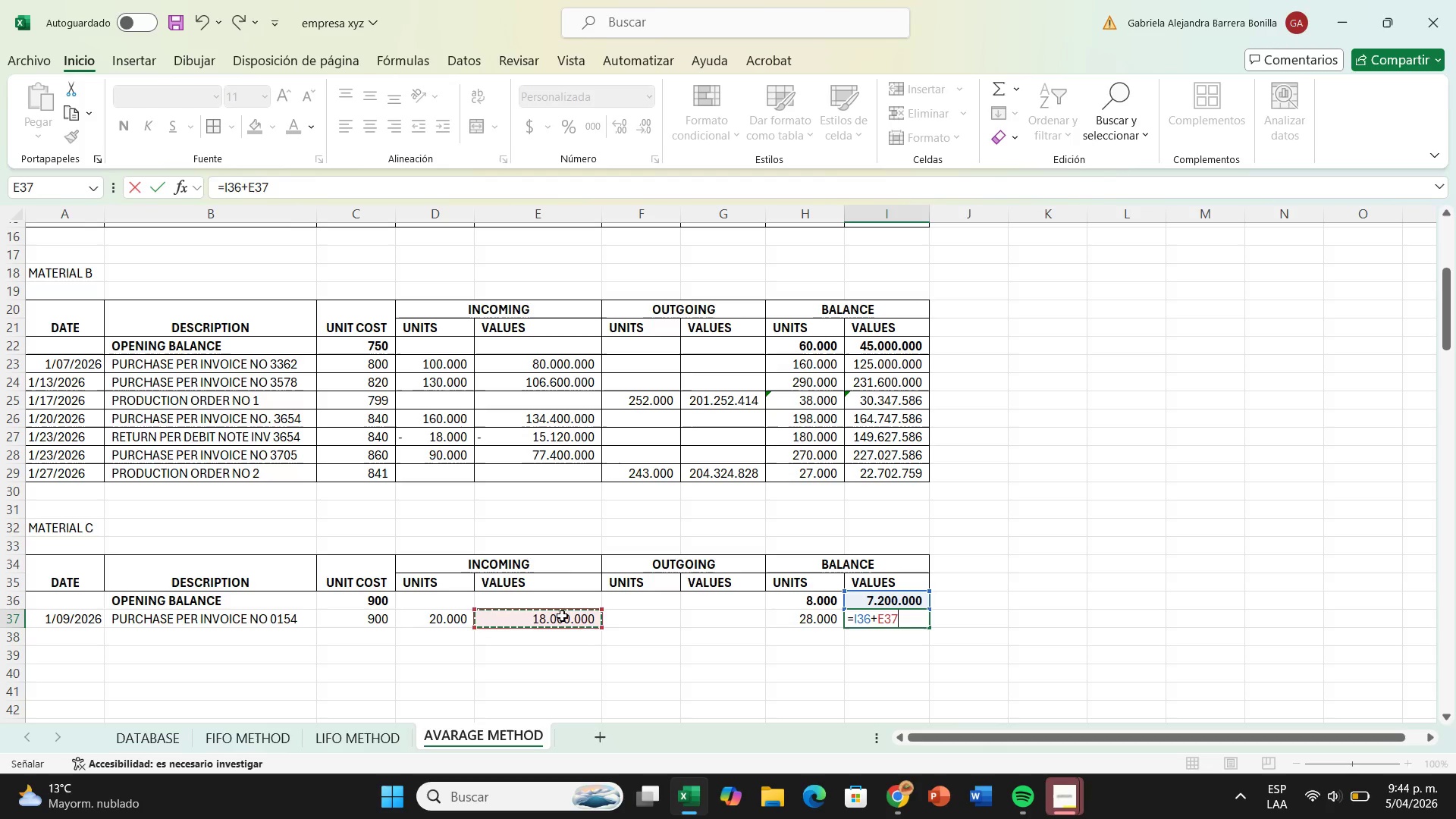 
key(Enter)
 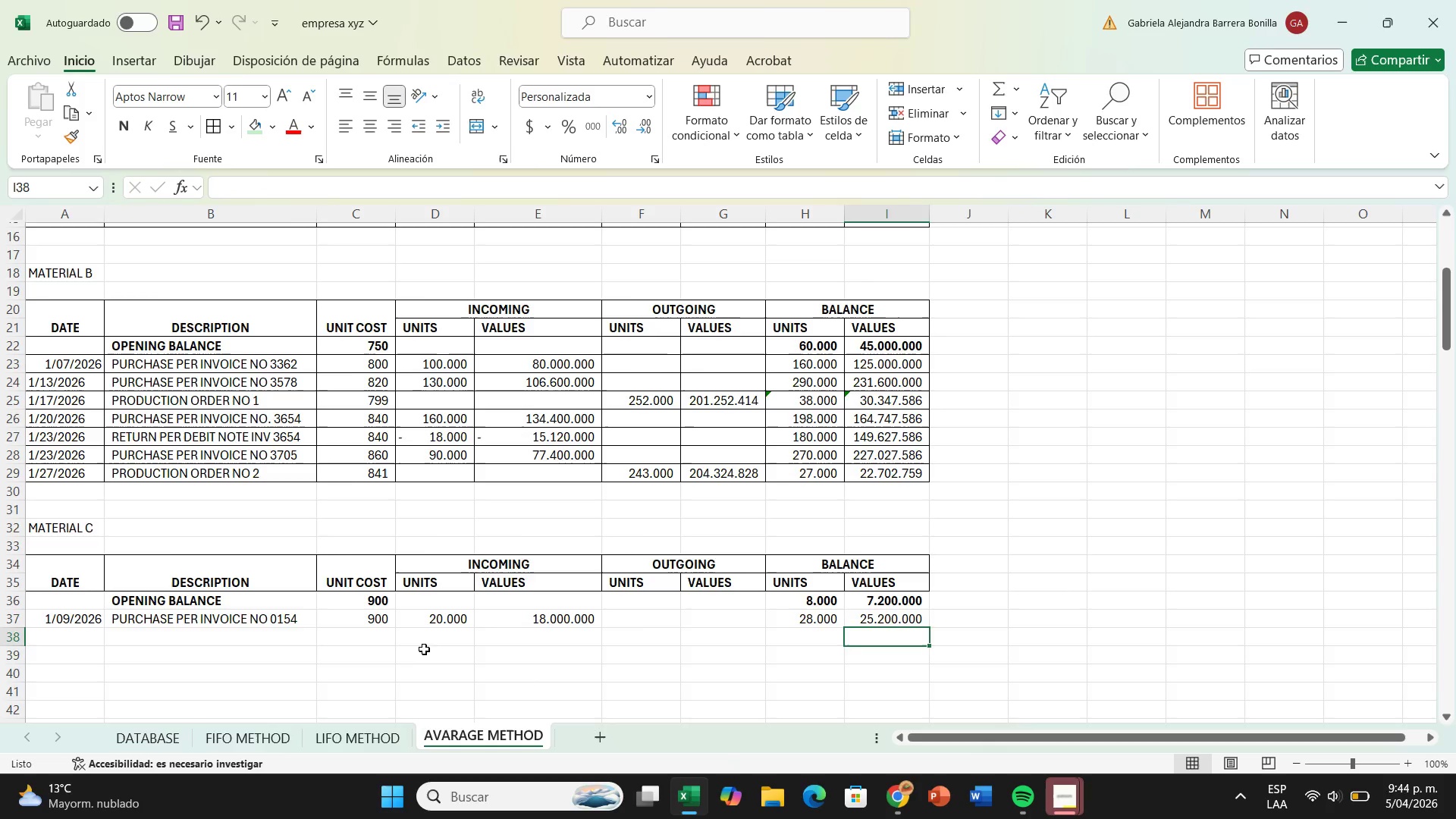 
scroll: coordinate [410, 645], scroll_direction: down, amount: 2.0
 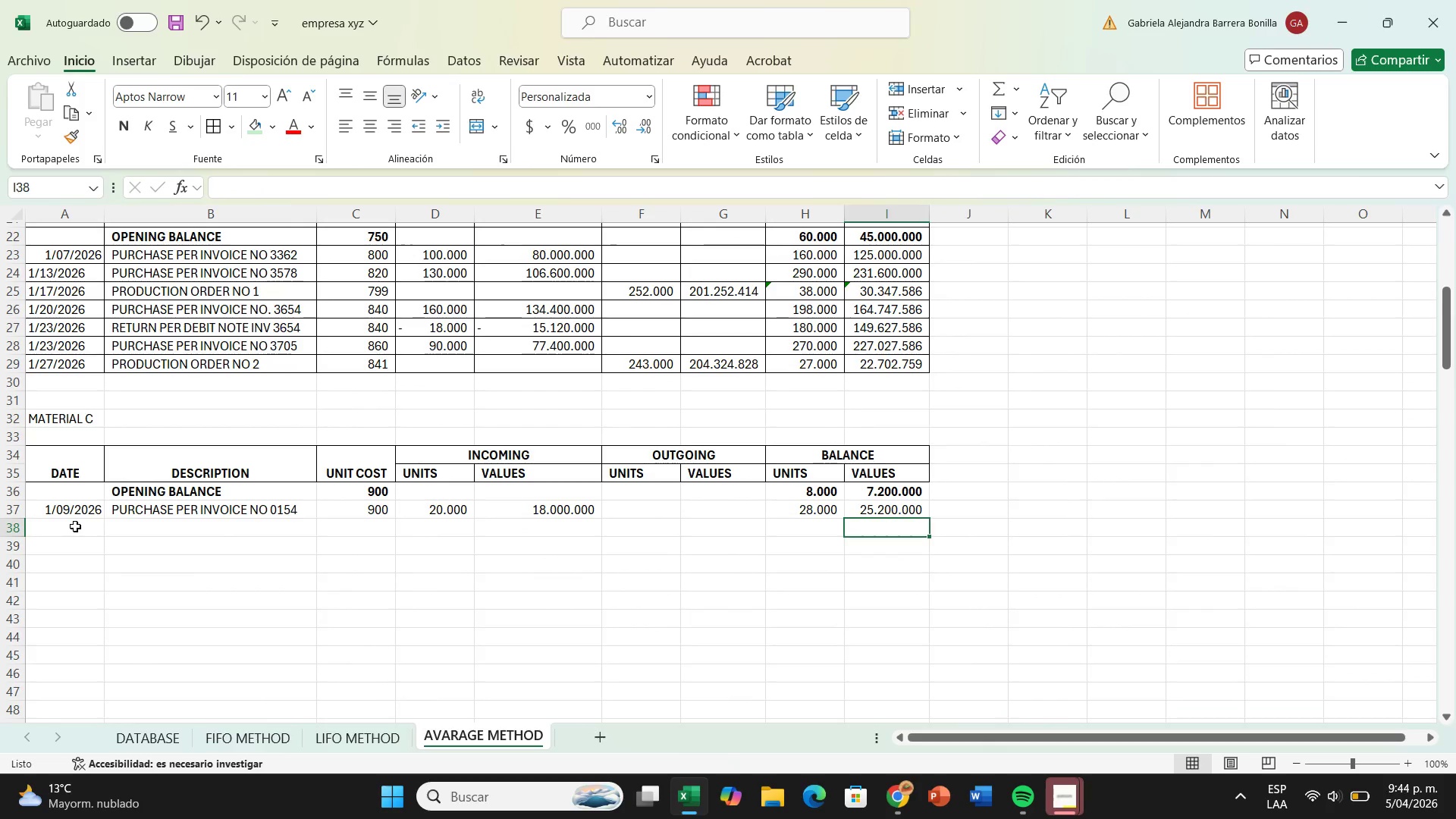 
left_click([75, 526])
 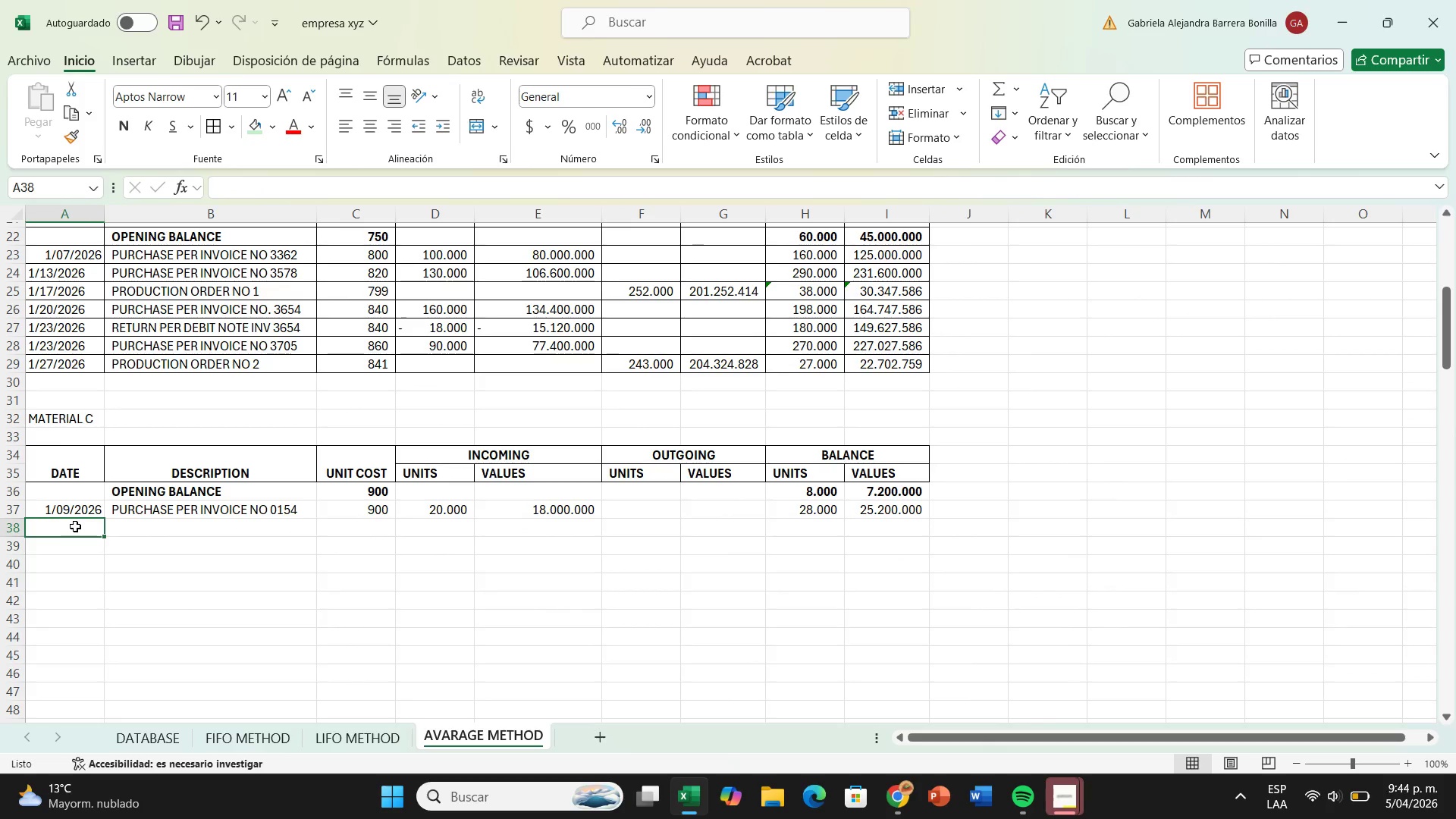 
type(1&13&2026)
 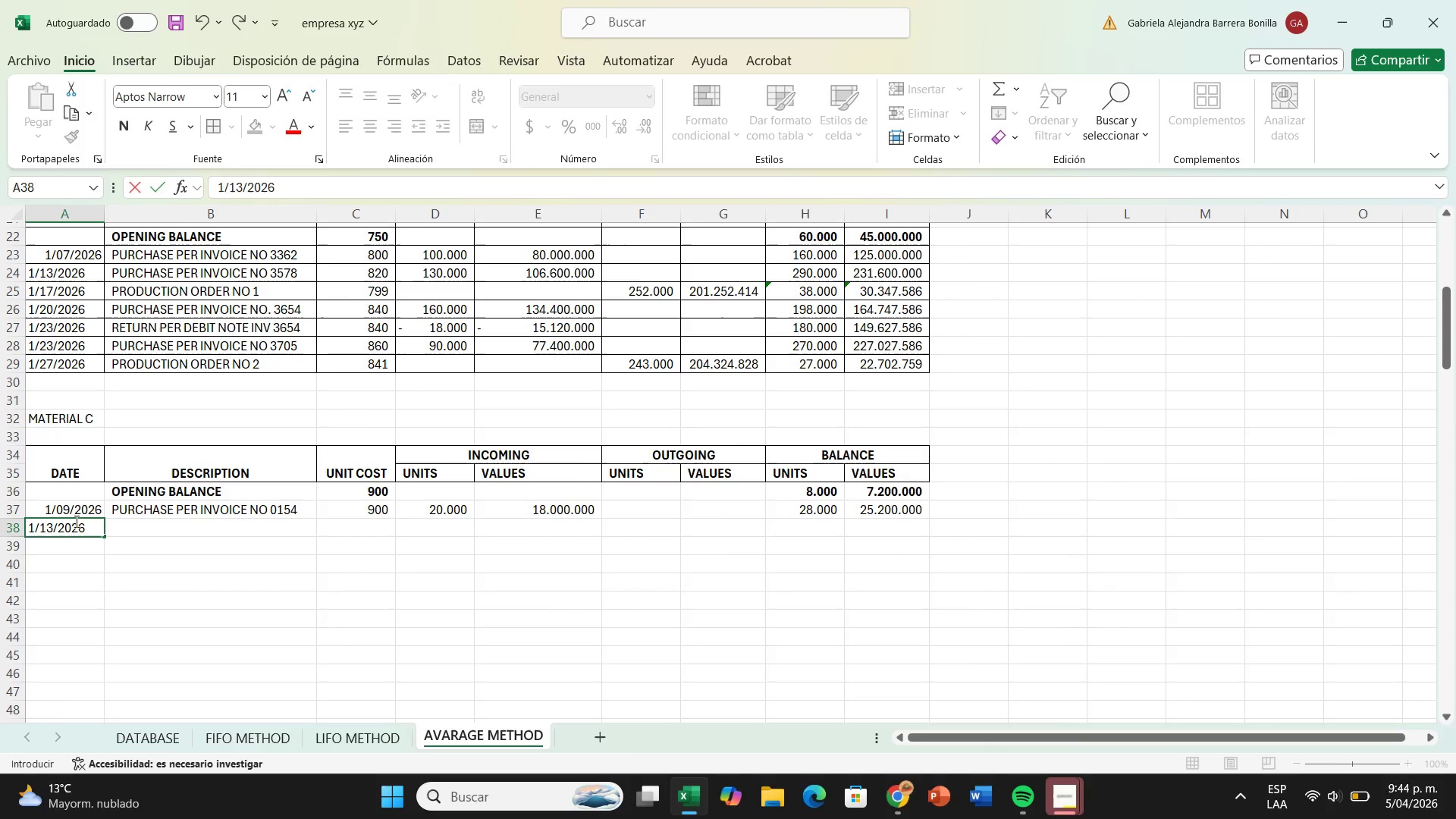 
left_click([162, 519])
 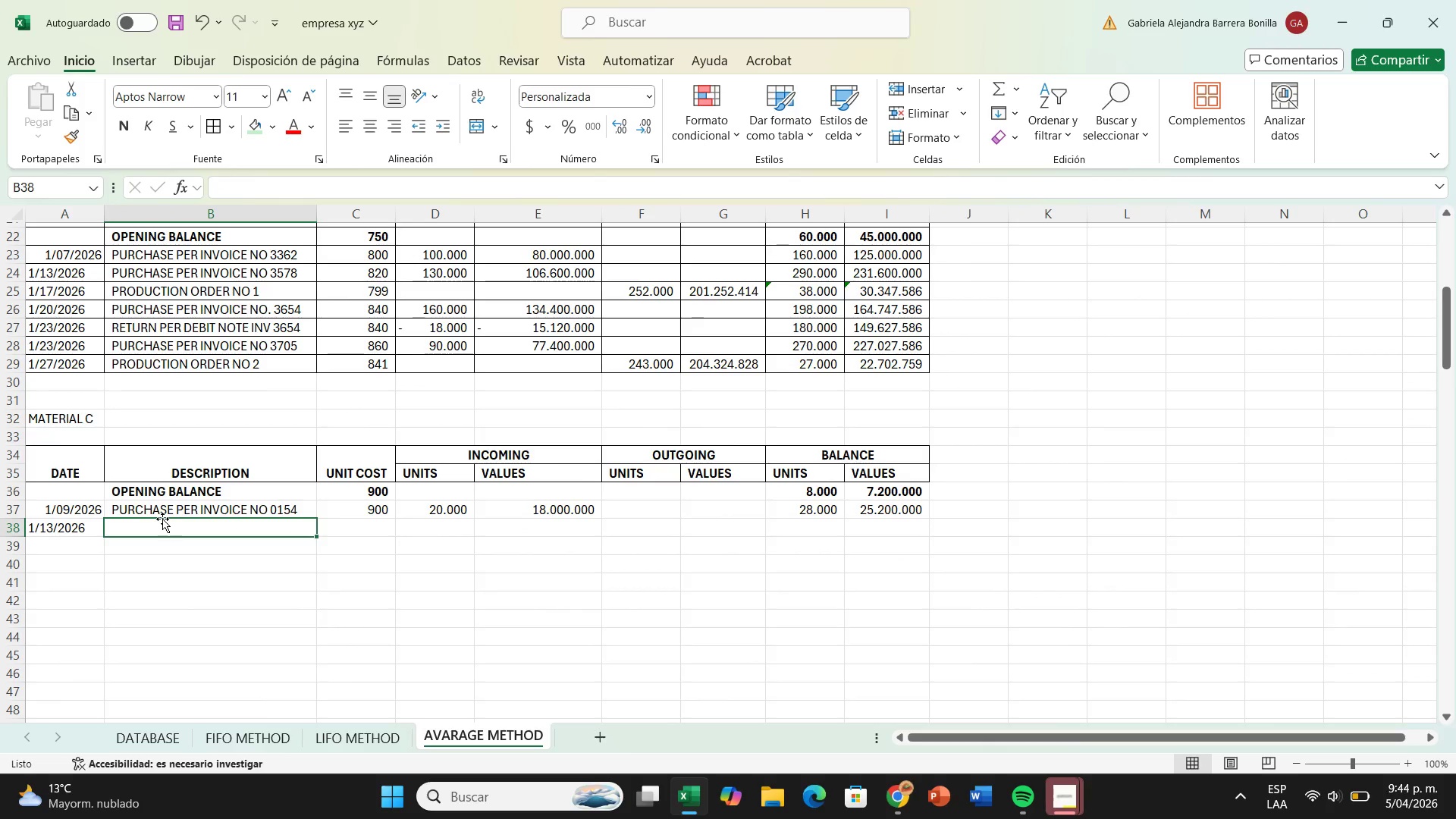 
type(purchas )
key(Backspace)
type(e)
 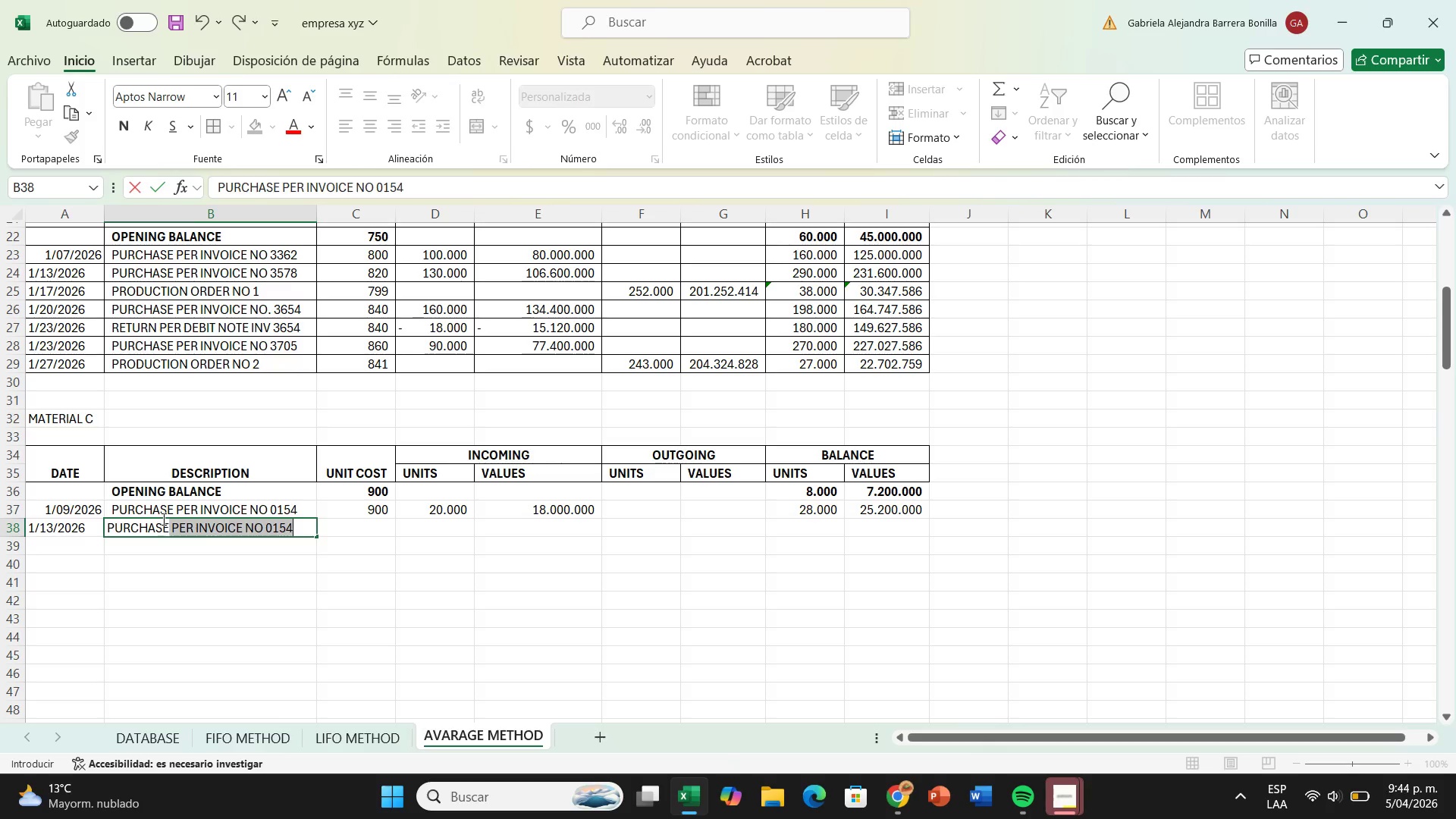 
key(Enter)
 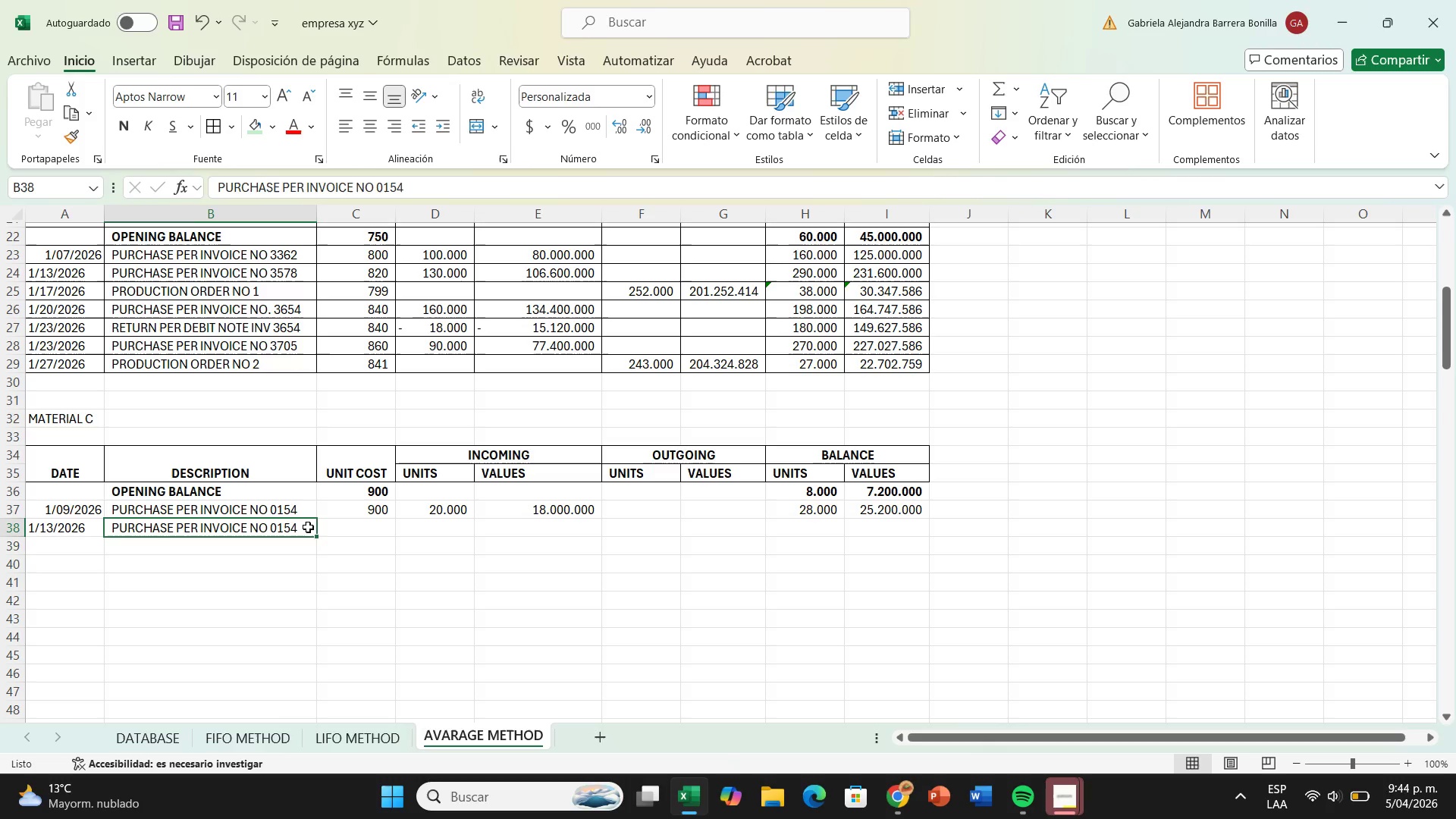 
double_click([308, 527])
 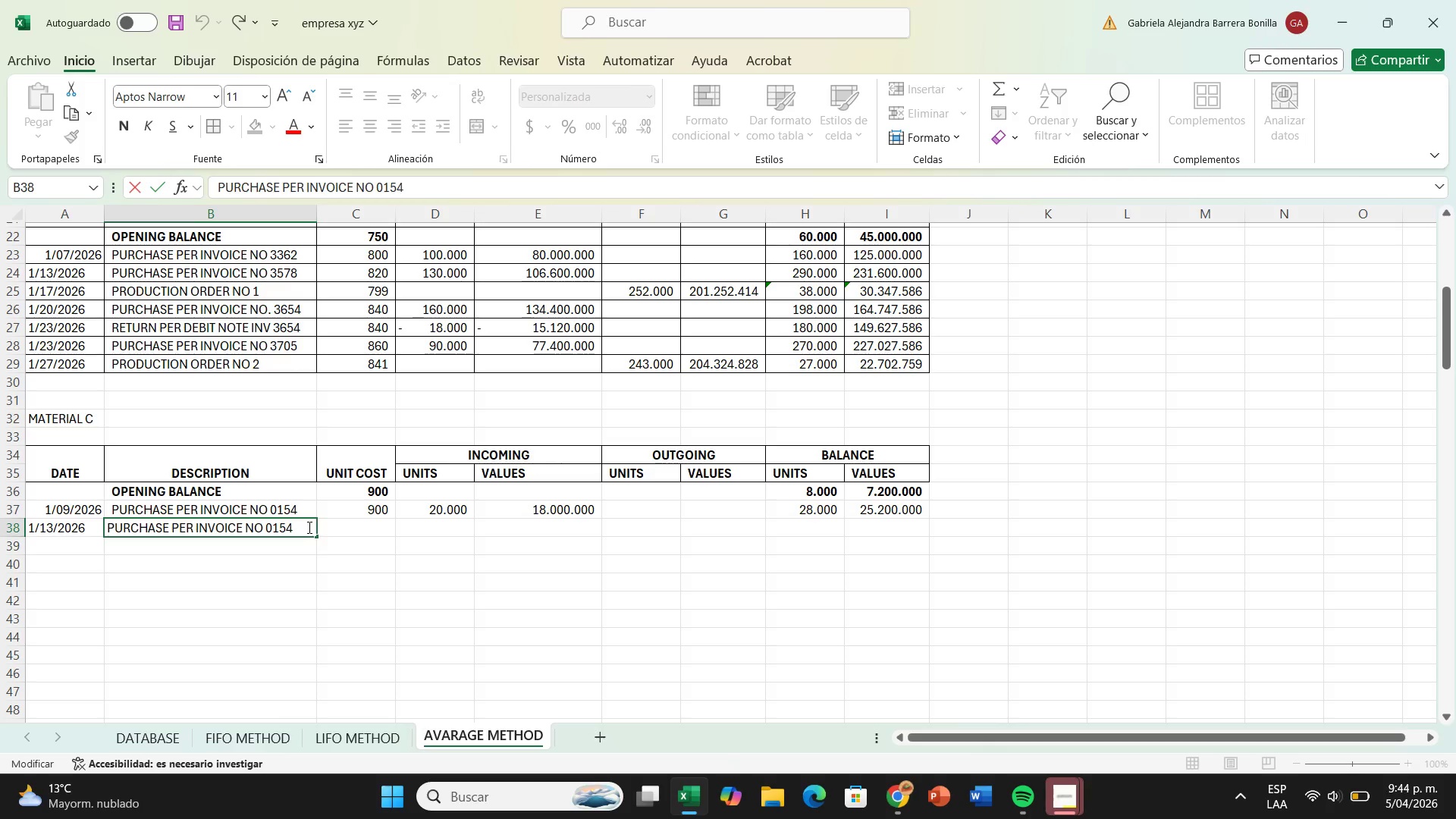 
key(Backspace)
key(Backspace)
key(Backspace)
key(Backspace)
type(0178)
 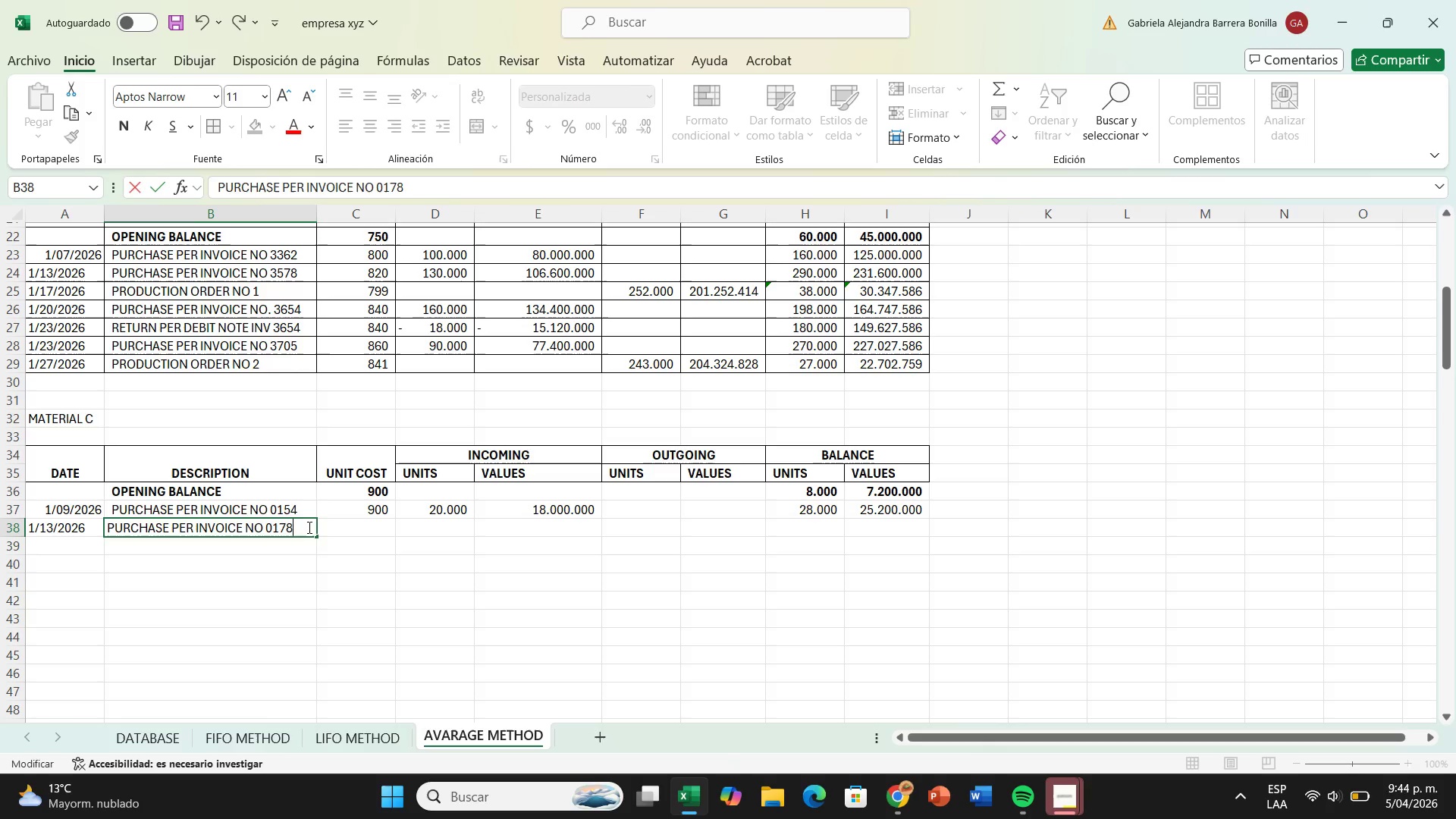 
key(Enter)
 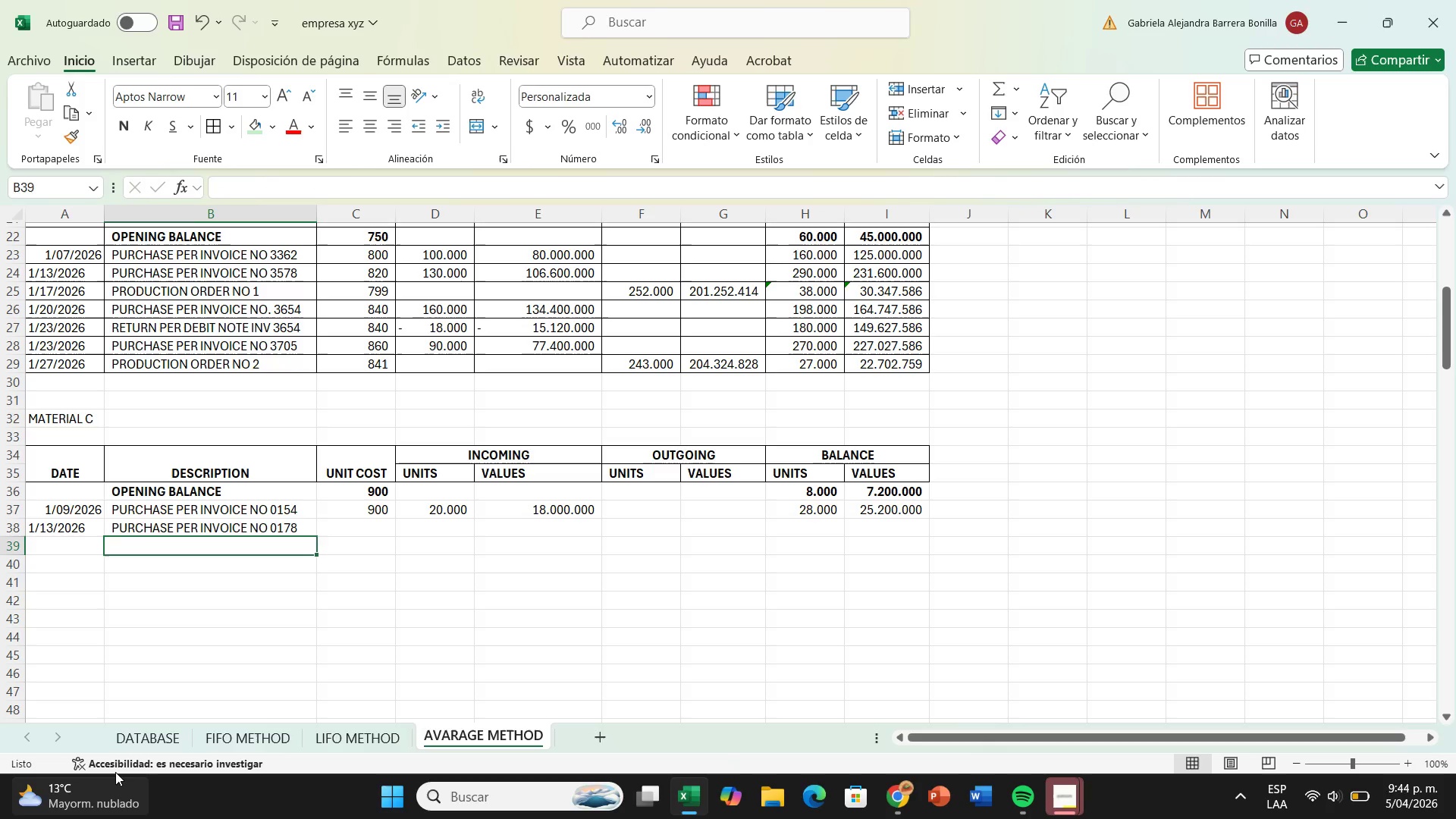 
left_click([130, 742])
 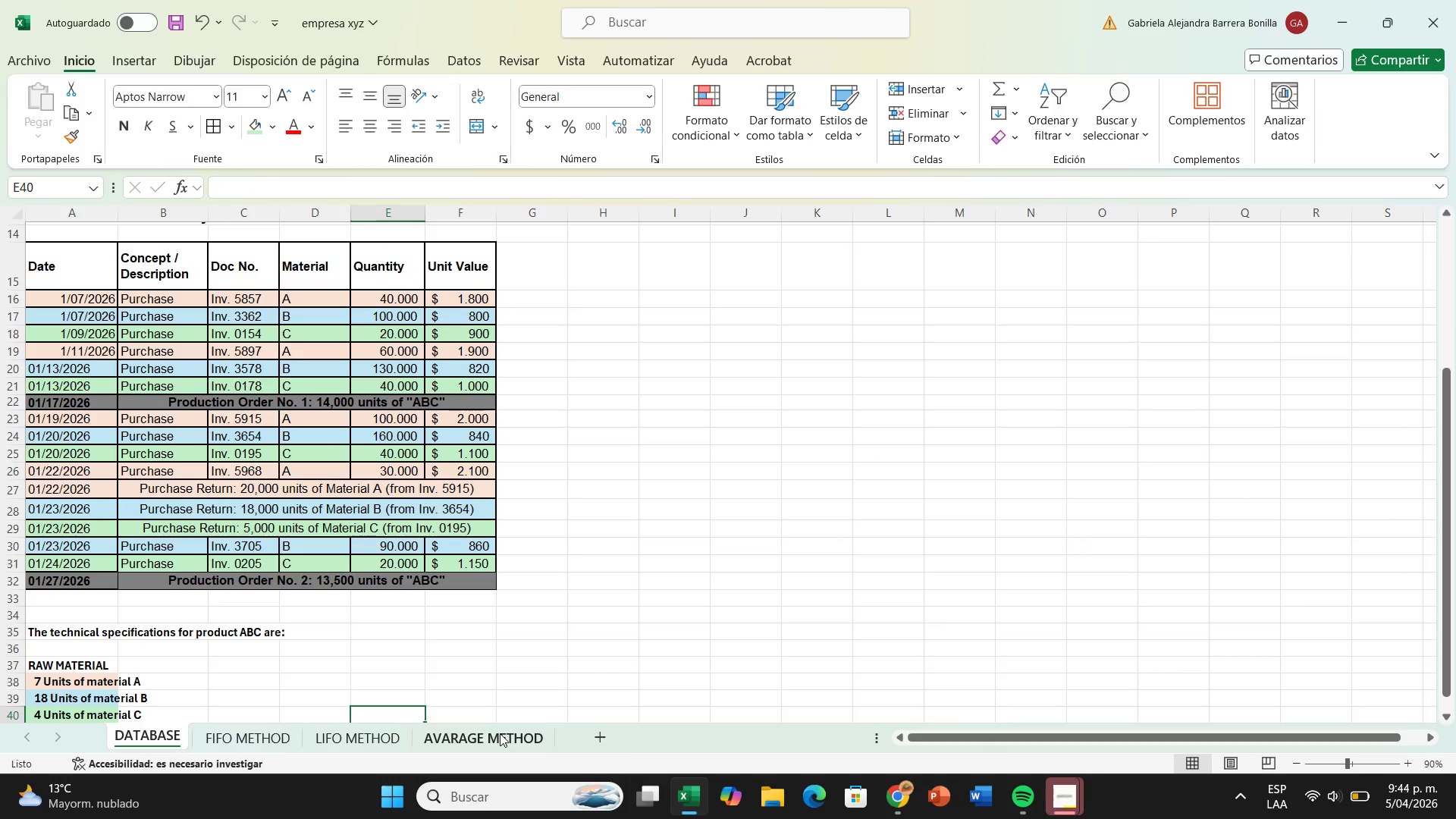 
left_click([500, 733])
 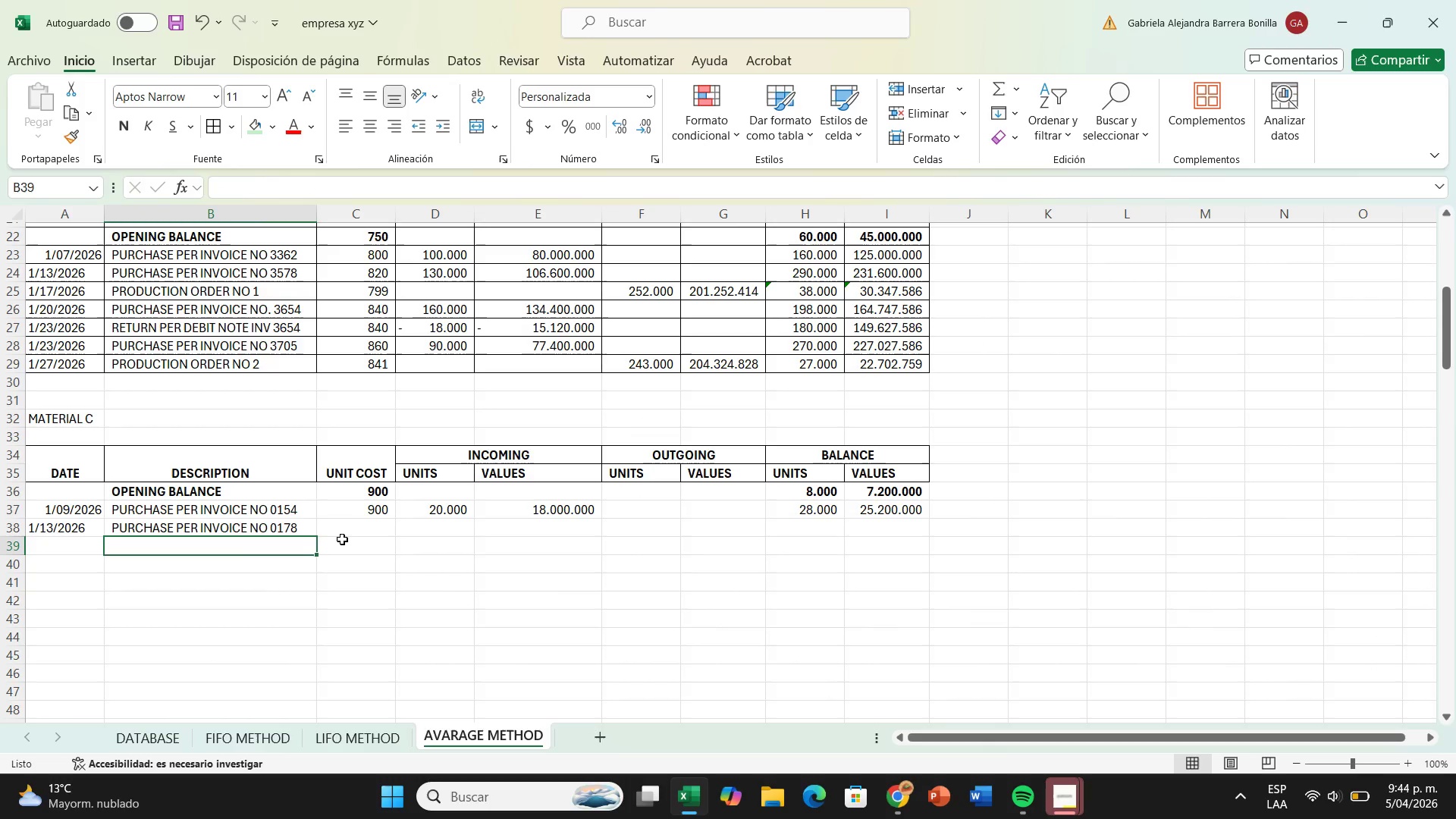 
left_click([345, 534])
 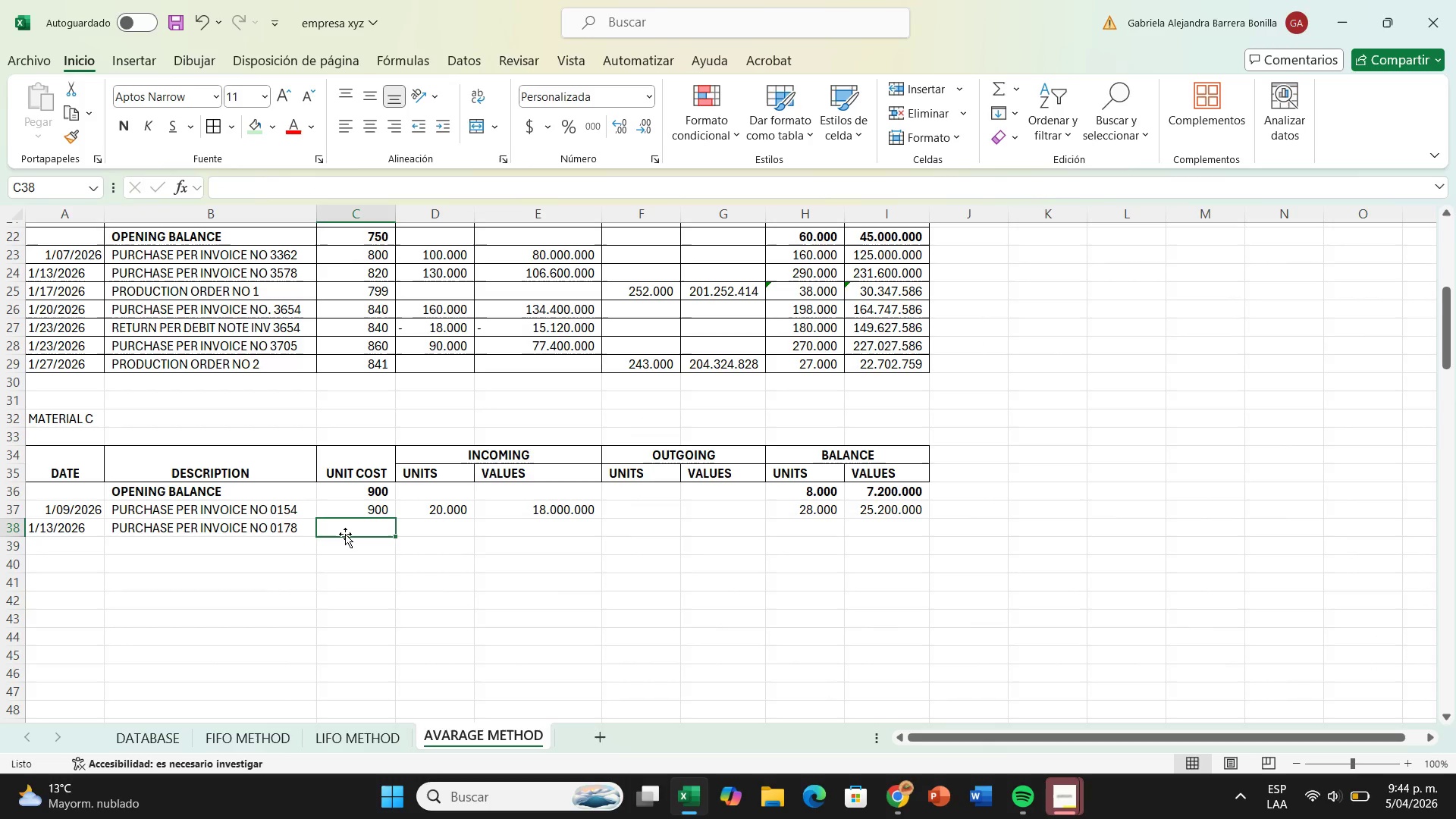 
type(1000)
 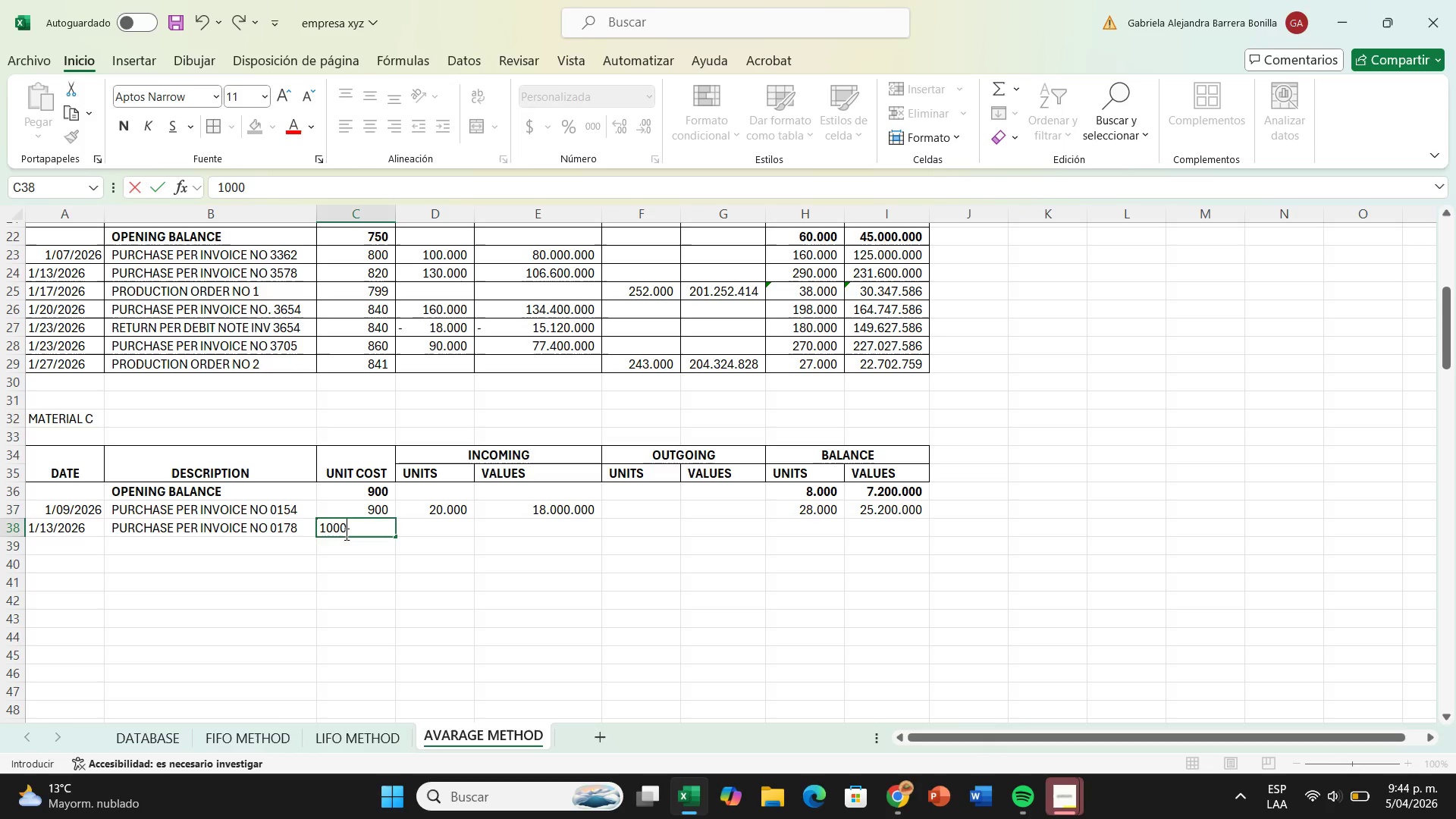 
key(ArrowRight)
 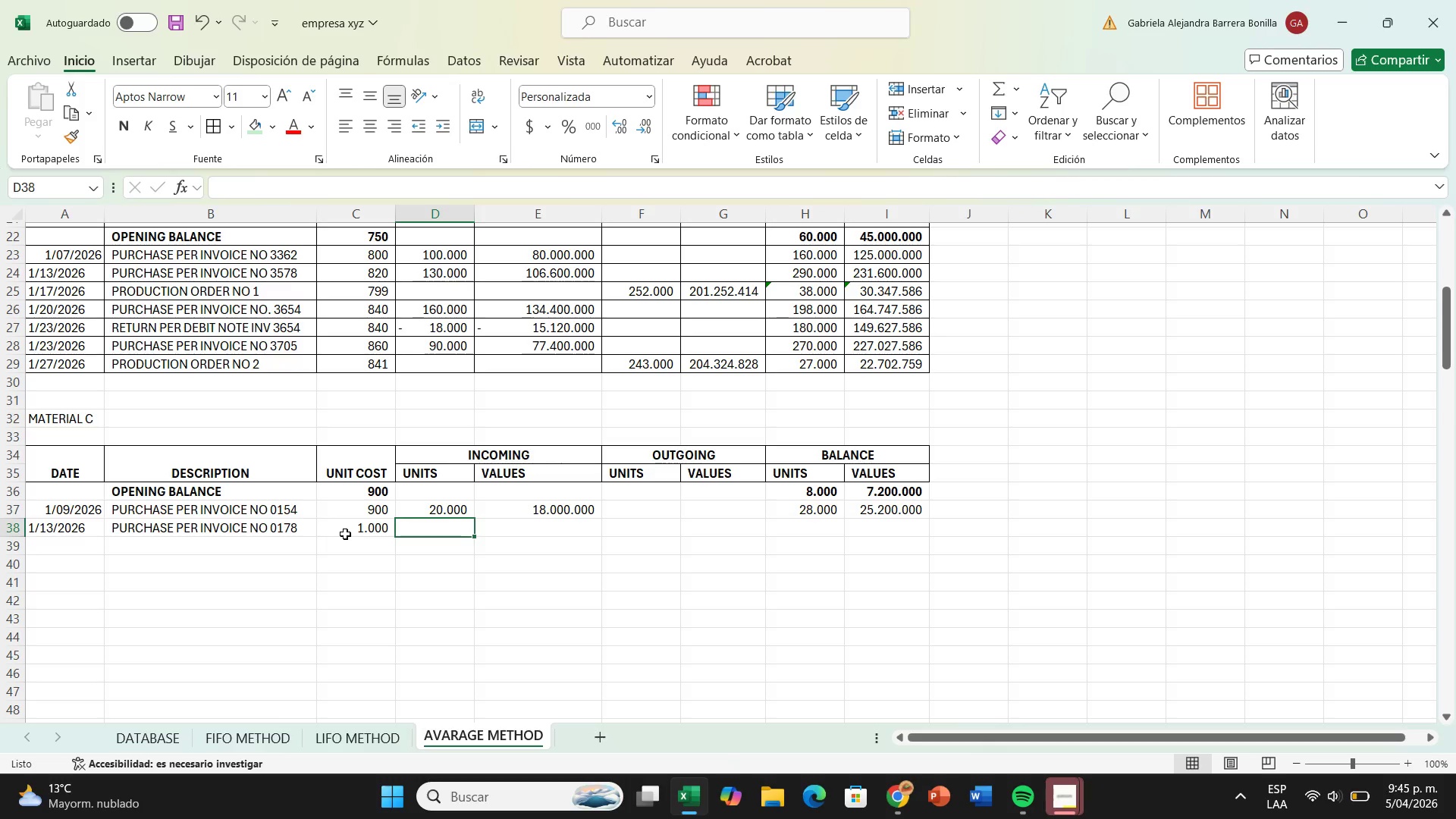 
type(40000)
 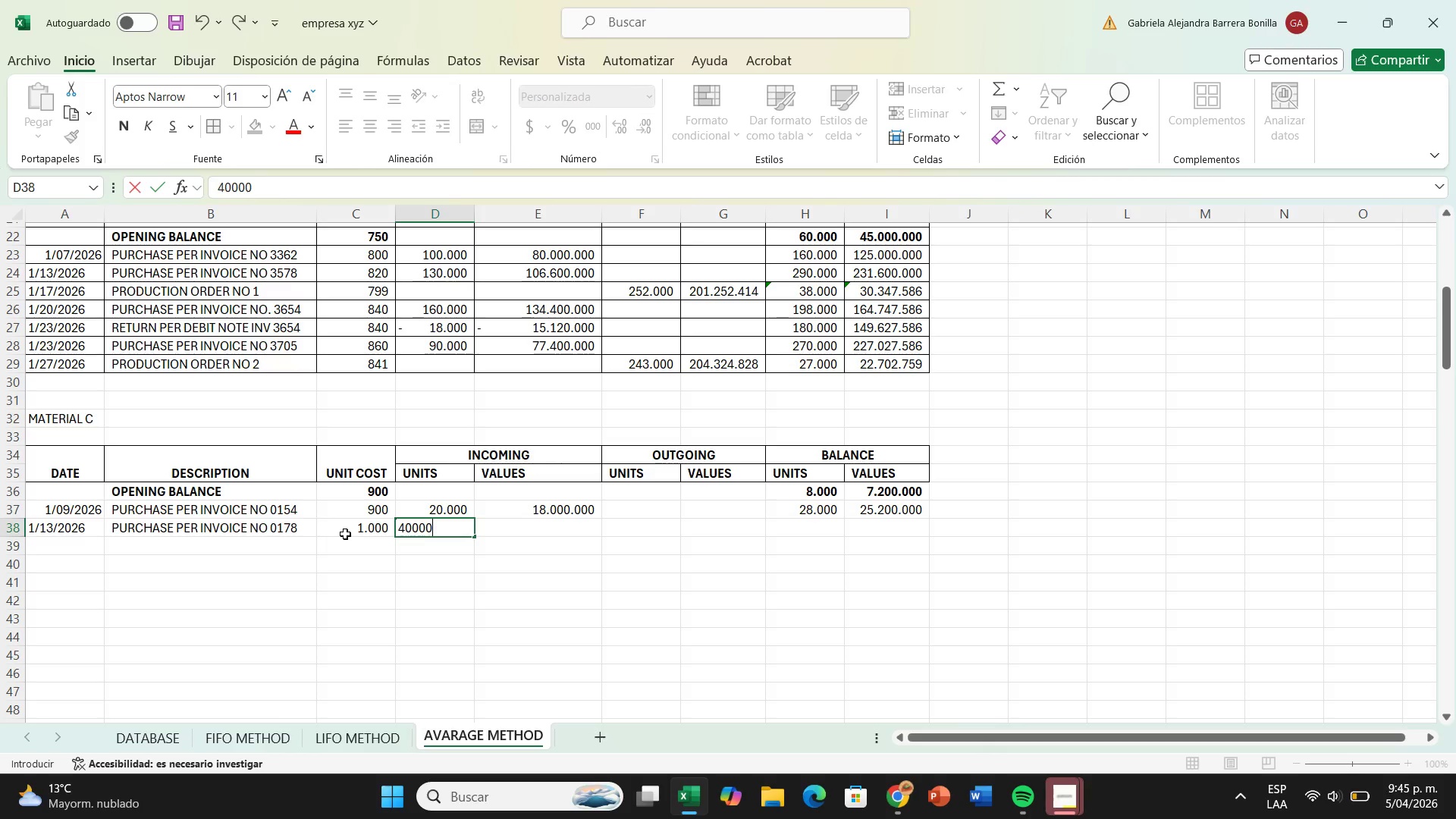 
key(ArrowRight)
 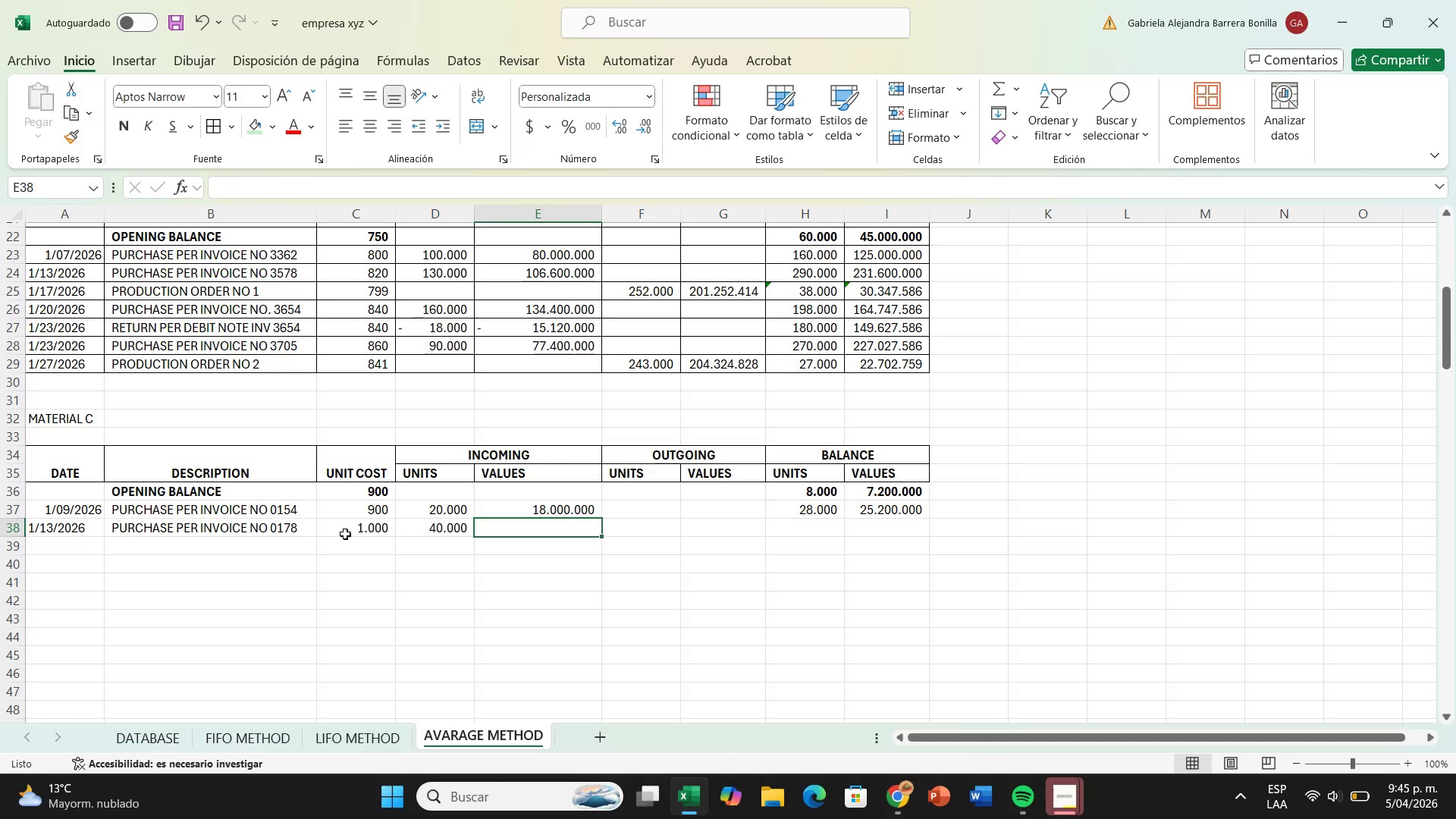 
key(Shift+0)
 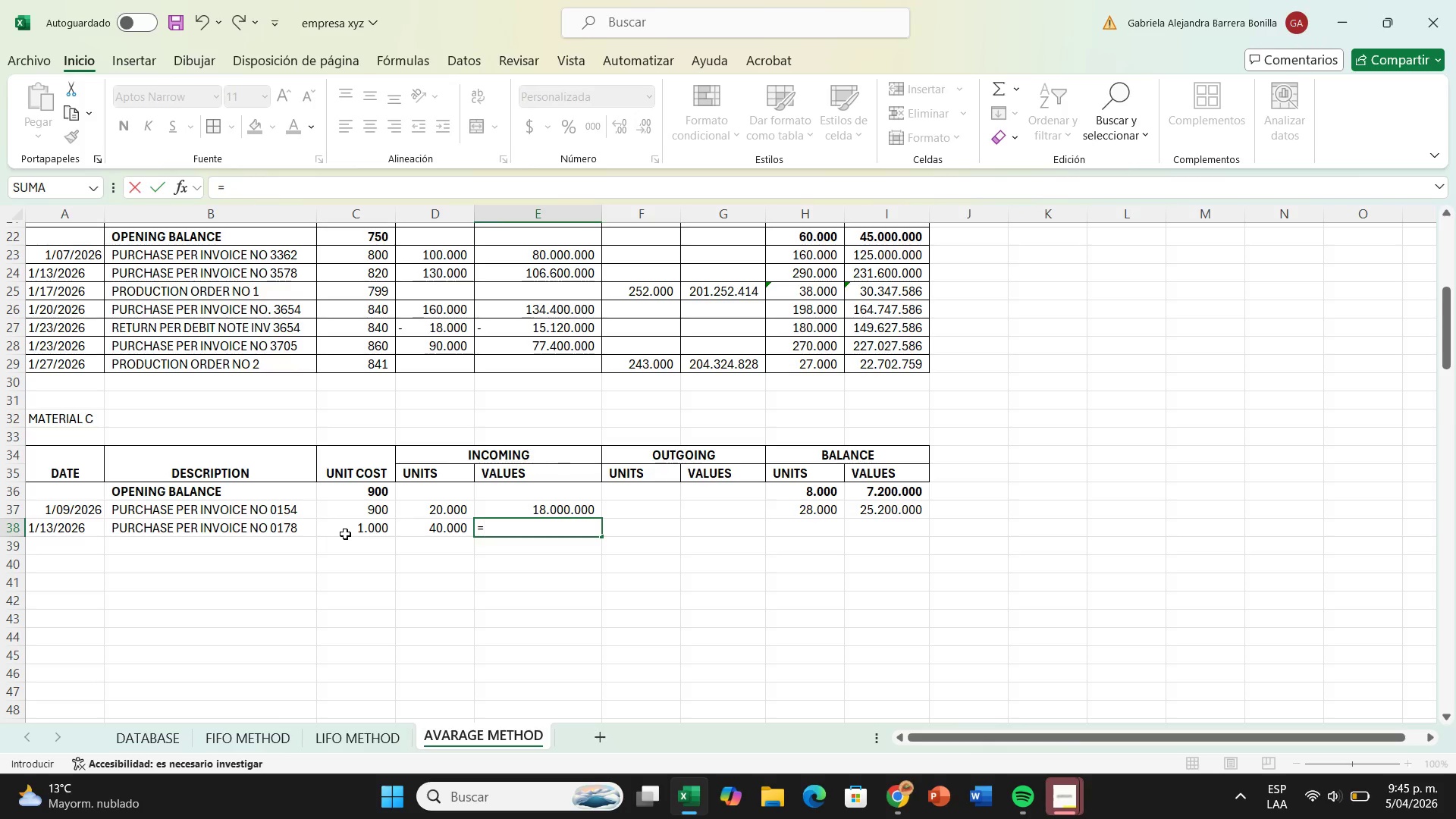 
left_click([345, 534])
 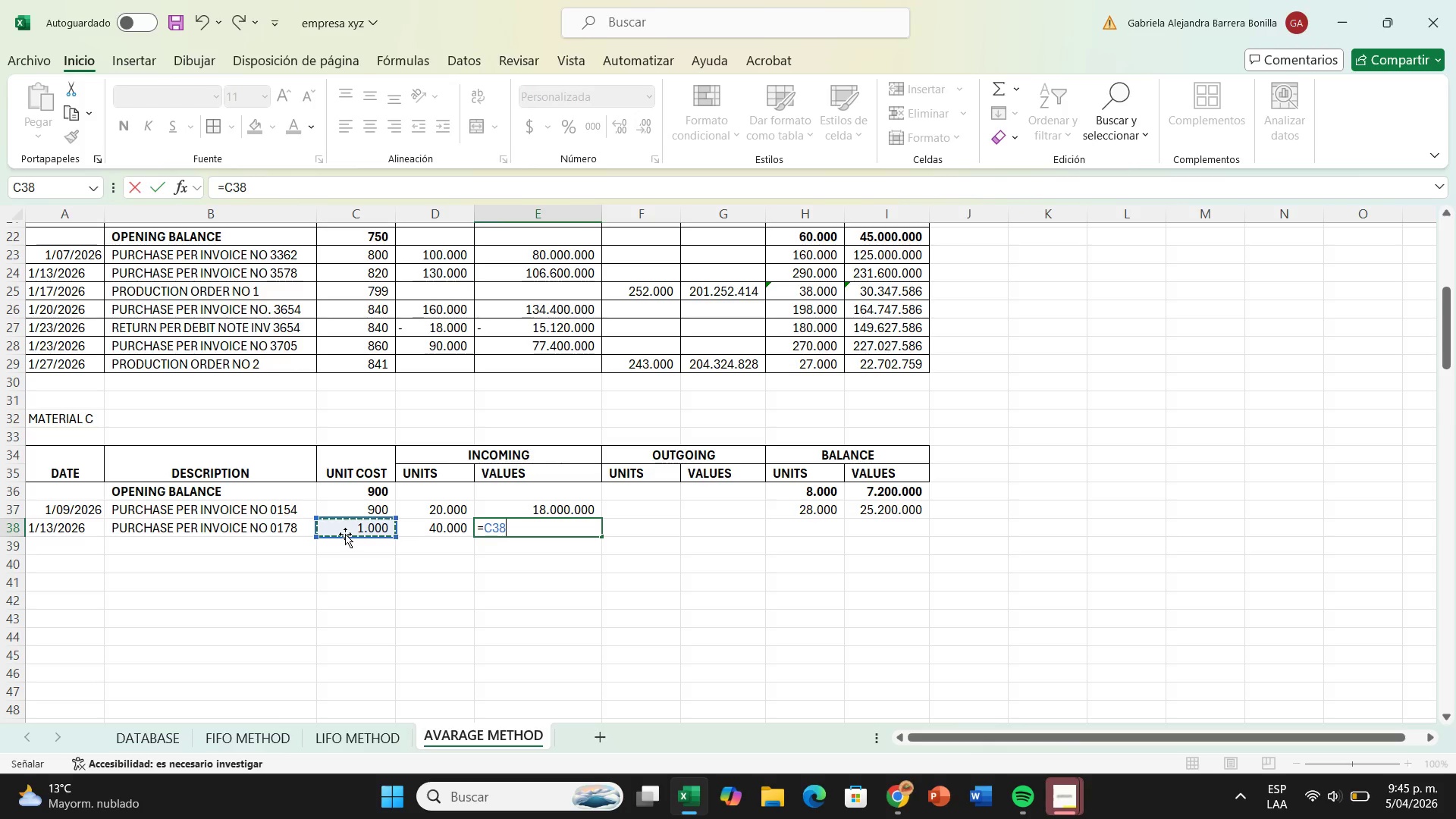 
key(Shift+ShiftRight)
 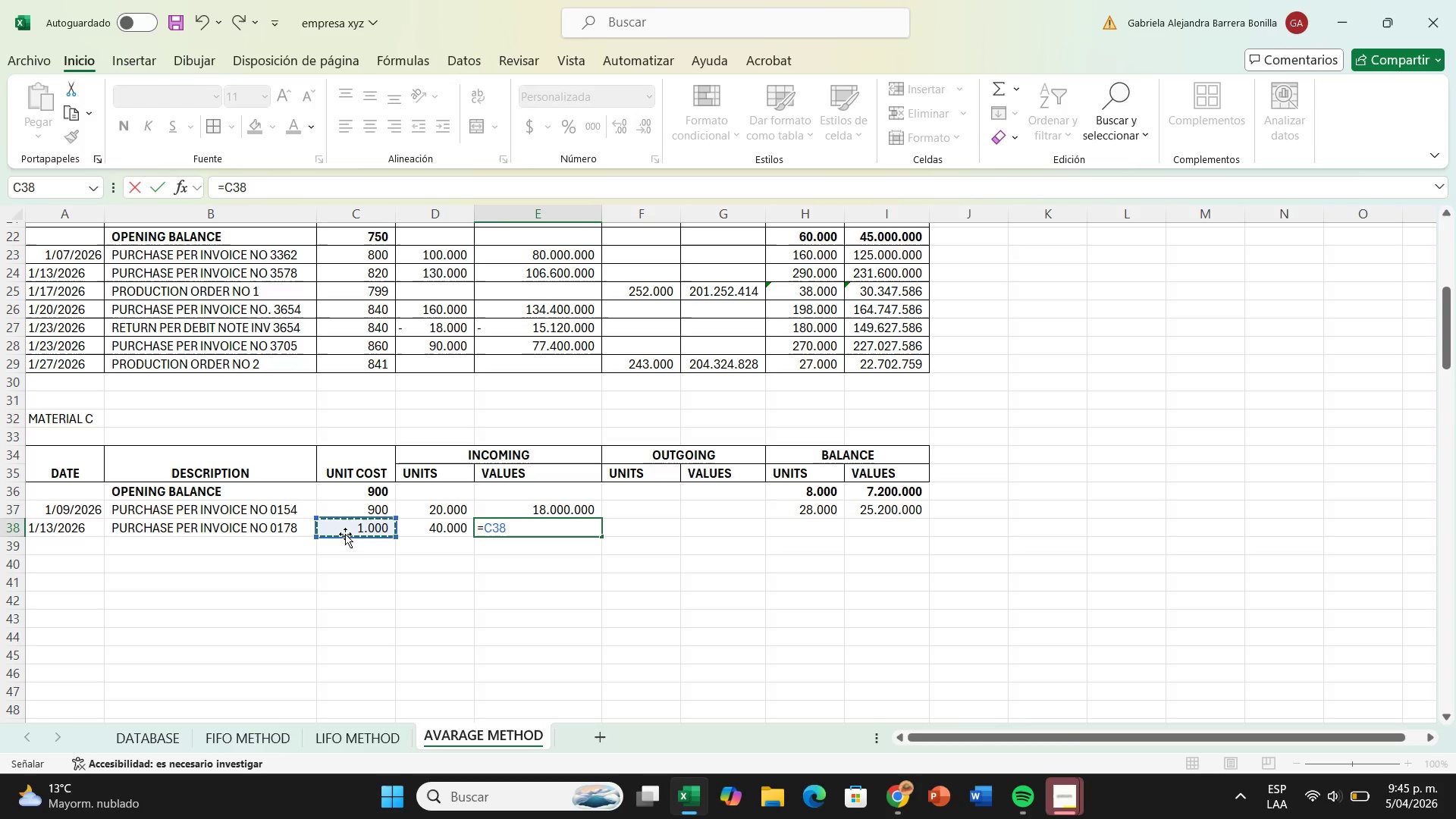 
key(Shift+Equal)
 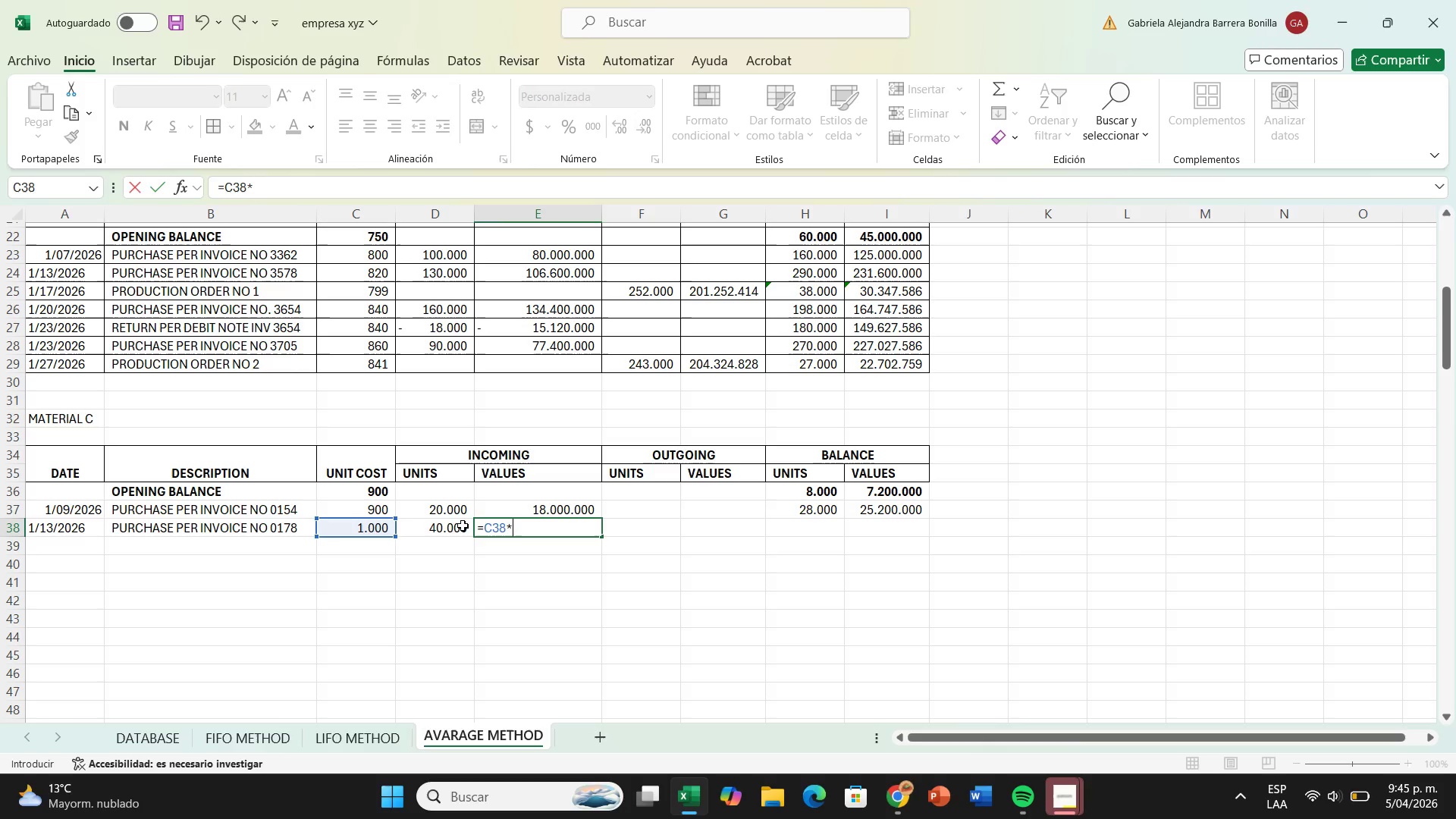 
left_click([463, 530])
 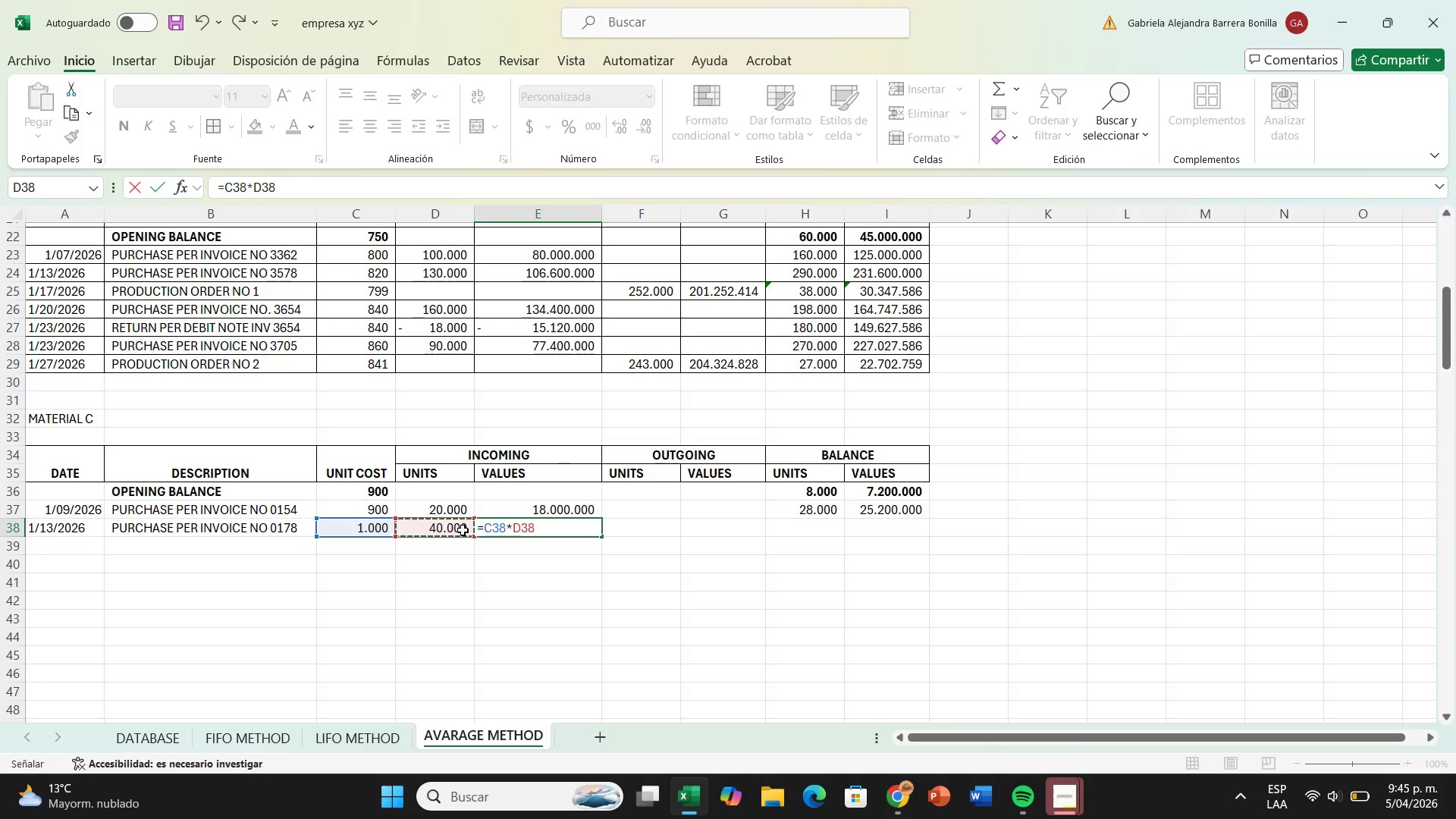 
key(Enter)
 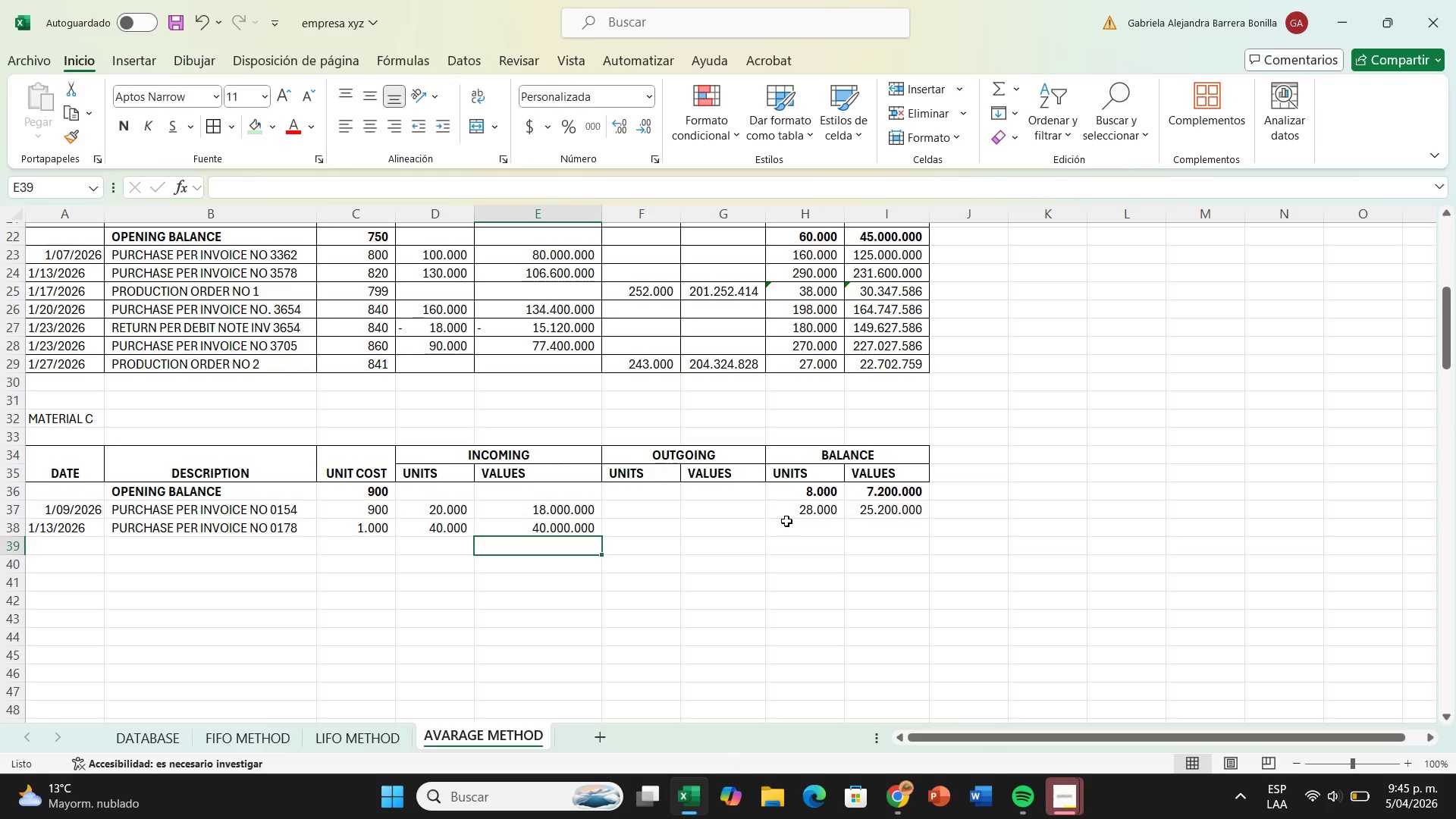 
left_click([786, 521])
 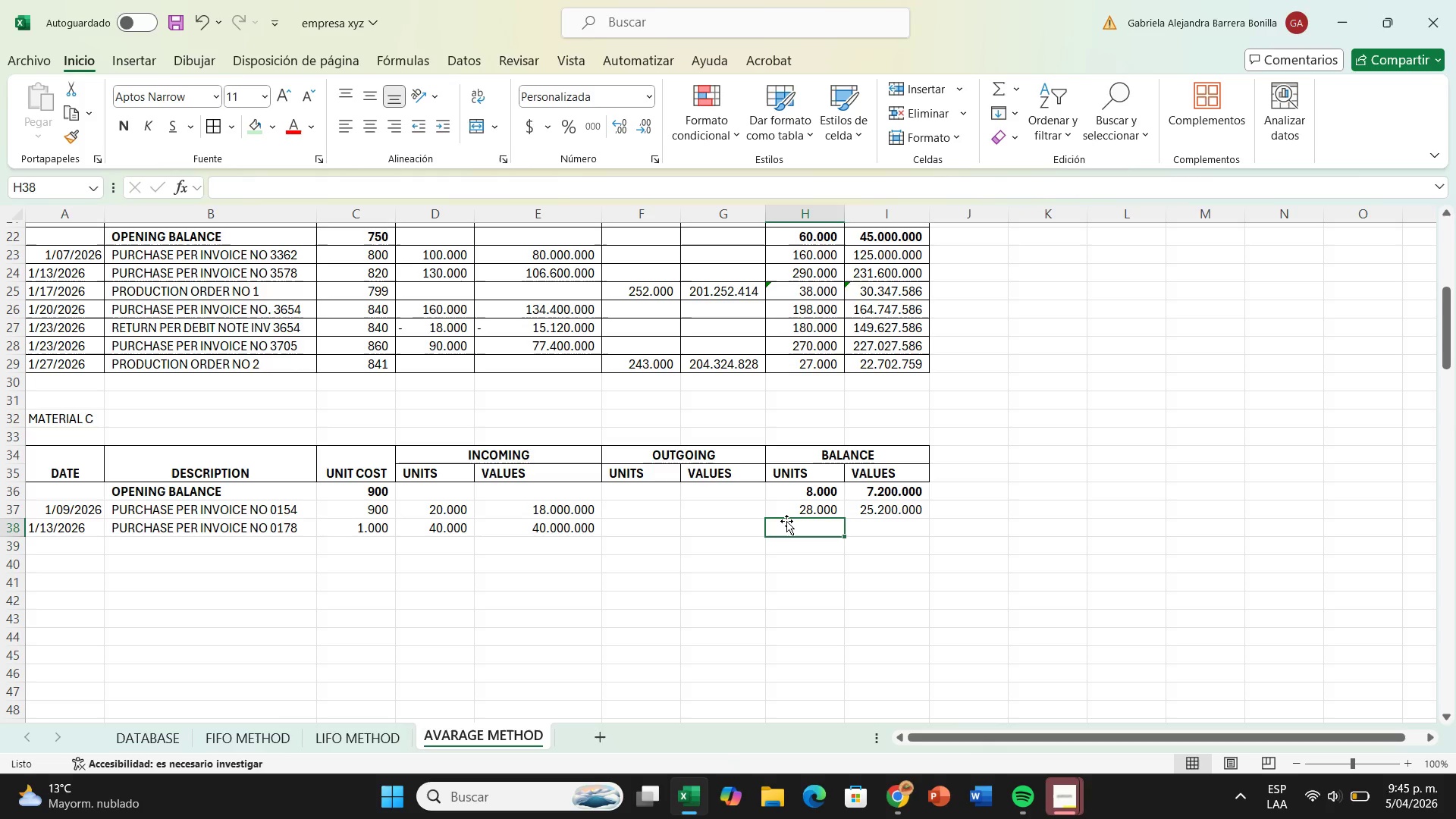 
key(Shift+ShiftRight)
 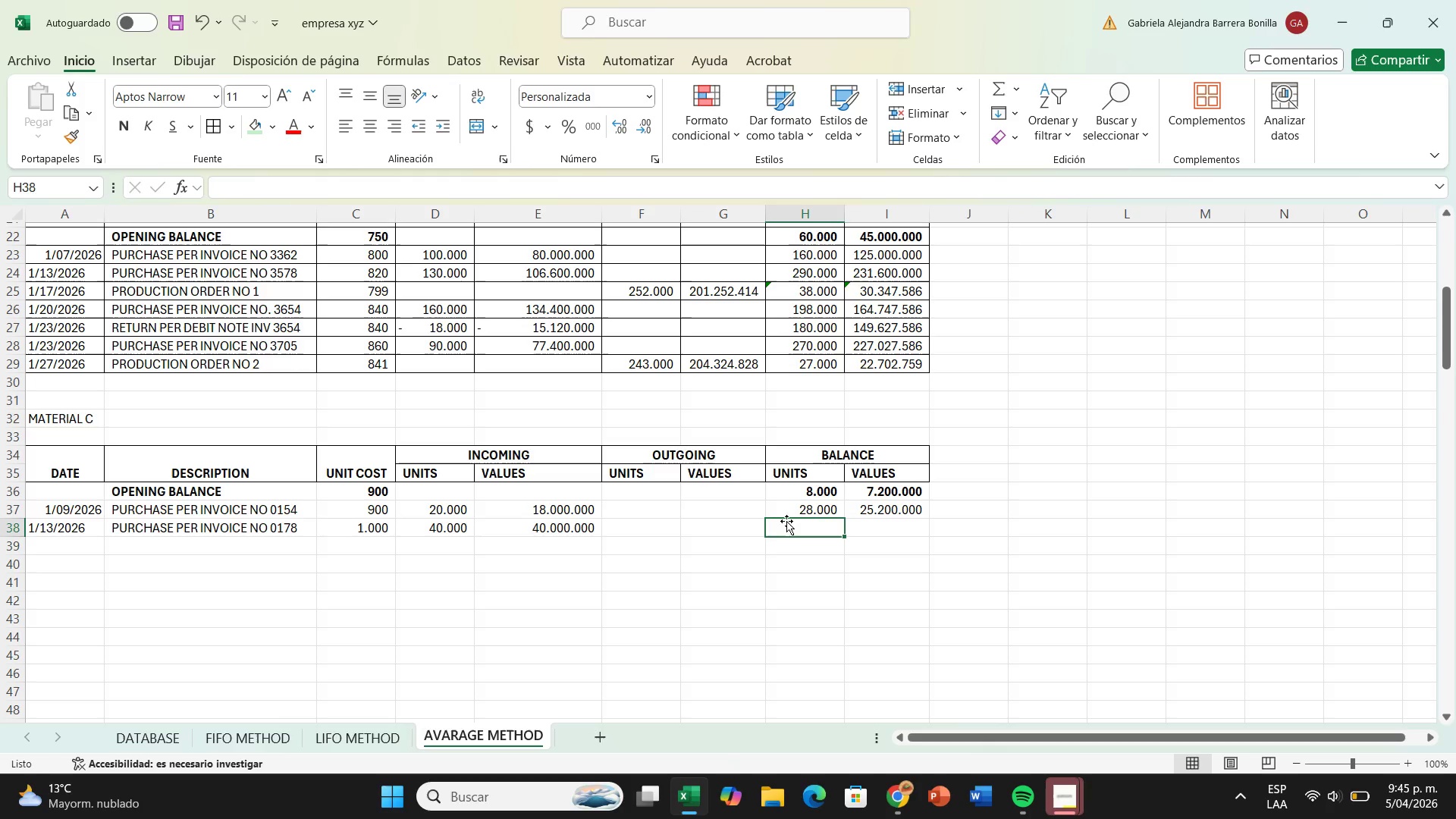 
key(Shift+0)
 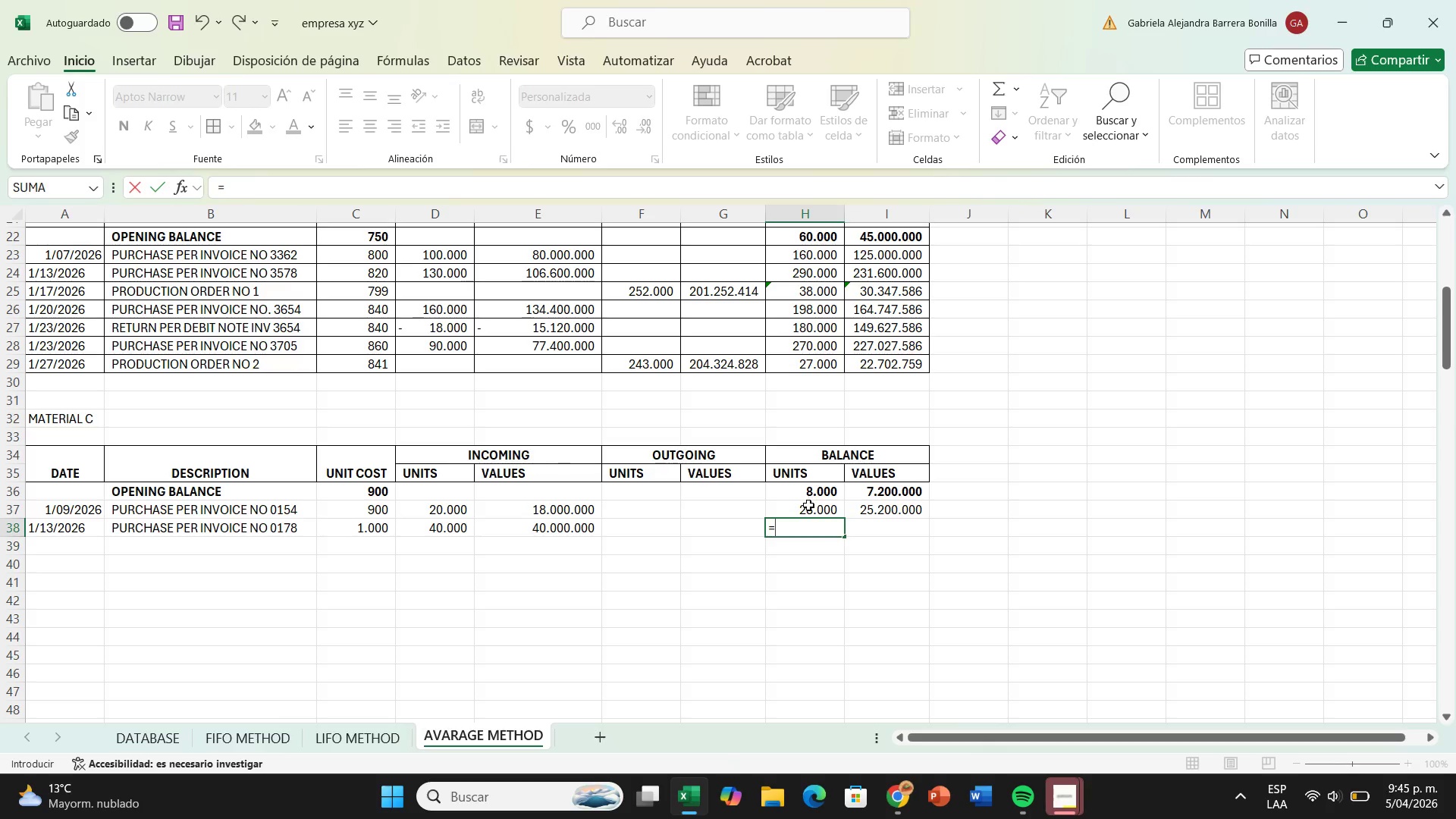 
left_click([808, 505])
 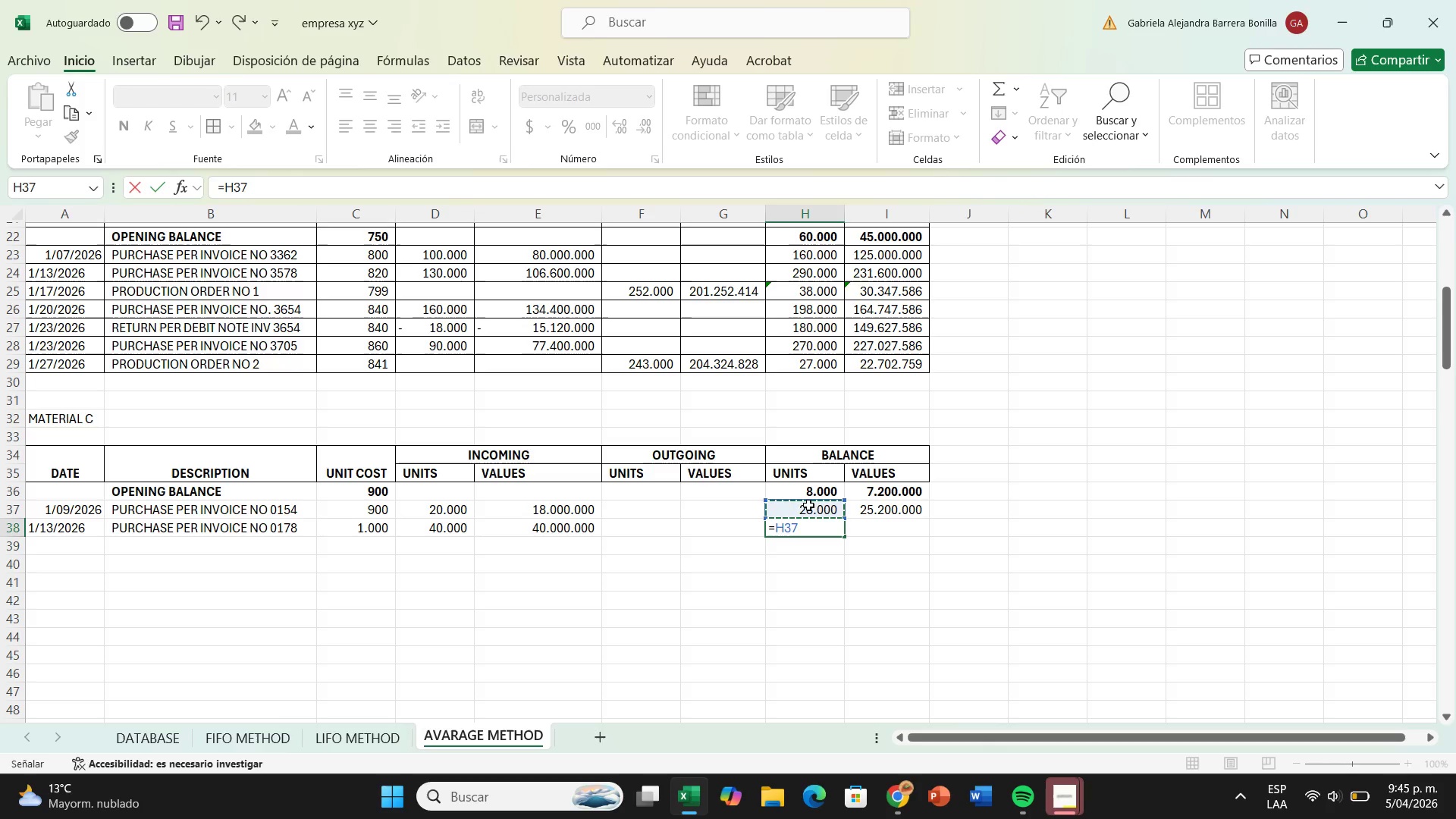 
key(Equal)
 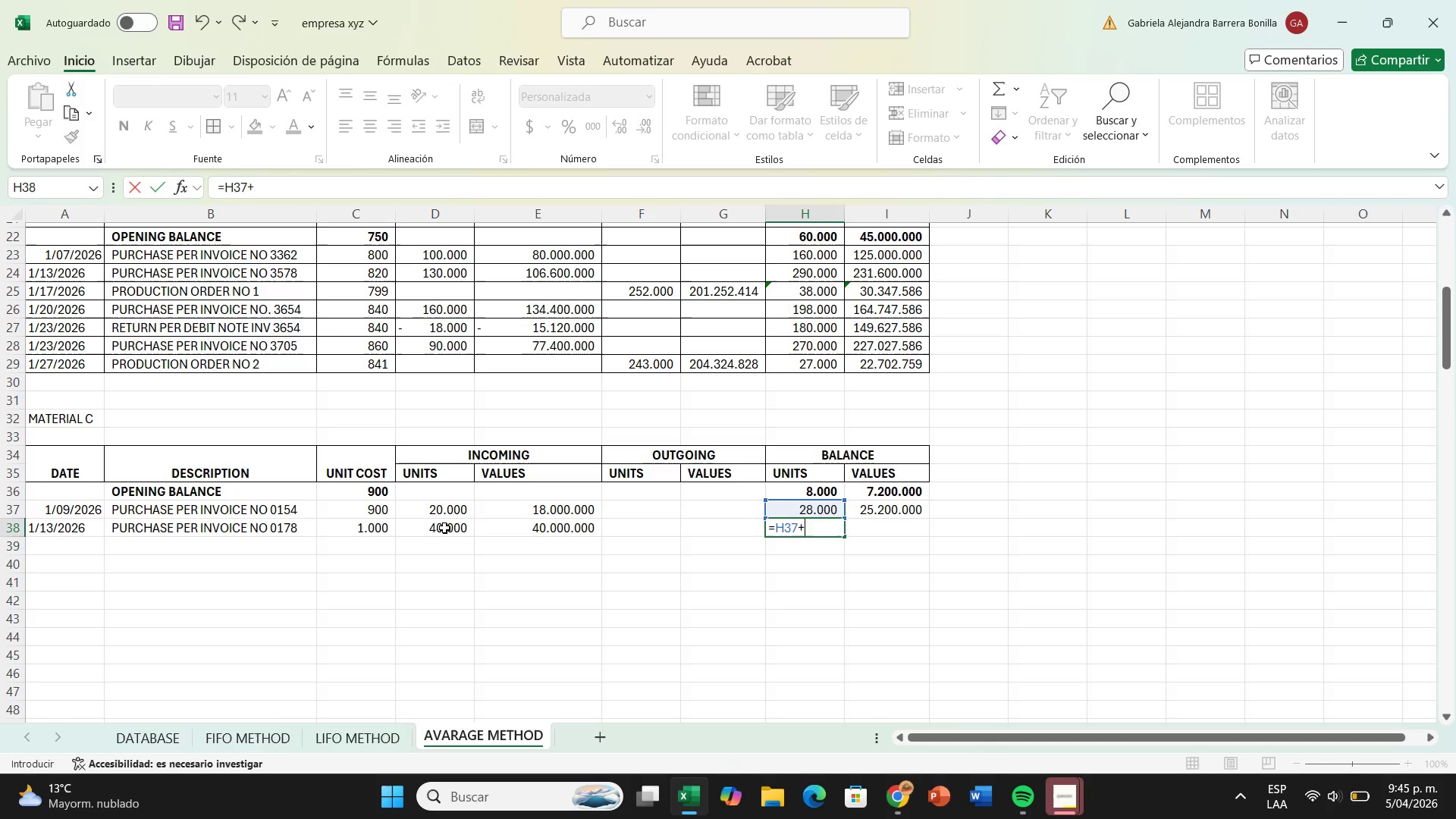 
left_click([434, 519])
 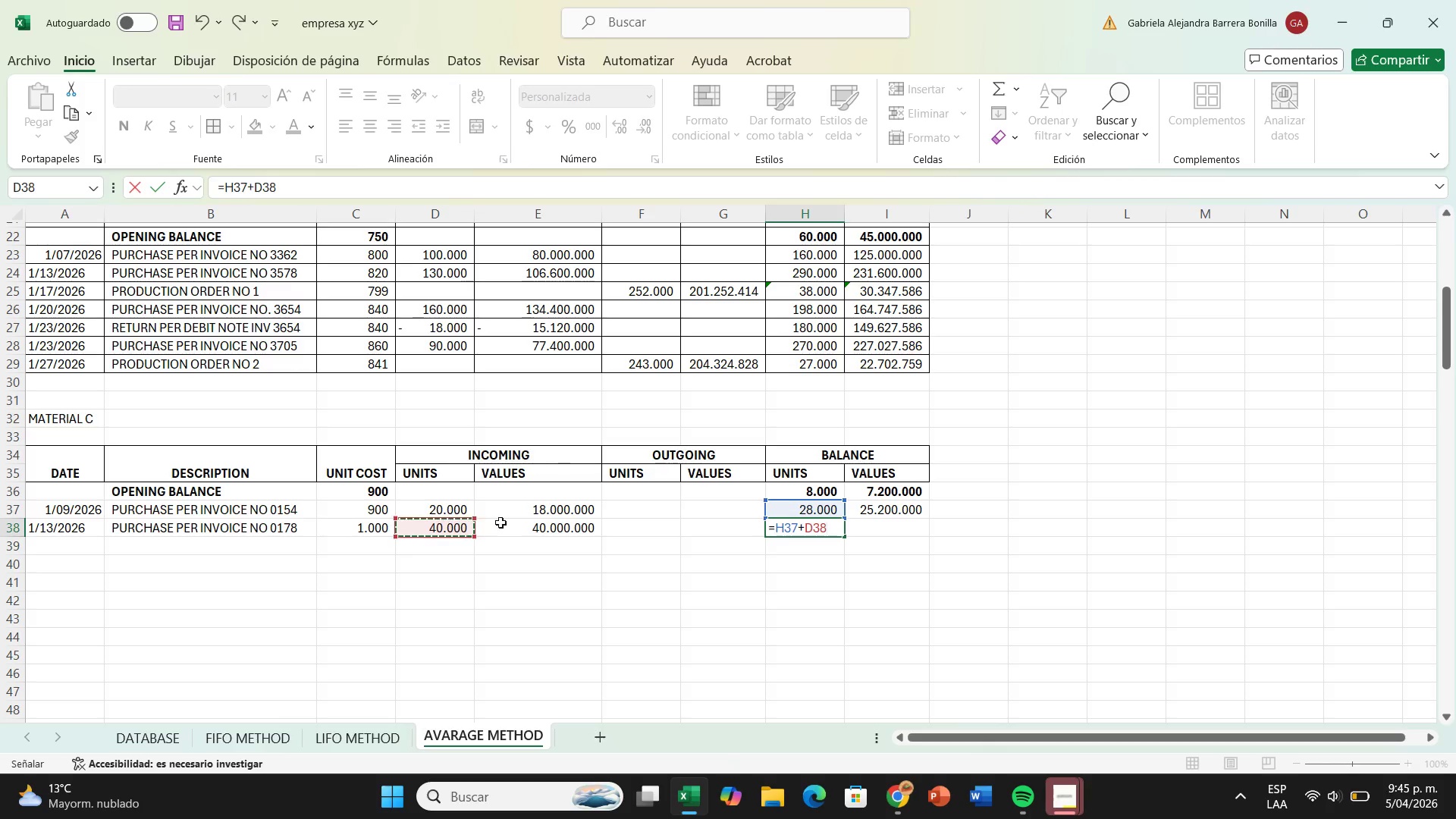 
key(Enter)
 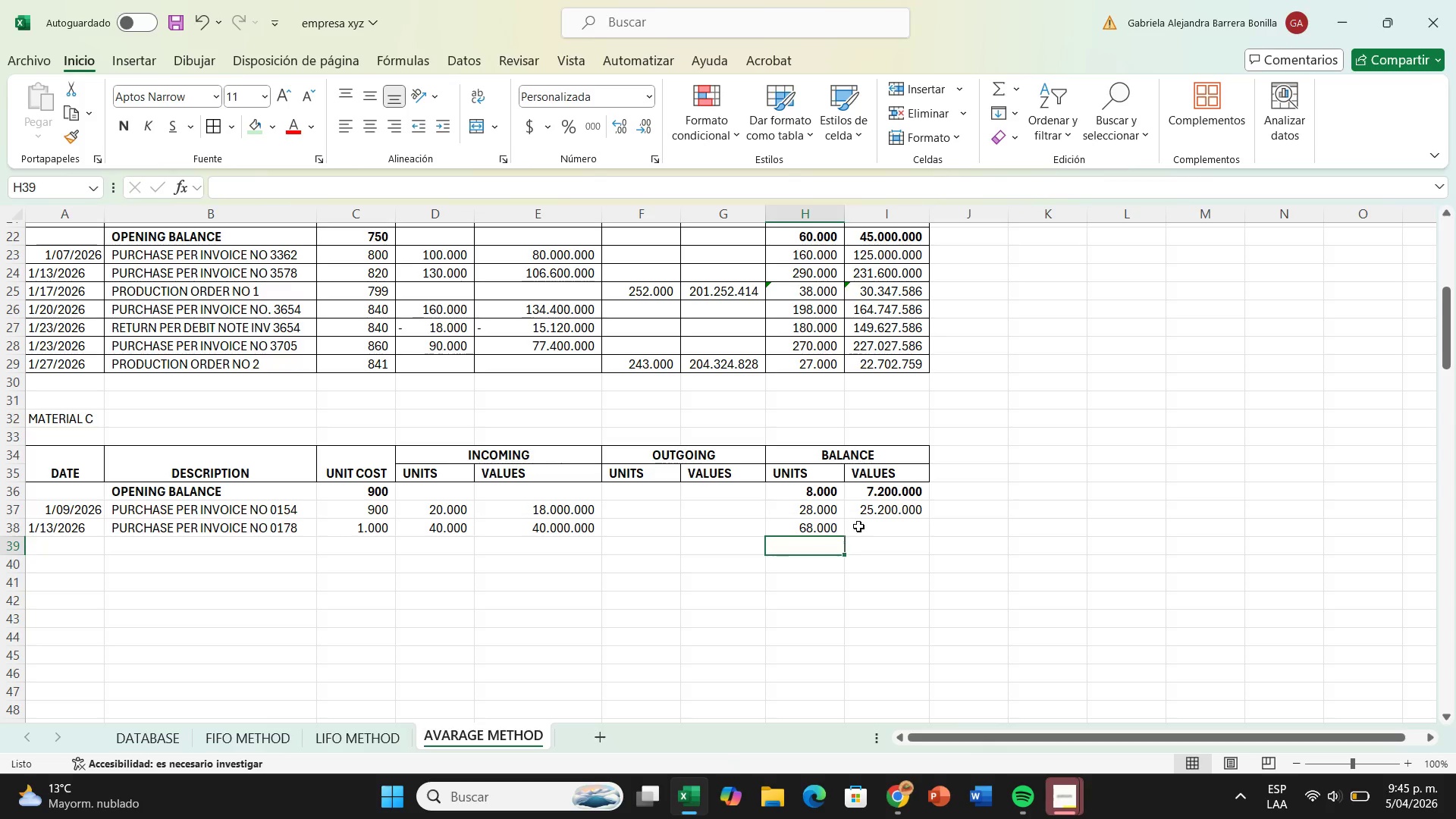 
left_click([883, 523])
 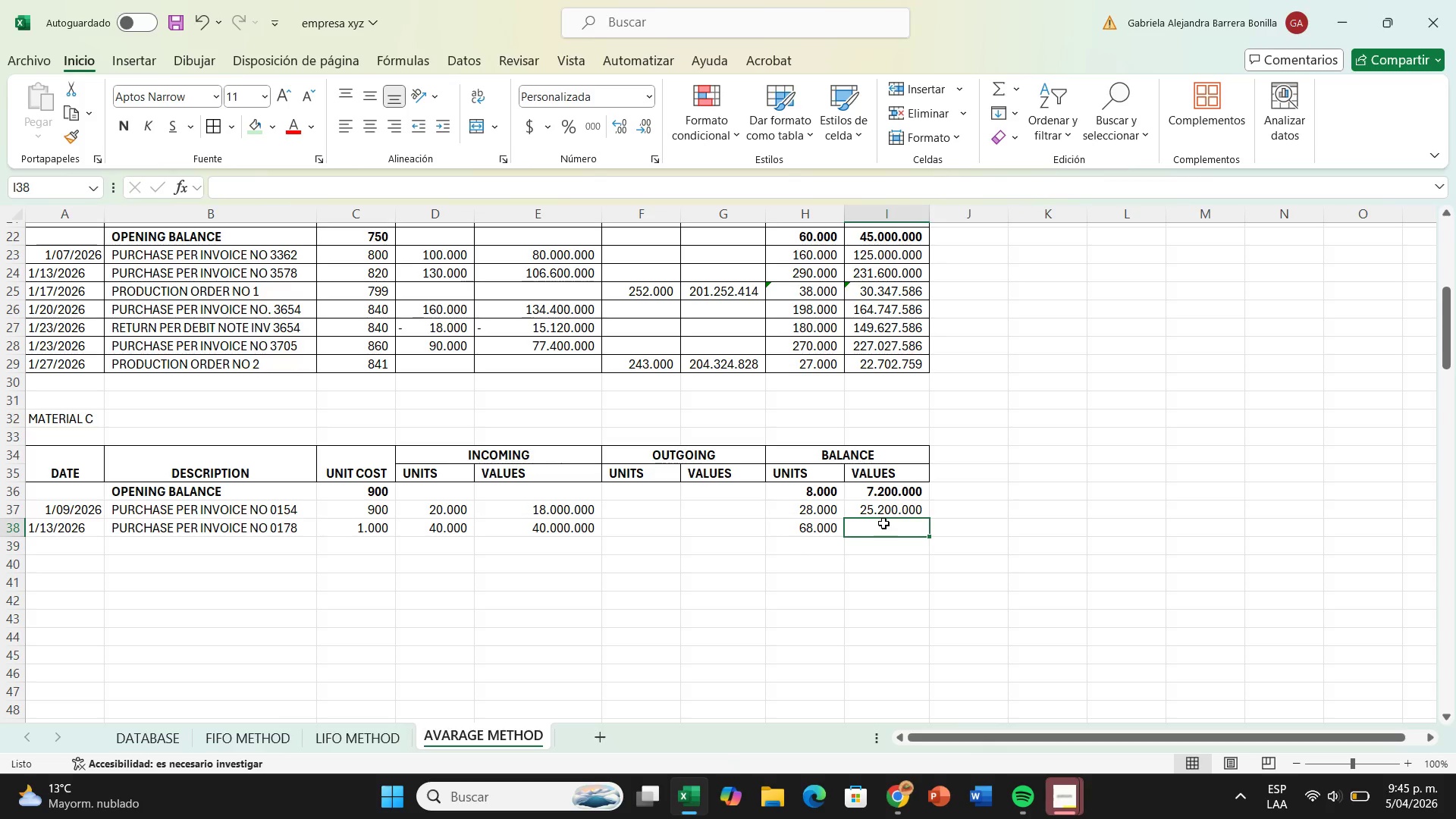 
key(Shift+0)
 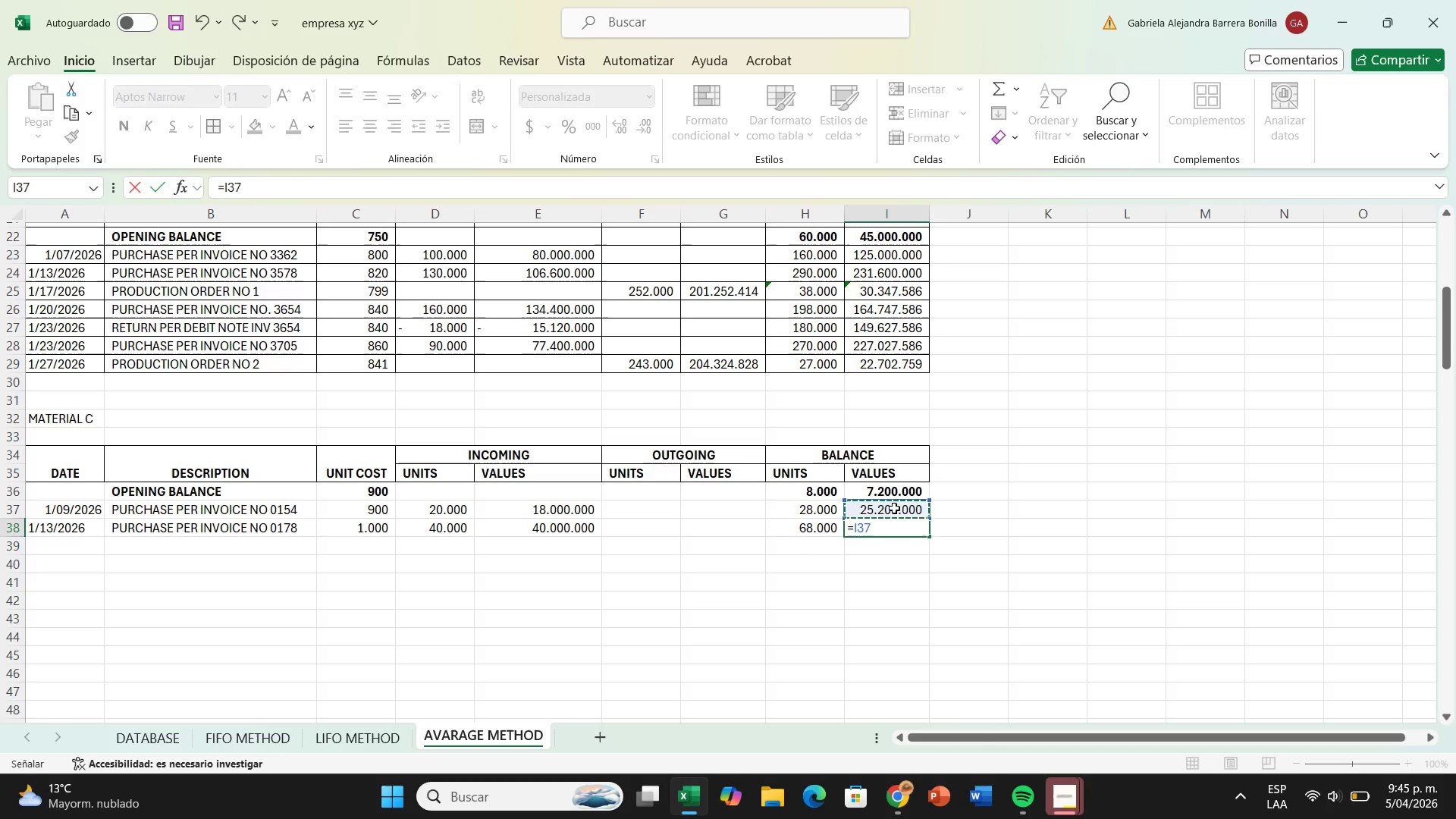 
key(Equal)
 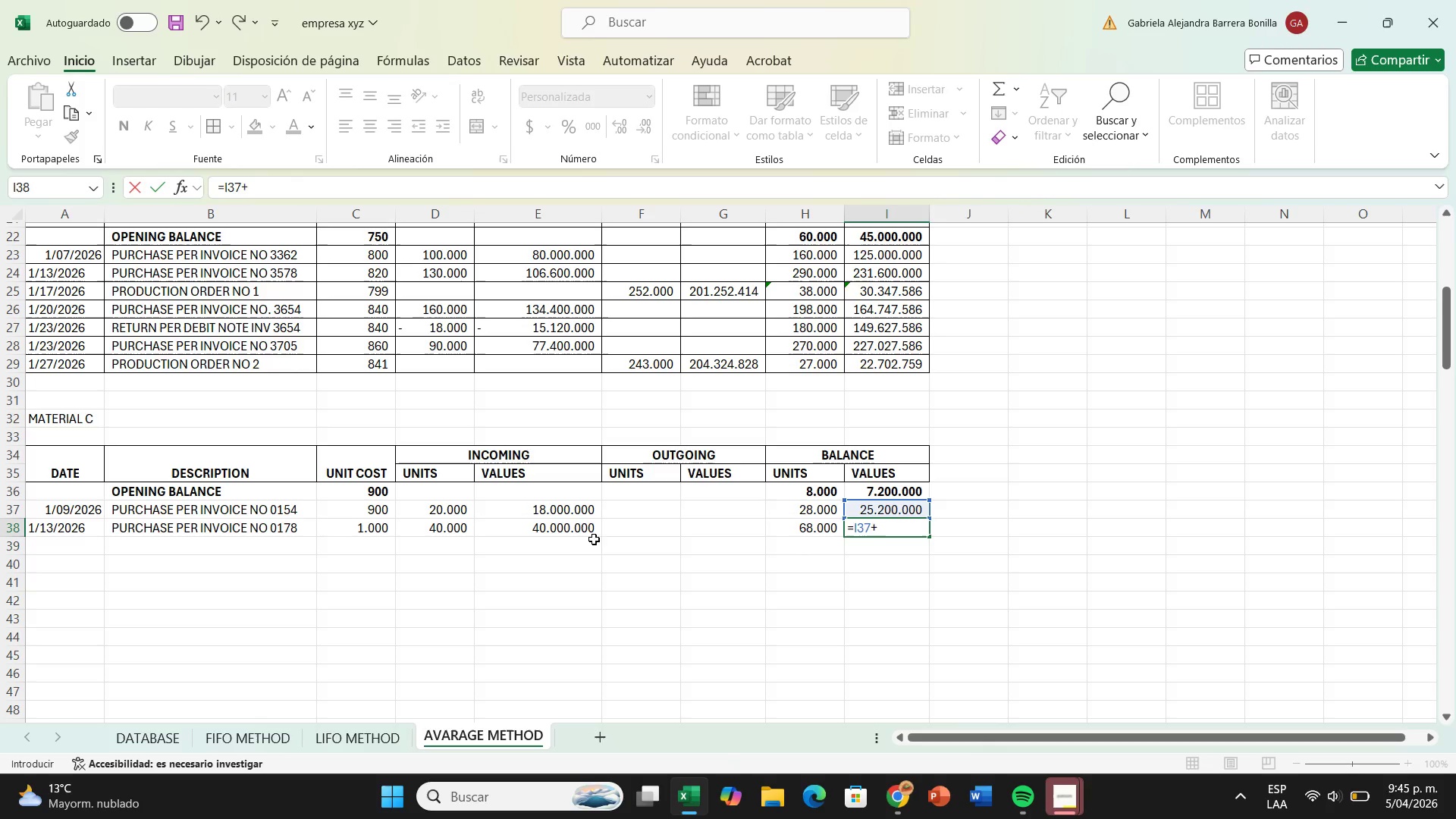 
left_click([586, 532])
 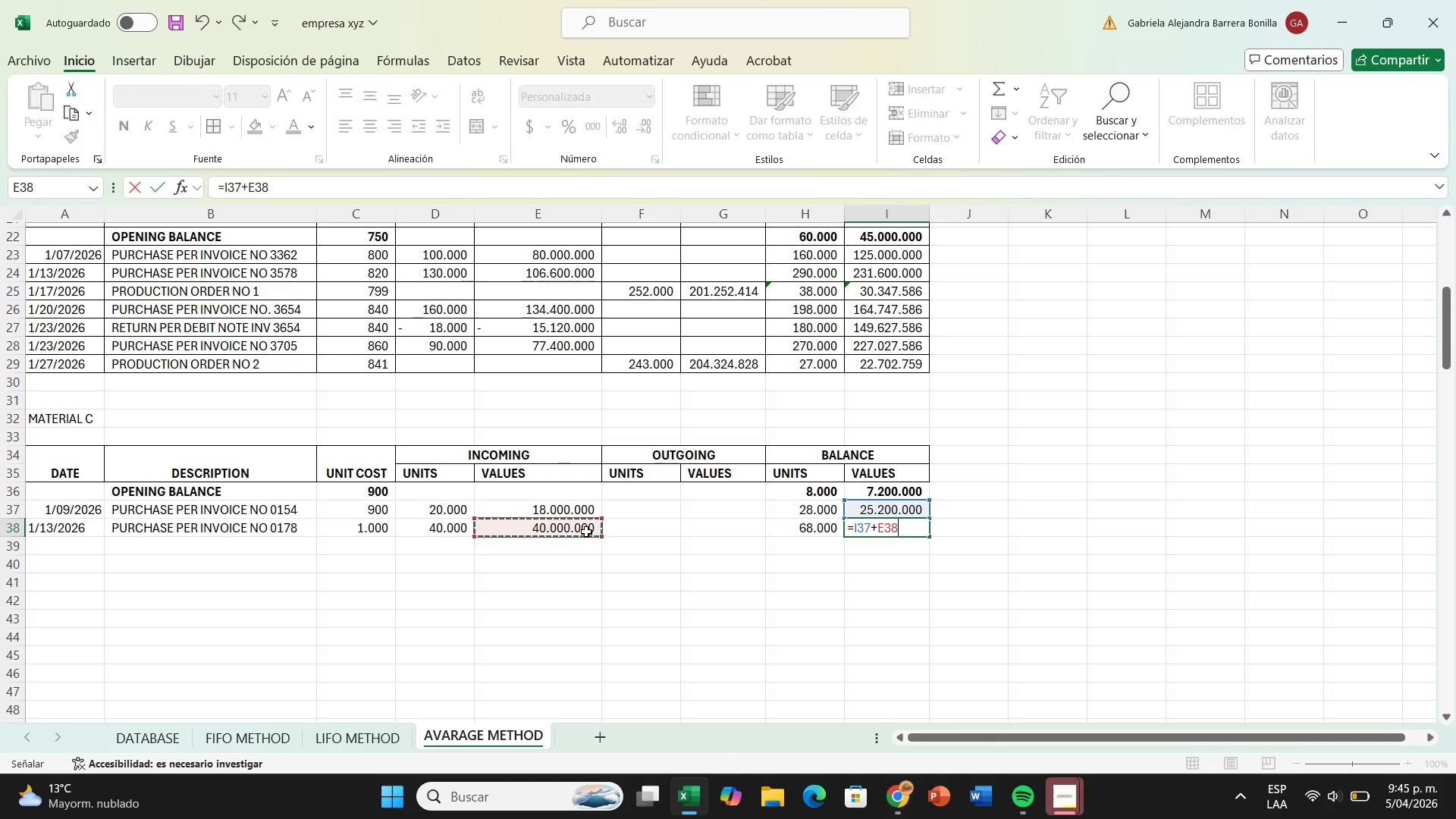 
key(Enter)
 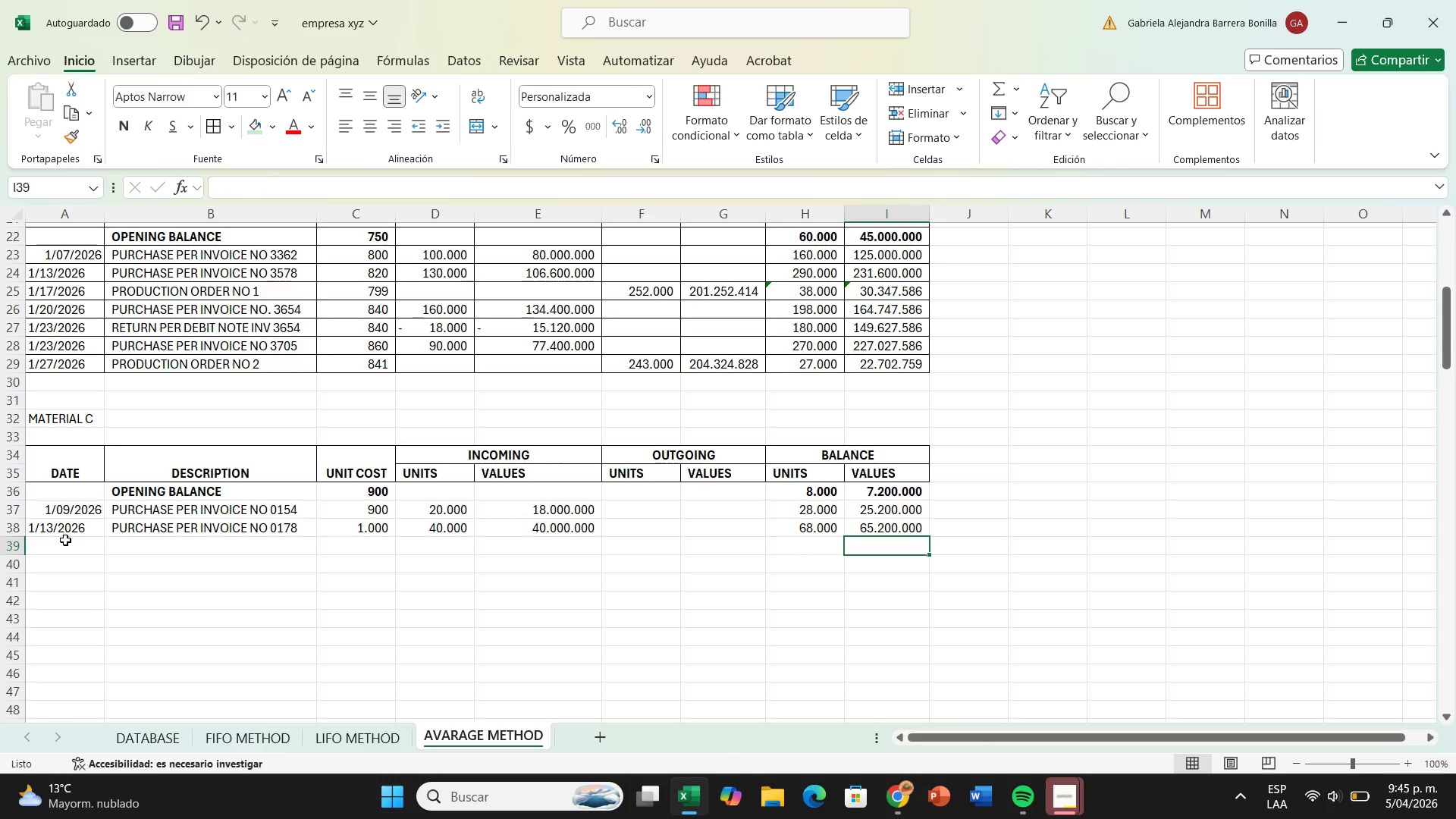 
left_click([65, 544])
 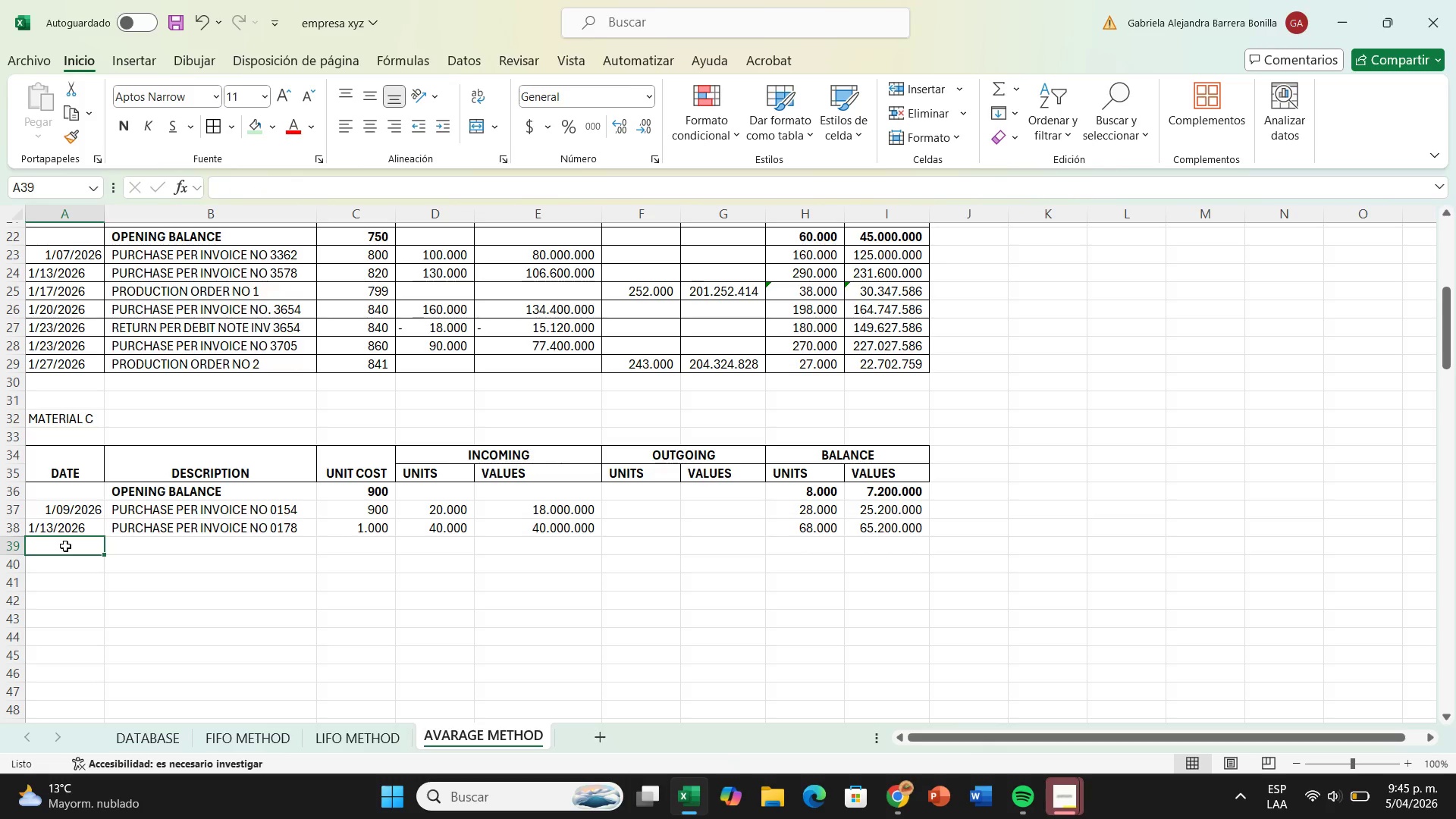 
type(1&17&2026)
 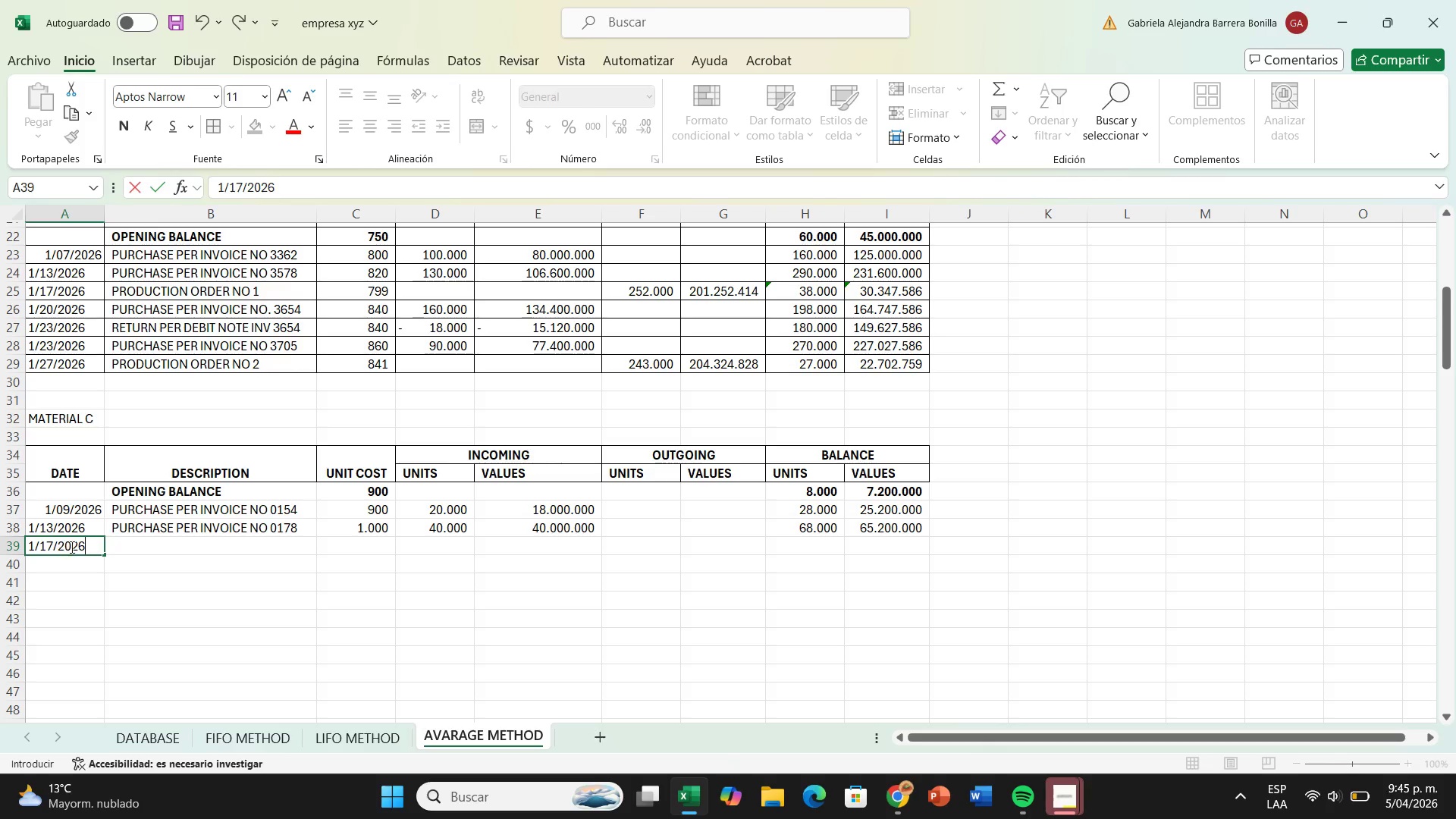 
left_click([128, 547])
 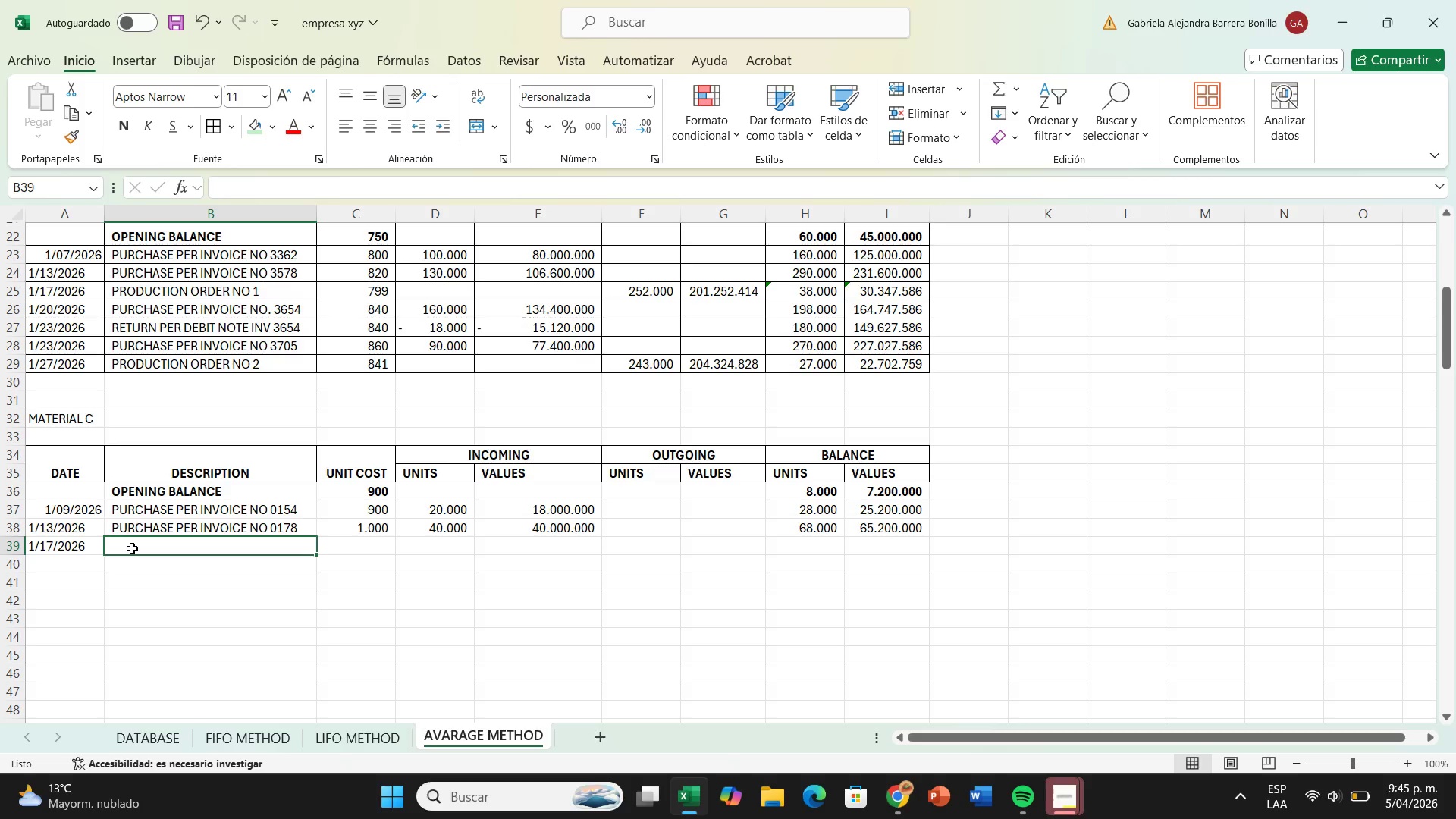 
type(prodc)
key(Backspace)
type(uction order 2)
key(Backspace)
type(1)
 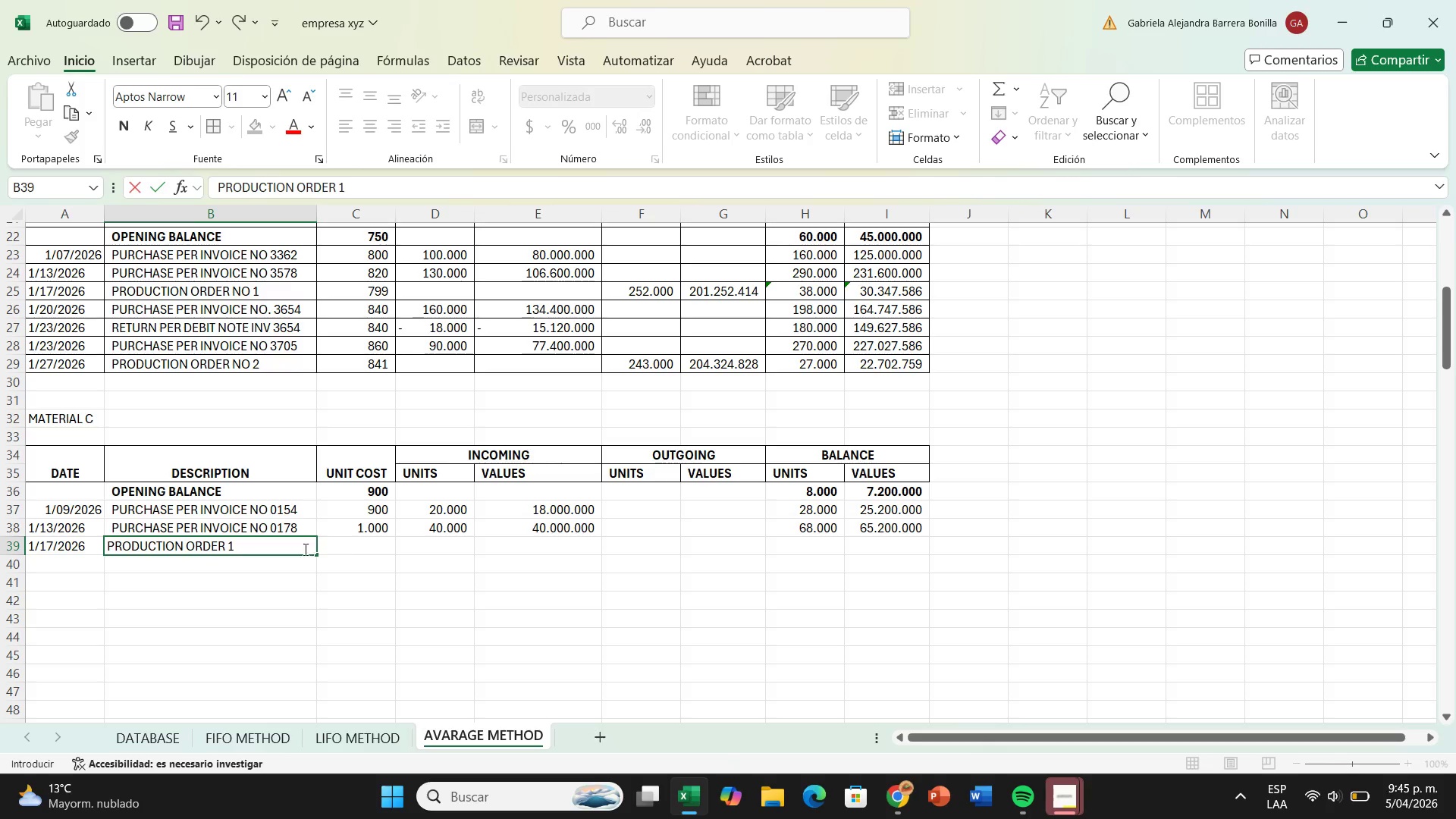 
left_click([229, 544])
 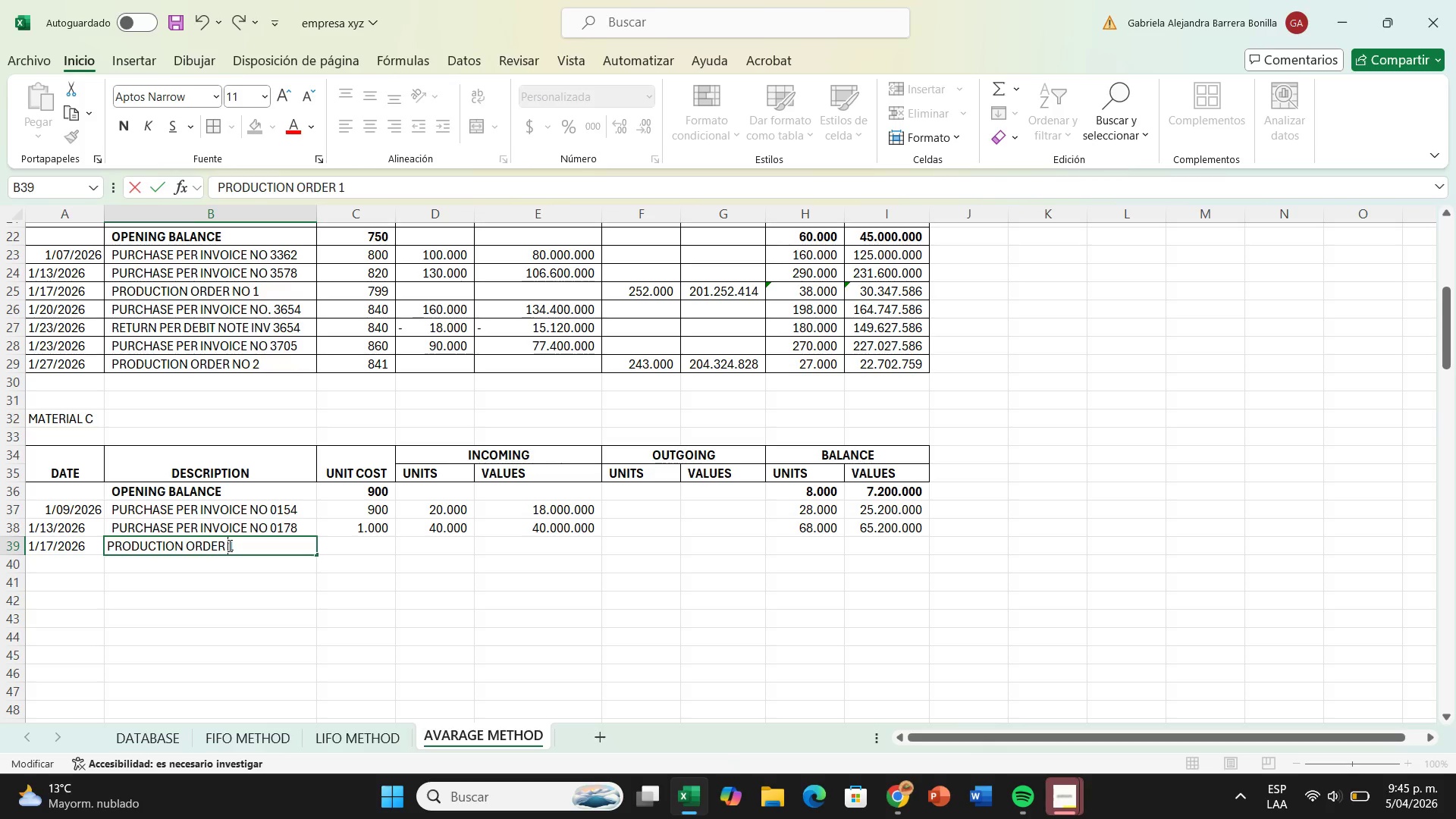 
type(no )
 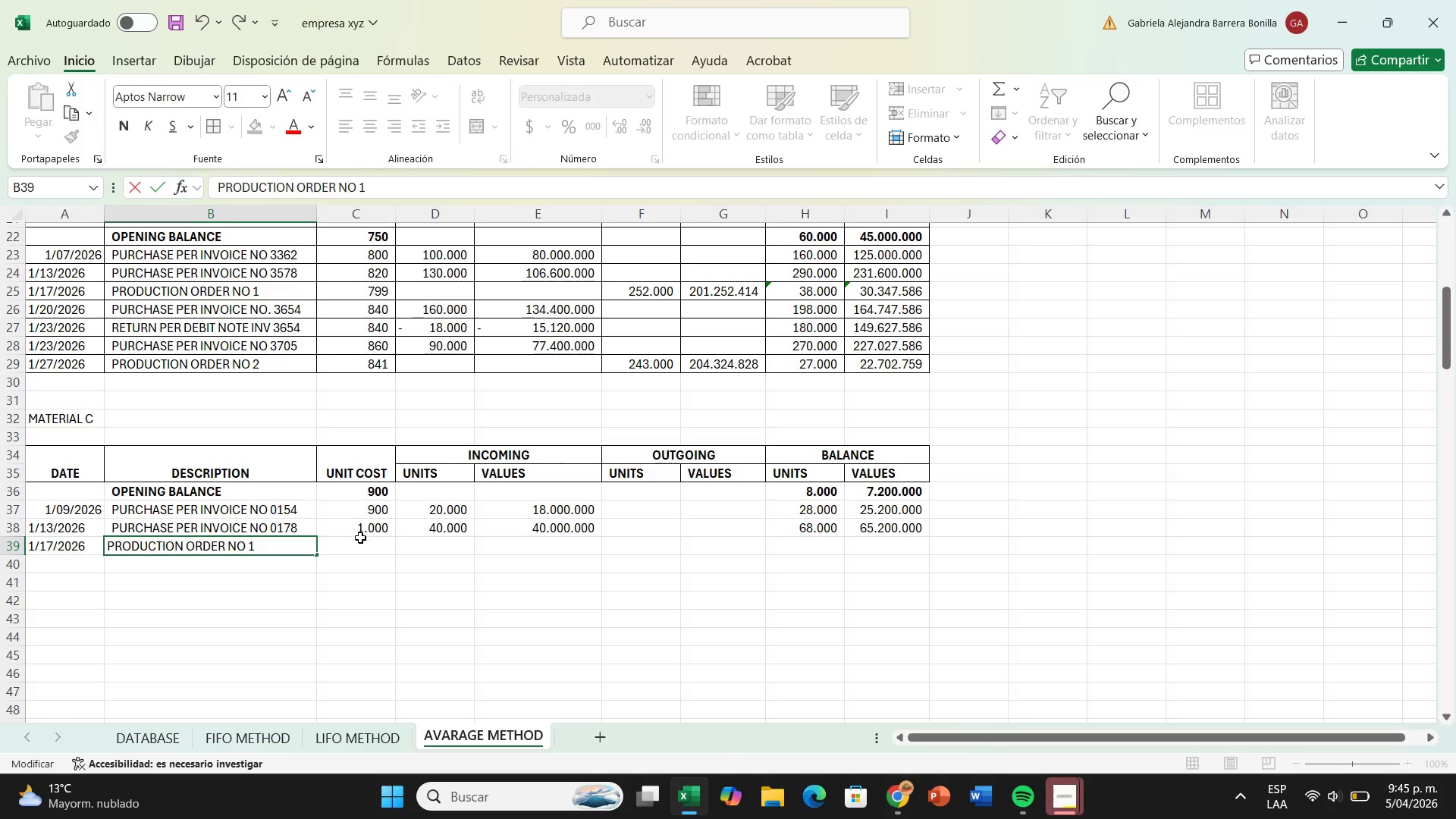 
left_click([360, 548])
 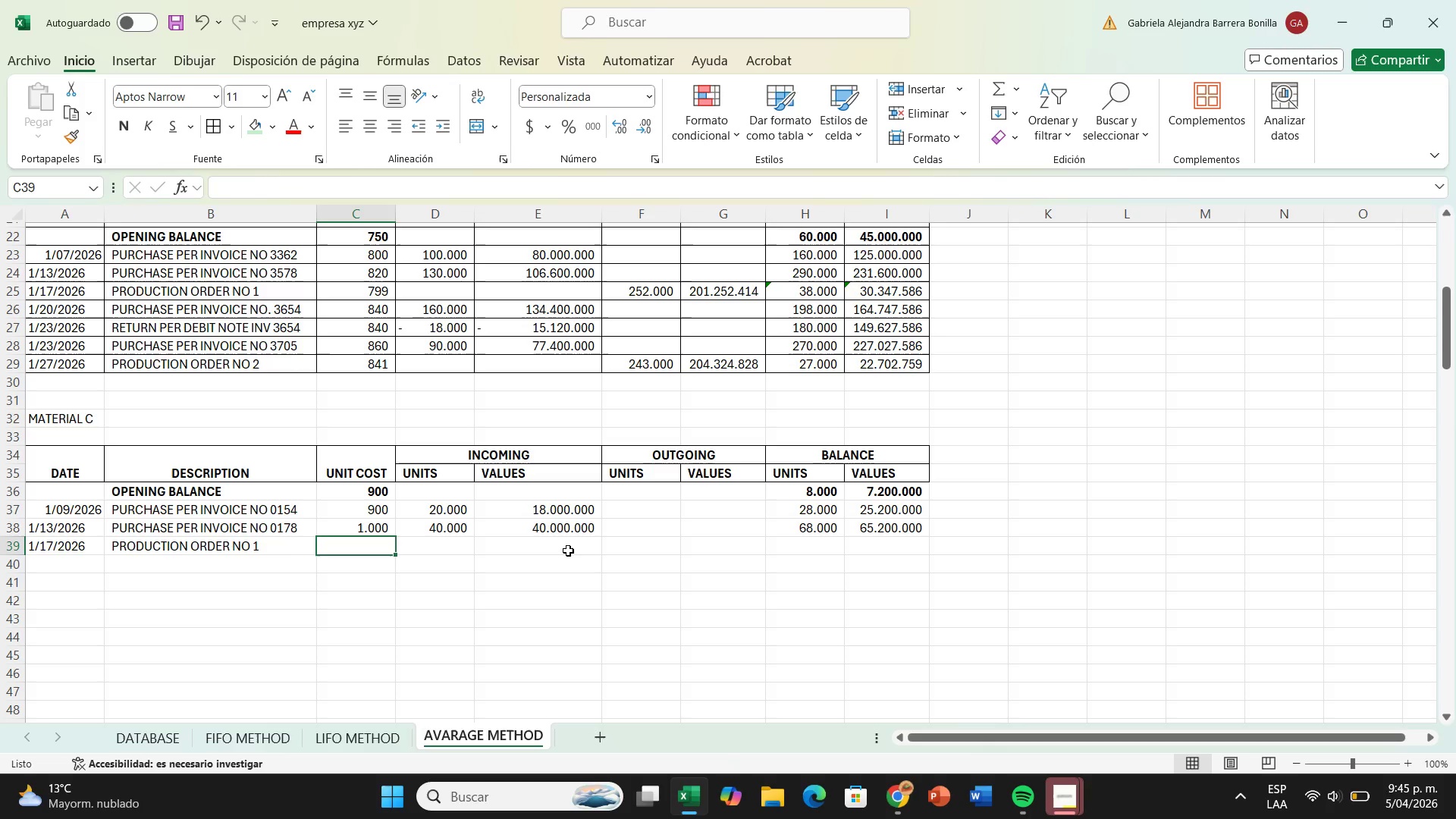 
key(Shift+0)
 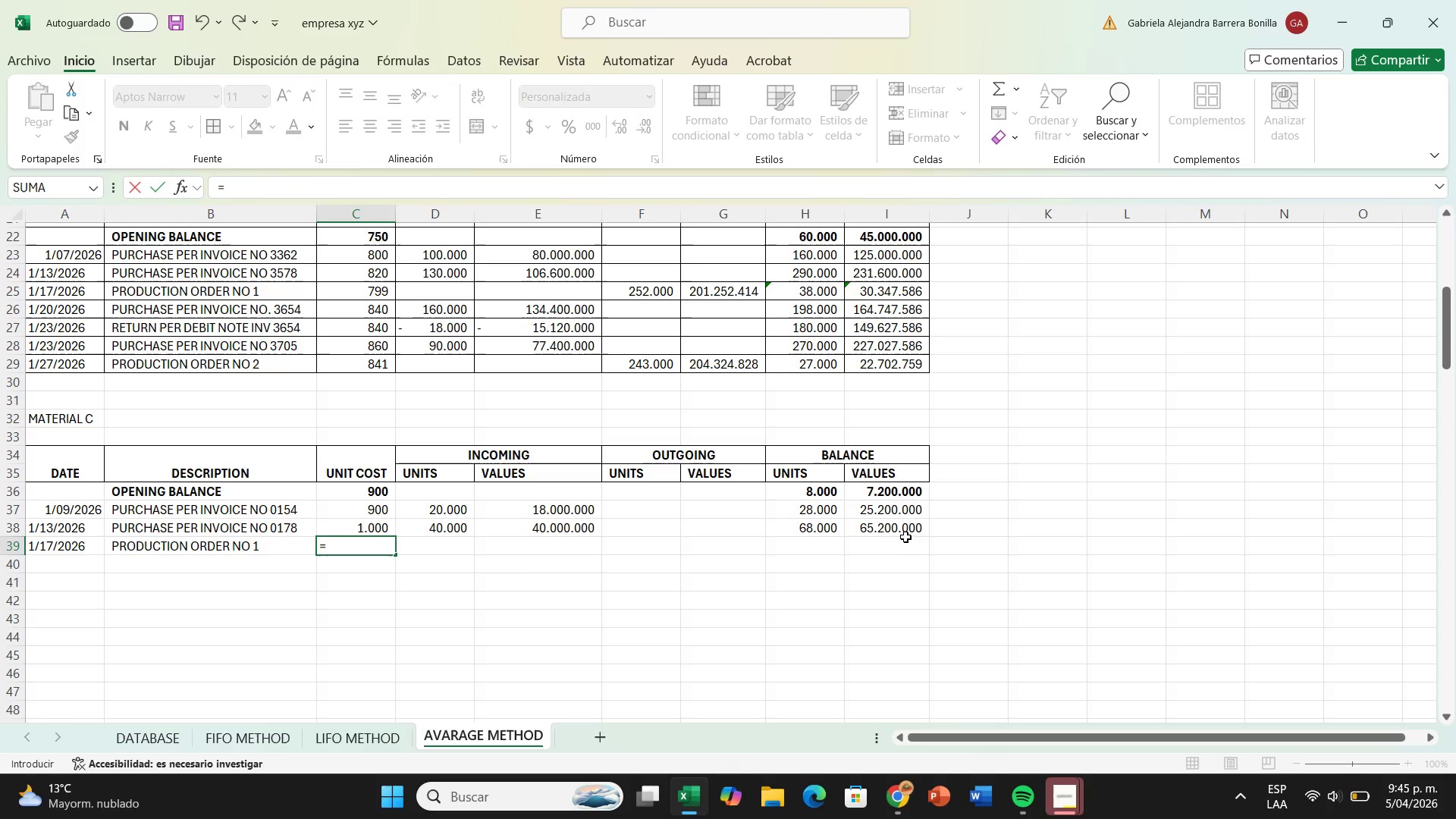 
left_click([905, 531])
 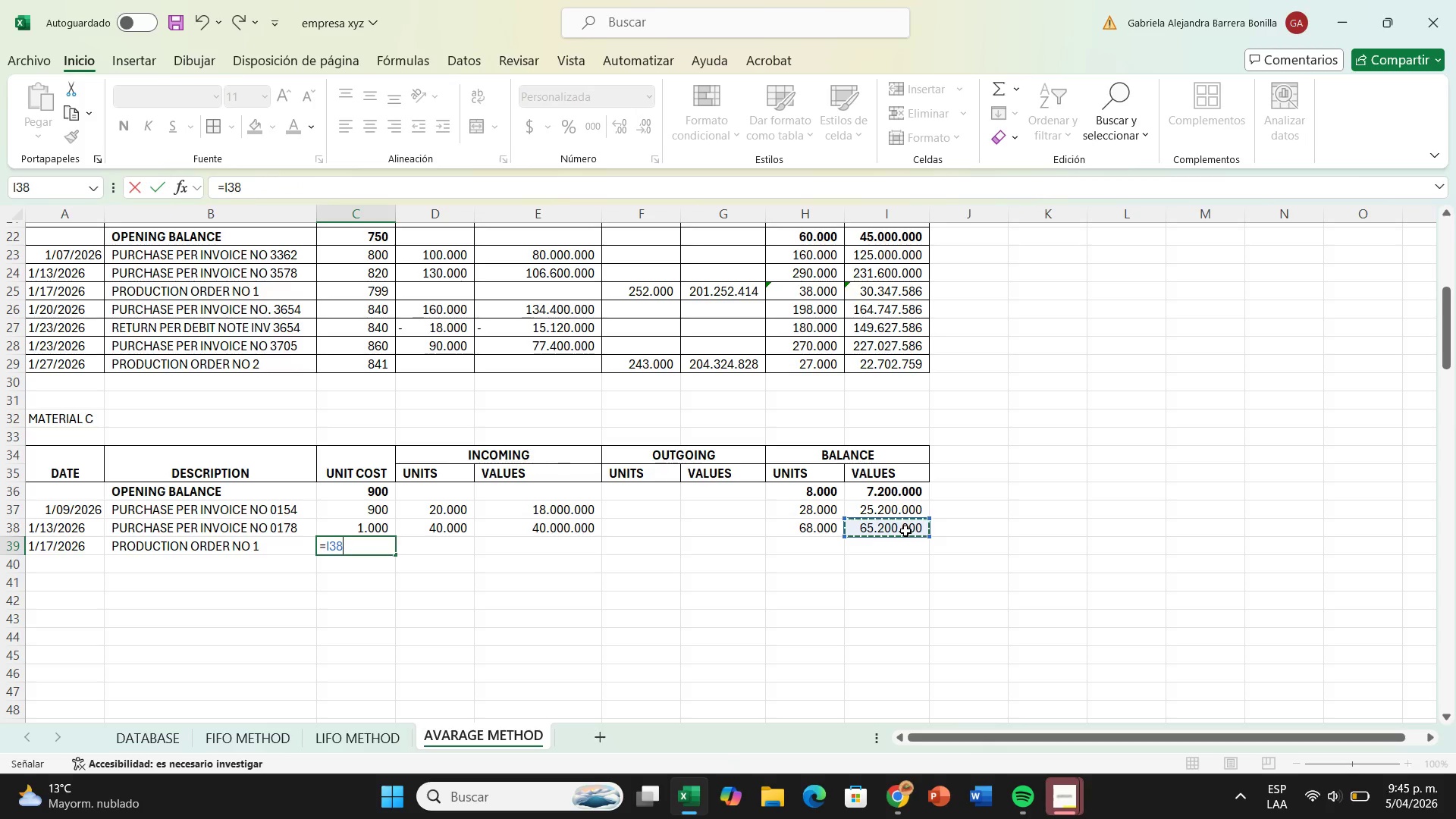 
hold_key(key=ShiftRight, duration=0.48)
 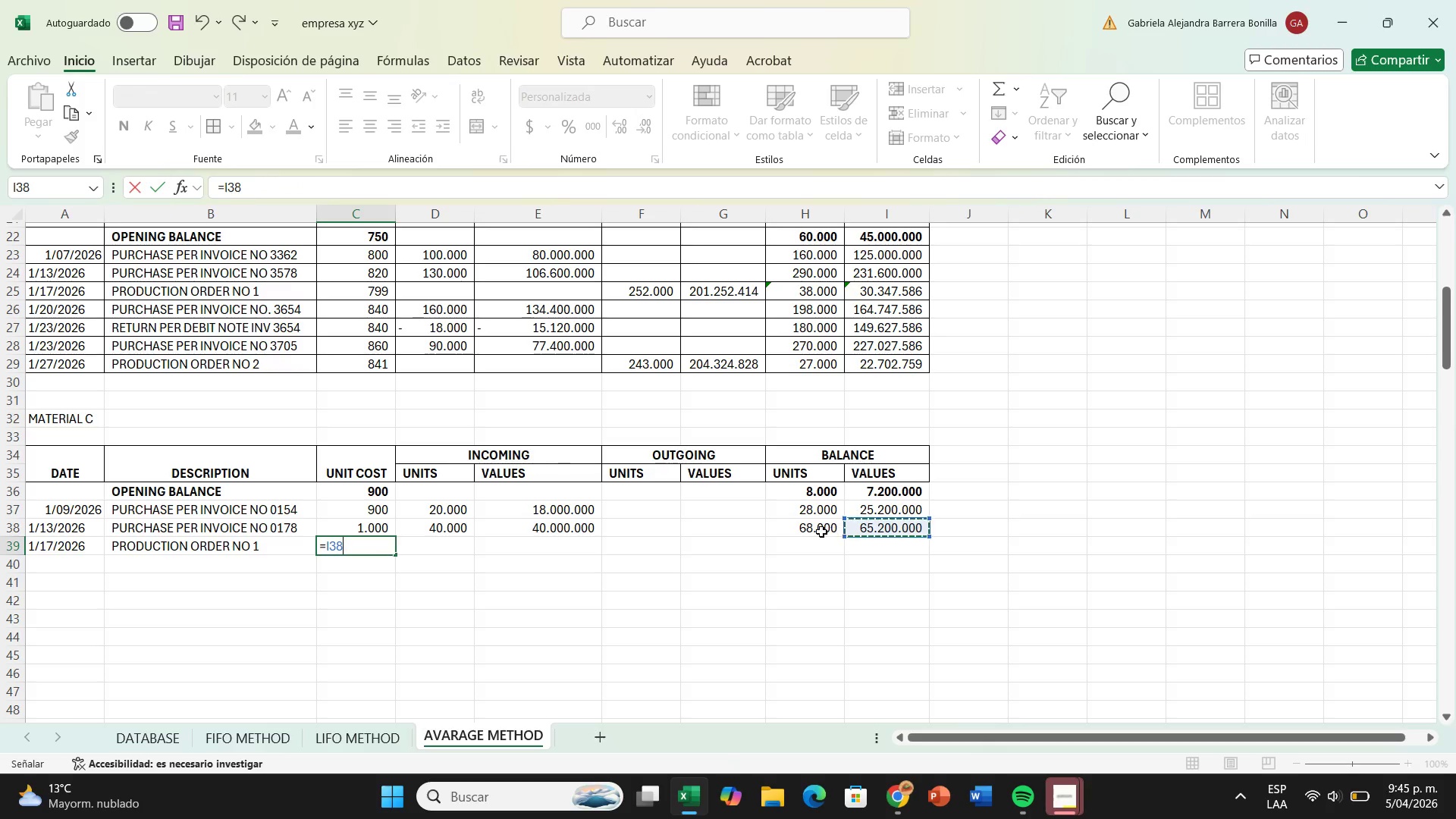 
left_click([821, 532])
 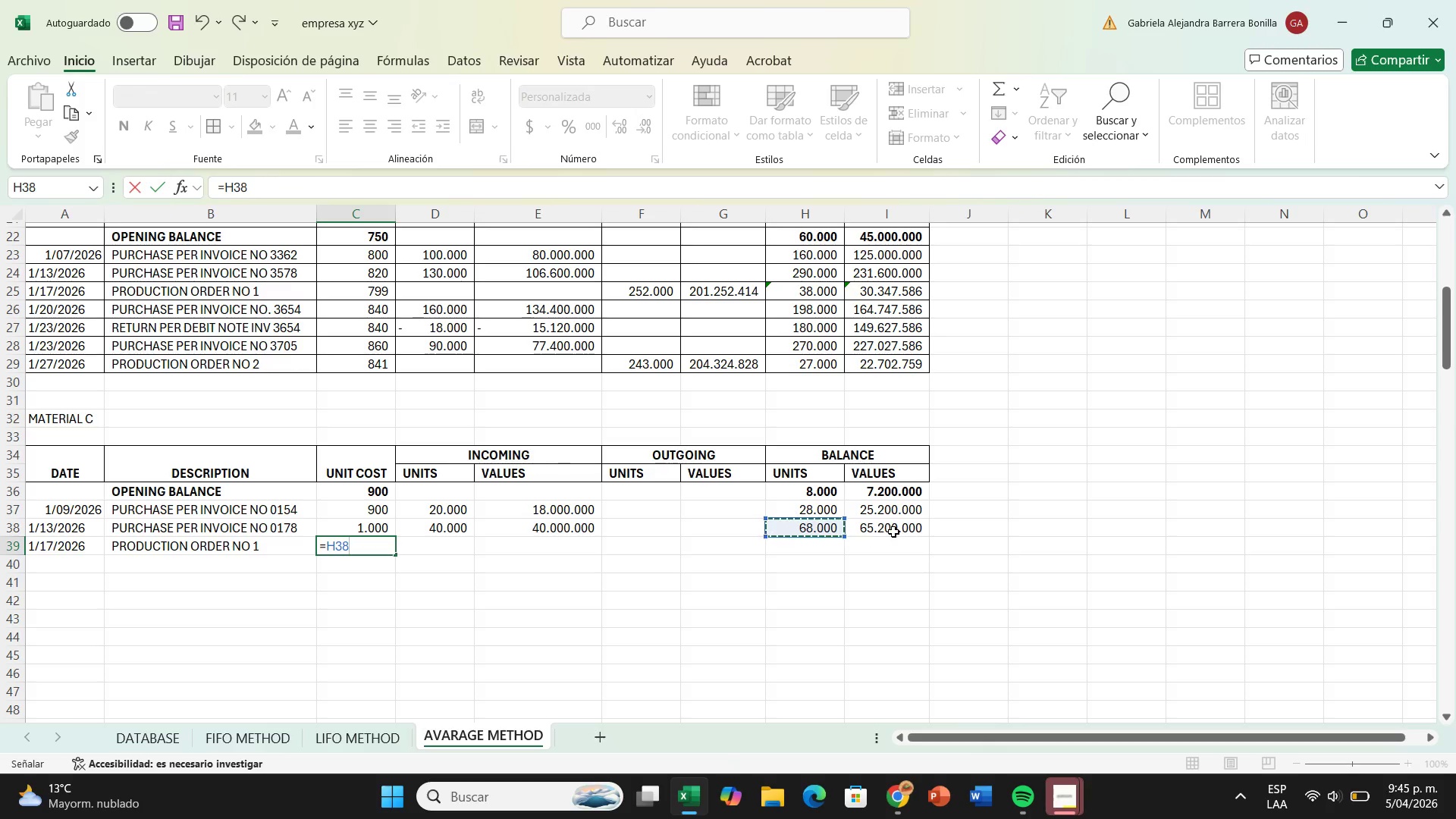 
left_click([894, 531])
 